 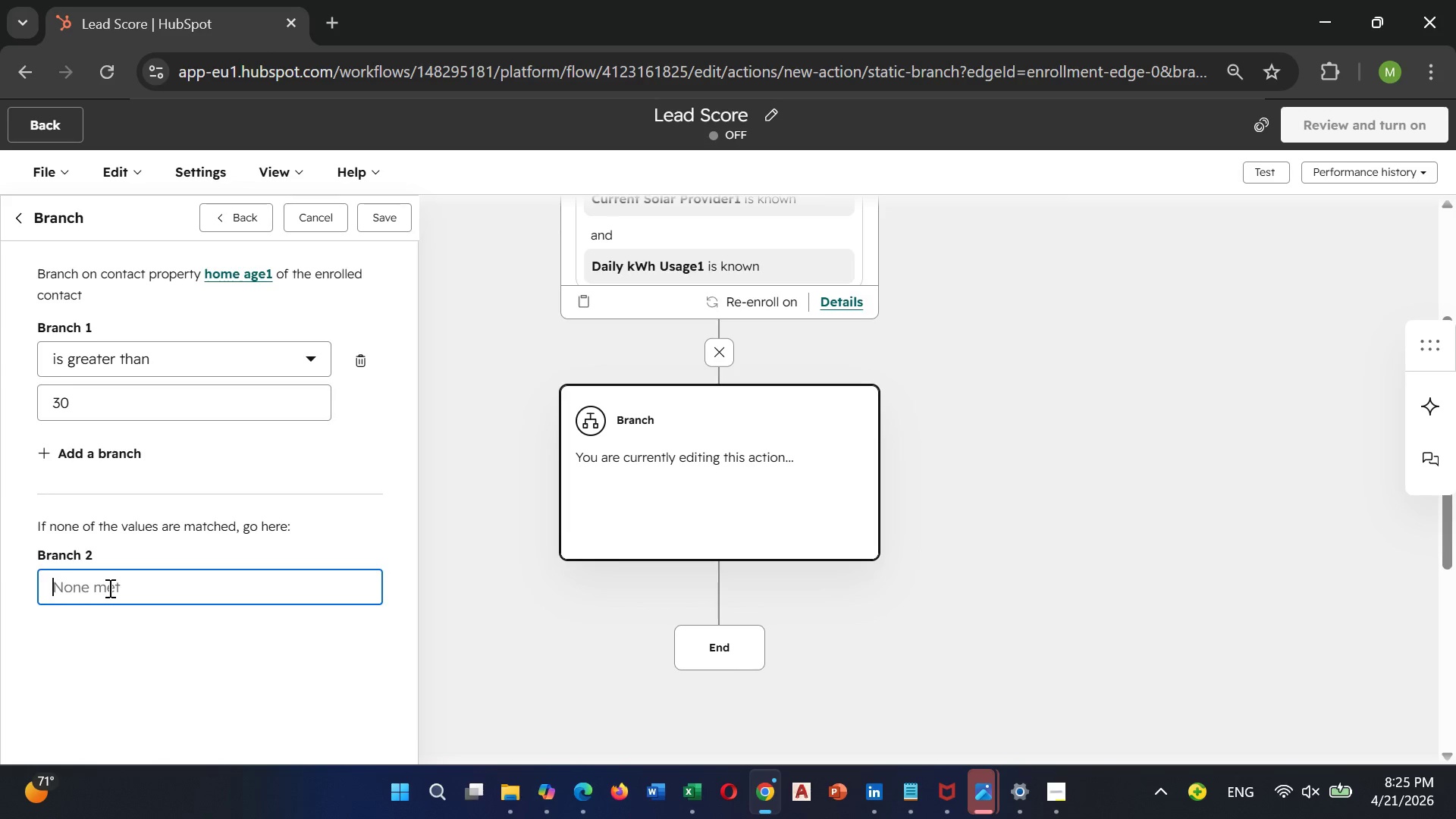 
left_click([104, 454])
 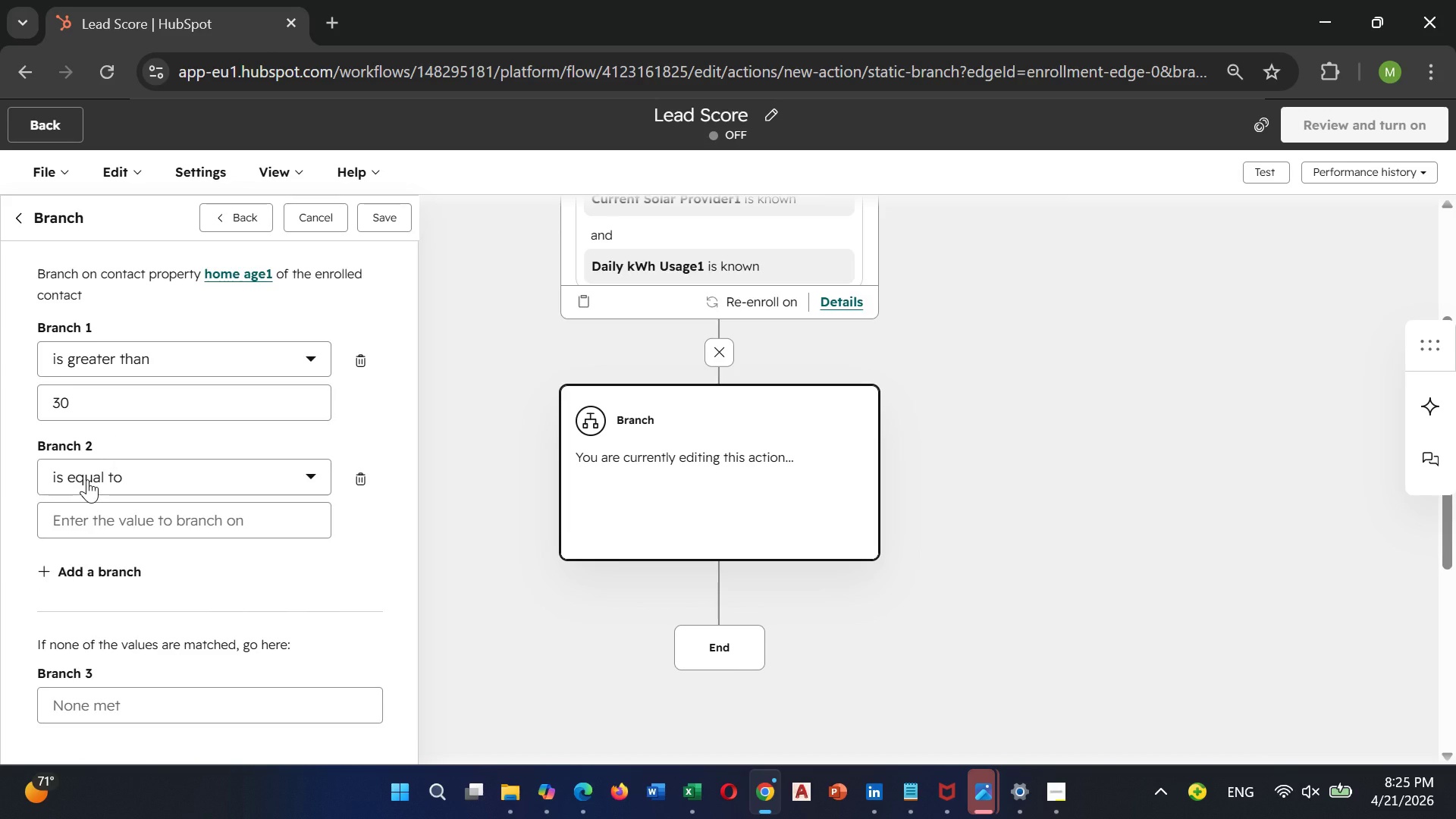 
wait(10.22)
 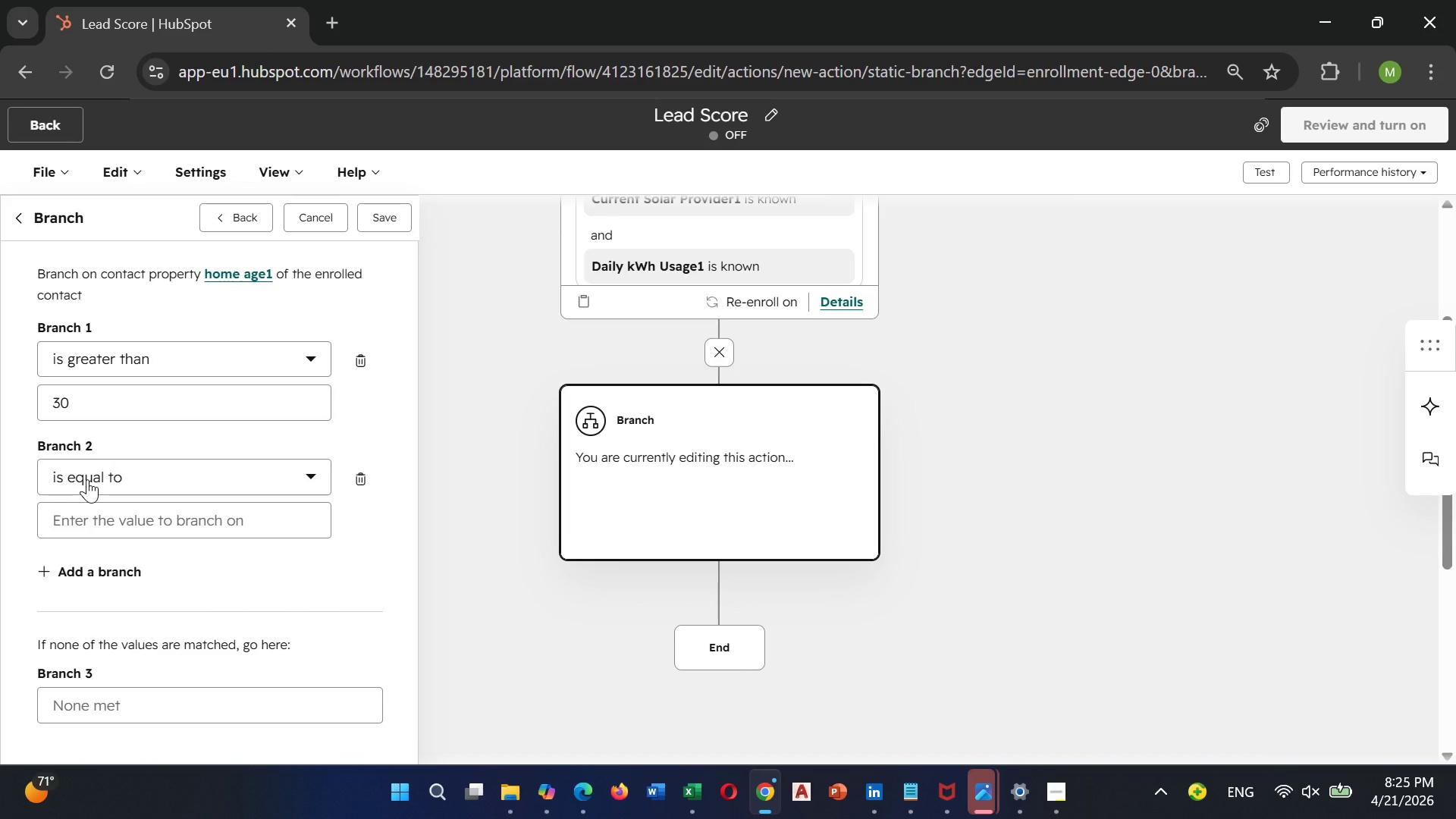 
left_click([92, 471])
 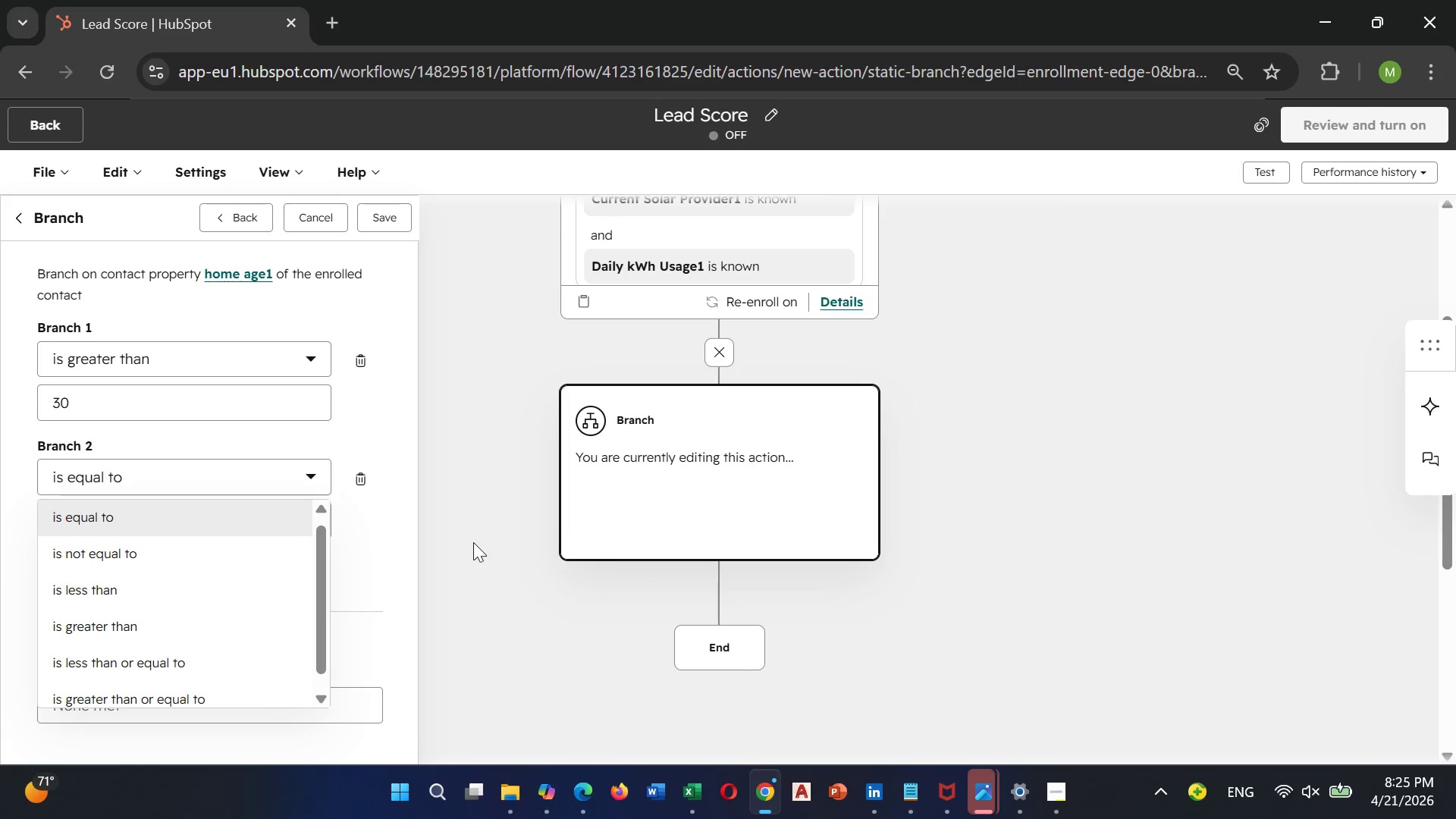 
left_click([474, 535])
 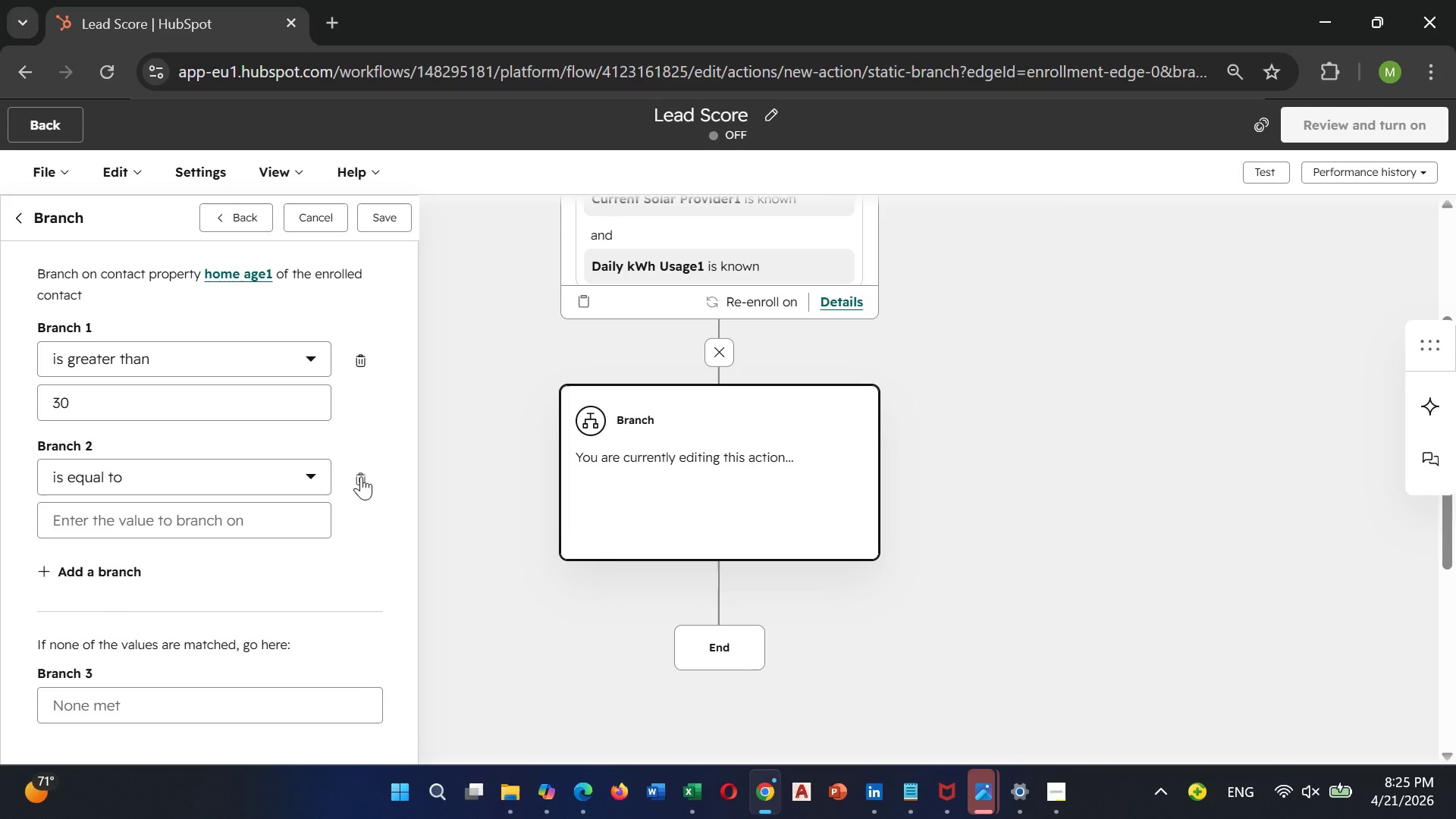 
left_click([361, 476])
 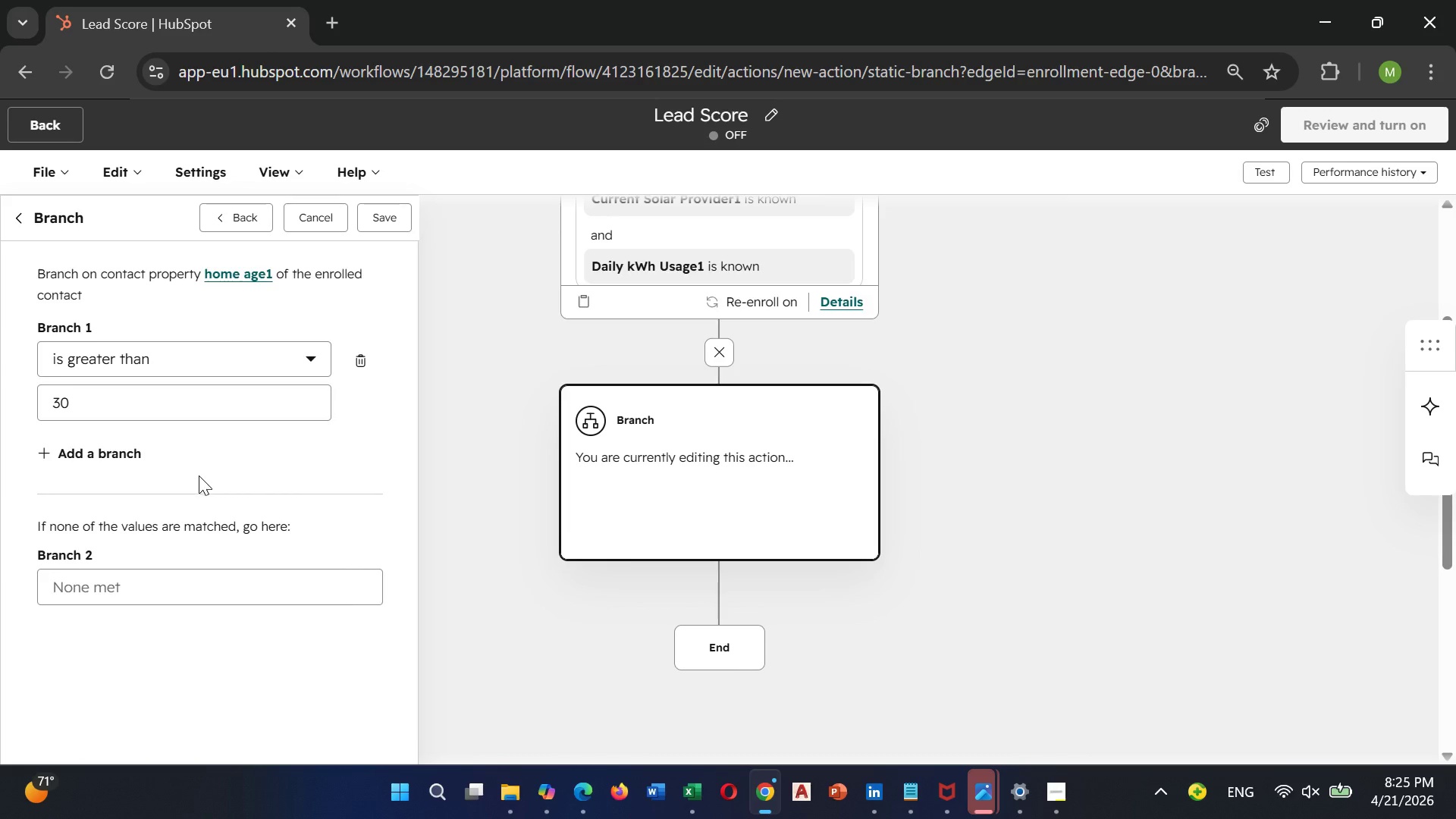 
scroll: coordinate [199, 475], scroll_direction: up, amount: 1.0
 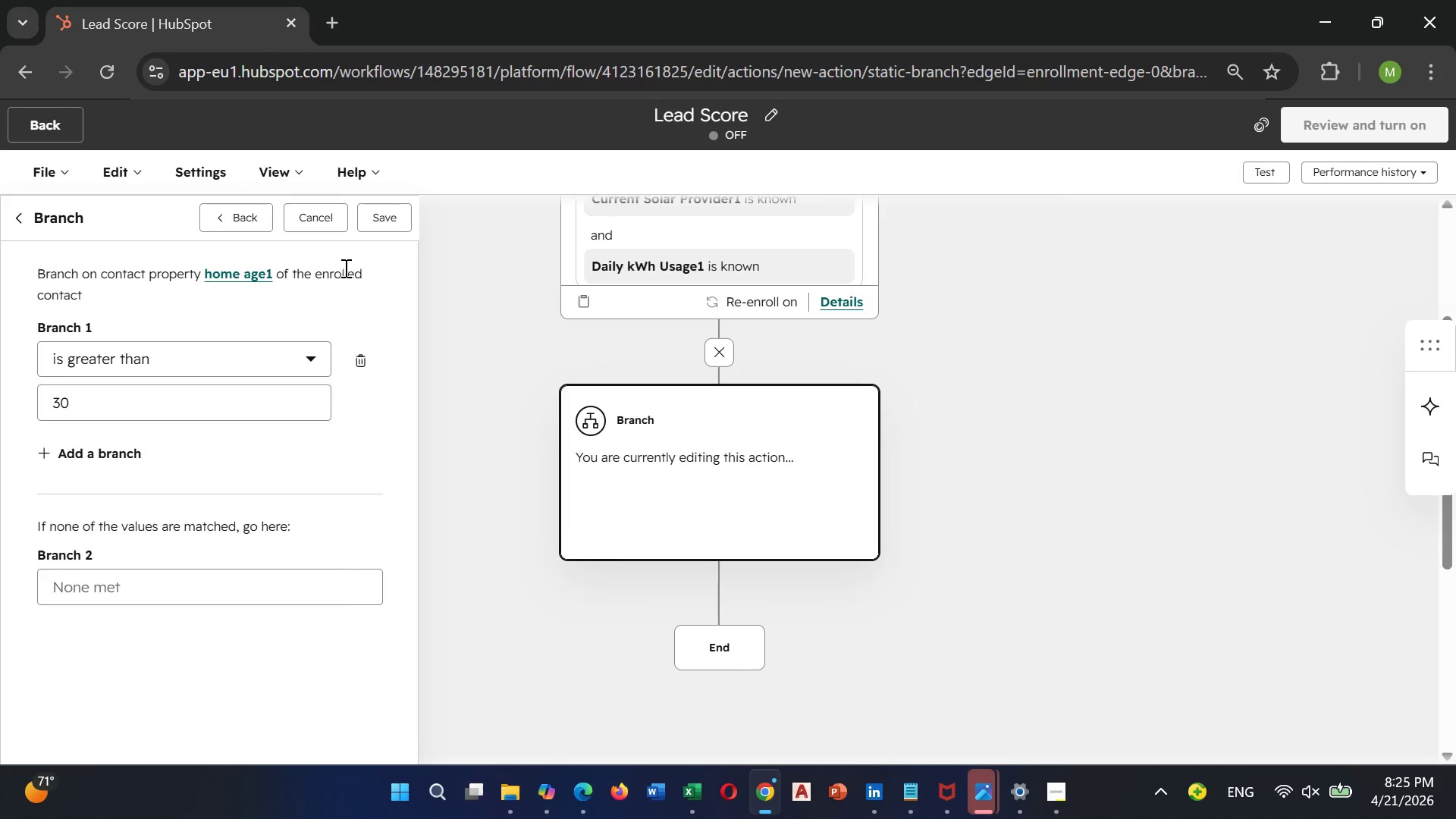 
left_click([387, 221])
 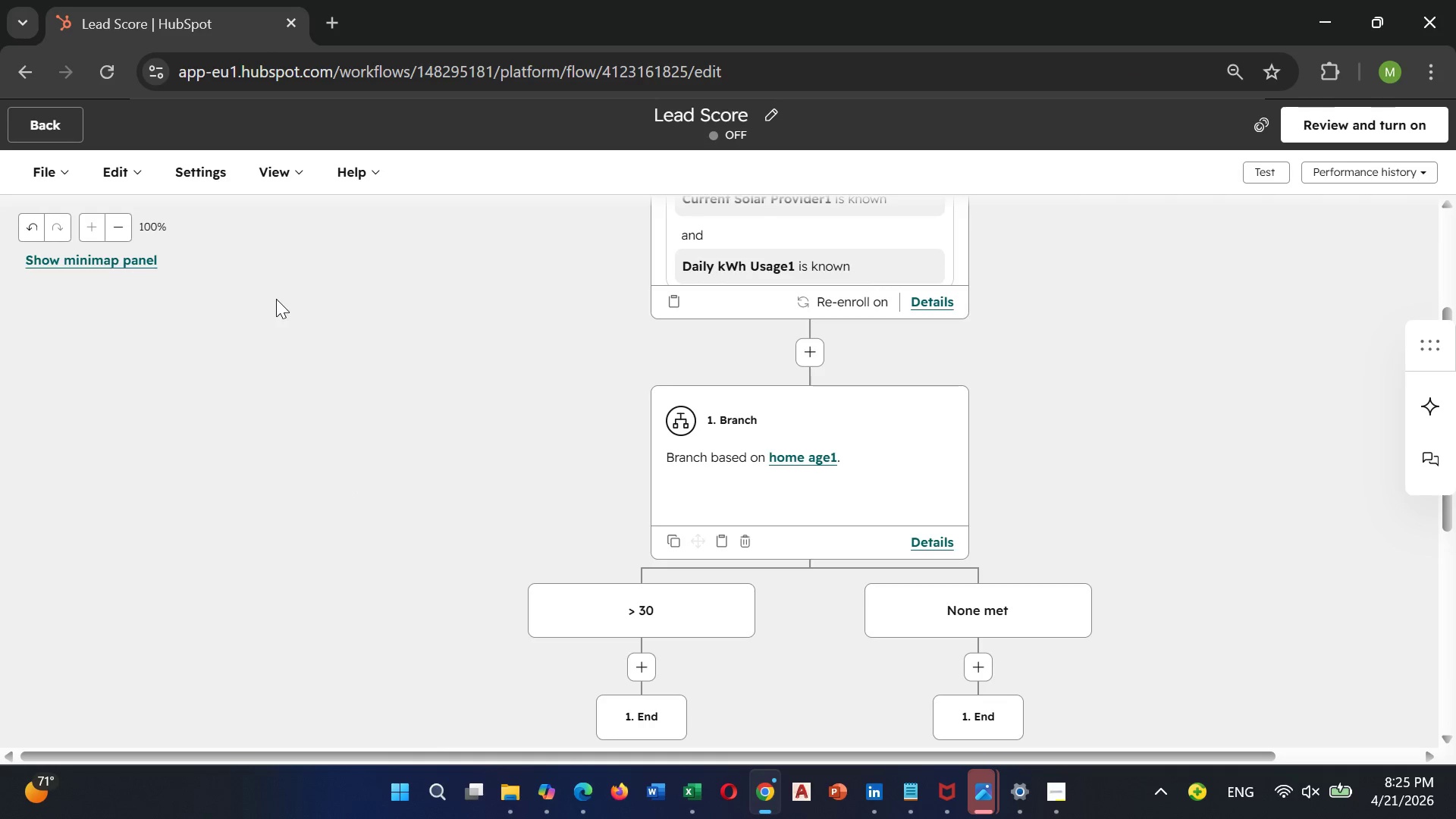 
wait(8.36)
 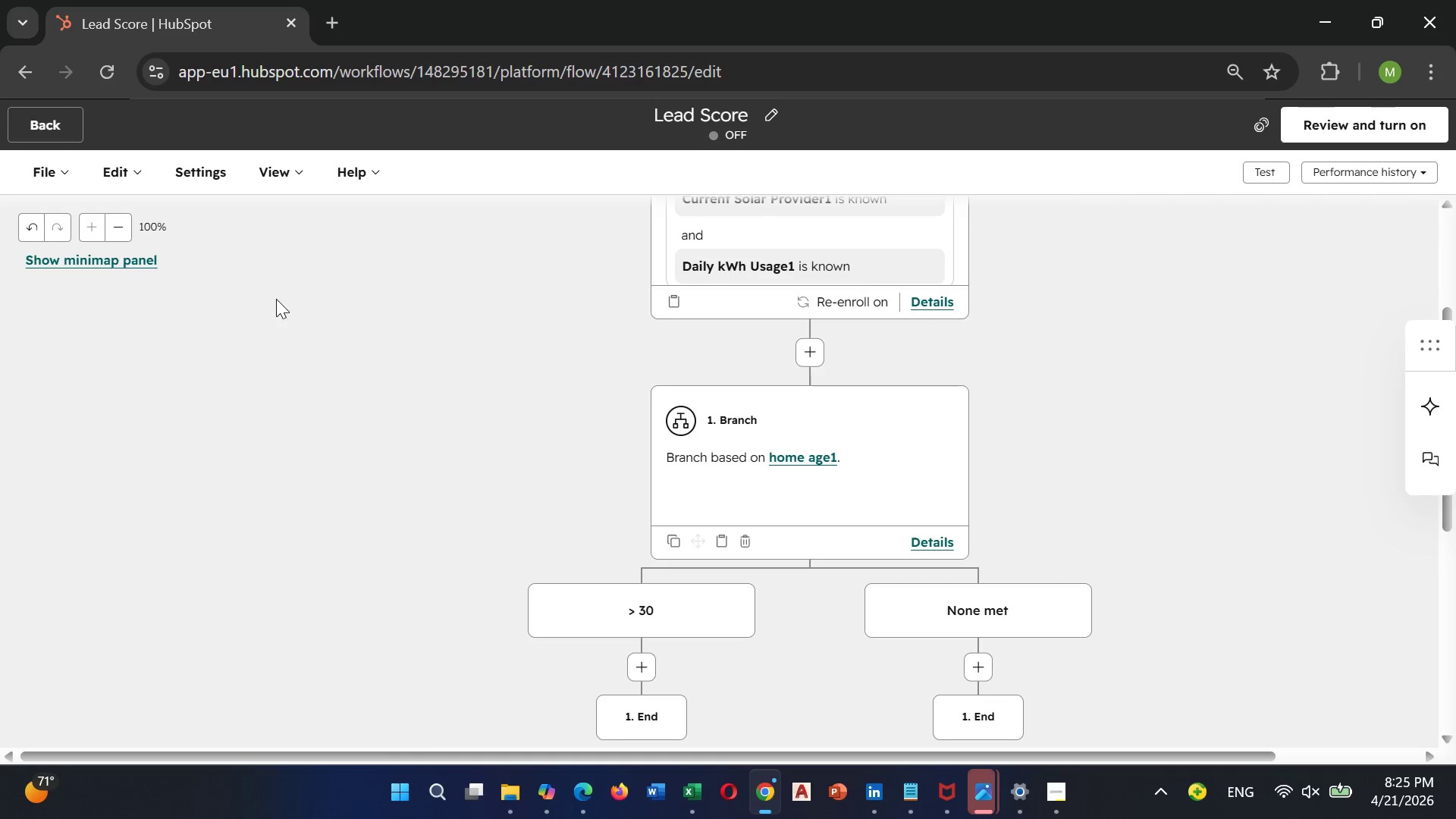 
left_click([50, 177])
 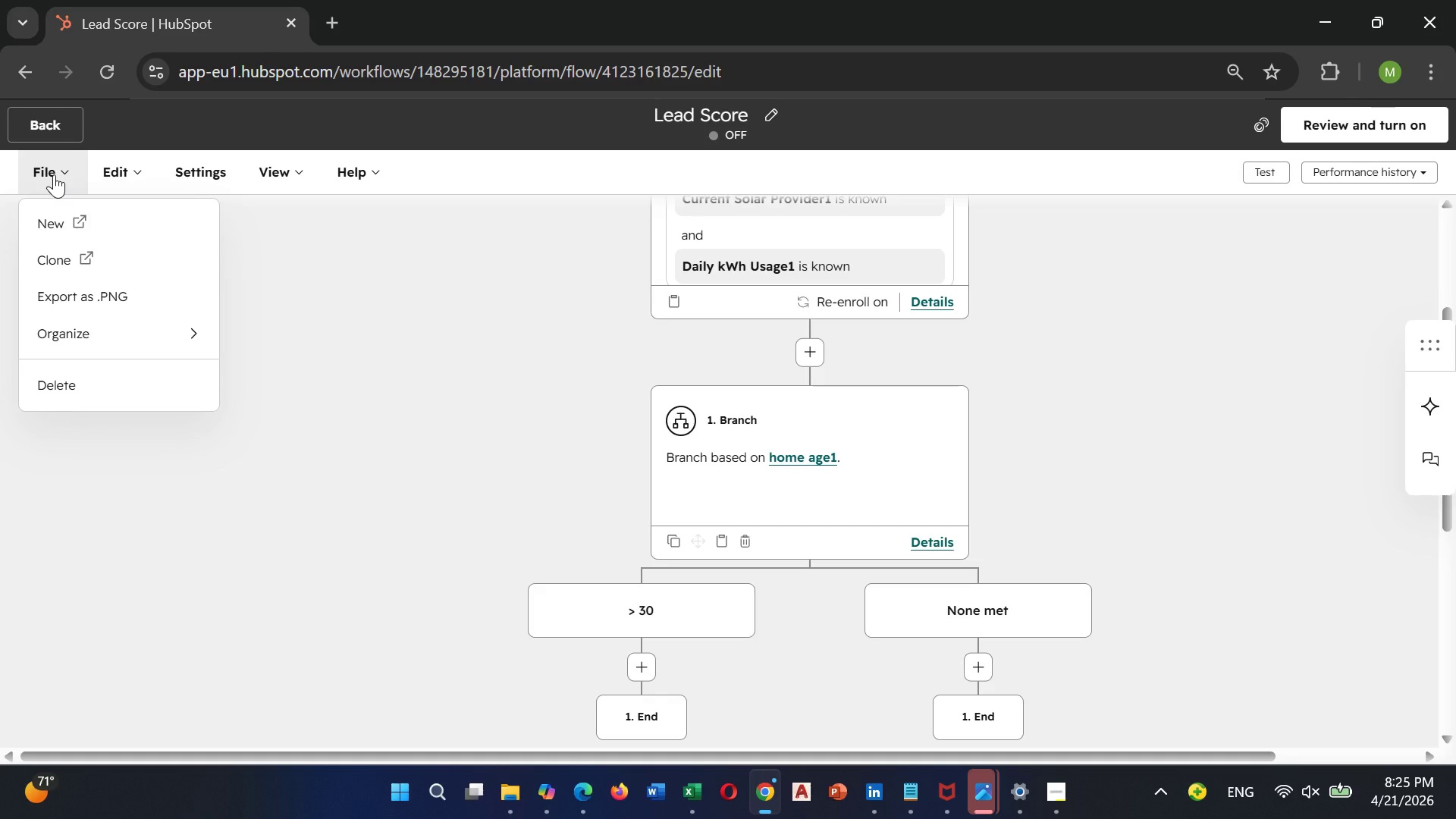 
mouse_move([158, 177])
 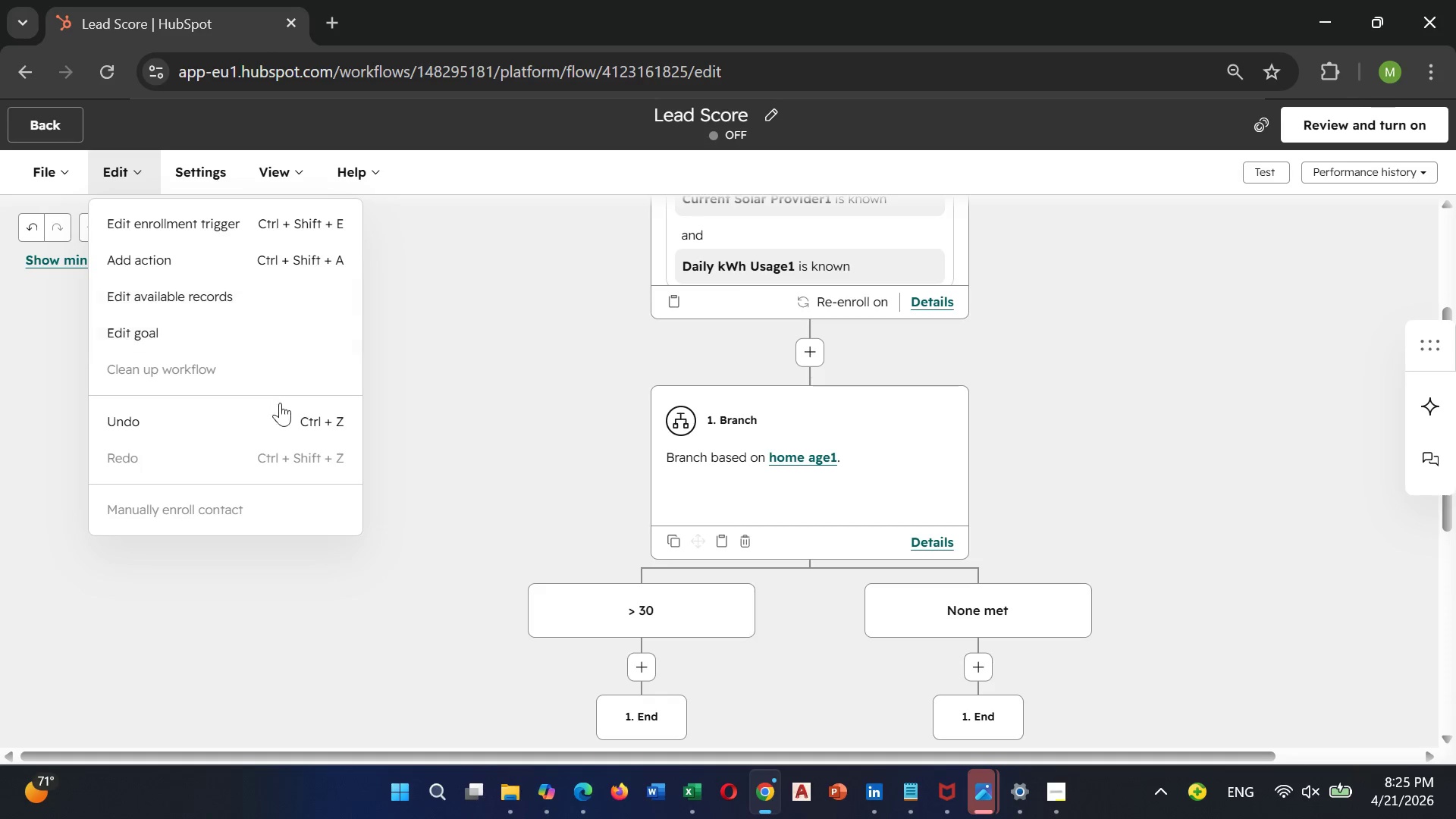 
scroll: coordinate [575, 406], scroll_direction: down, amount: 1.0
 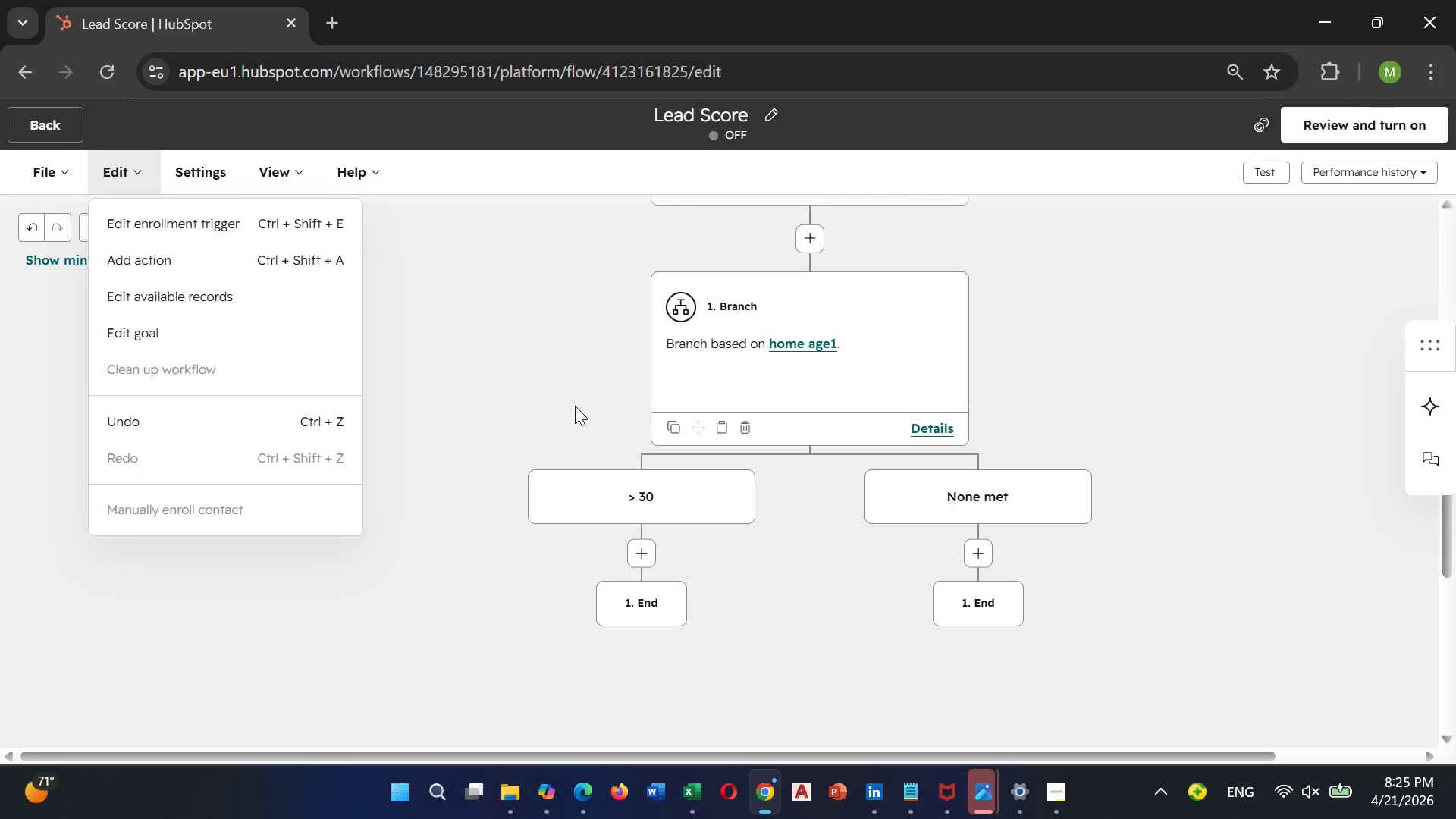 
scroll: coordinate [575, 406], scroll_direction: up, amount: 1.0
 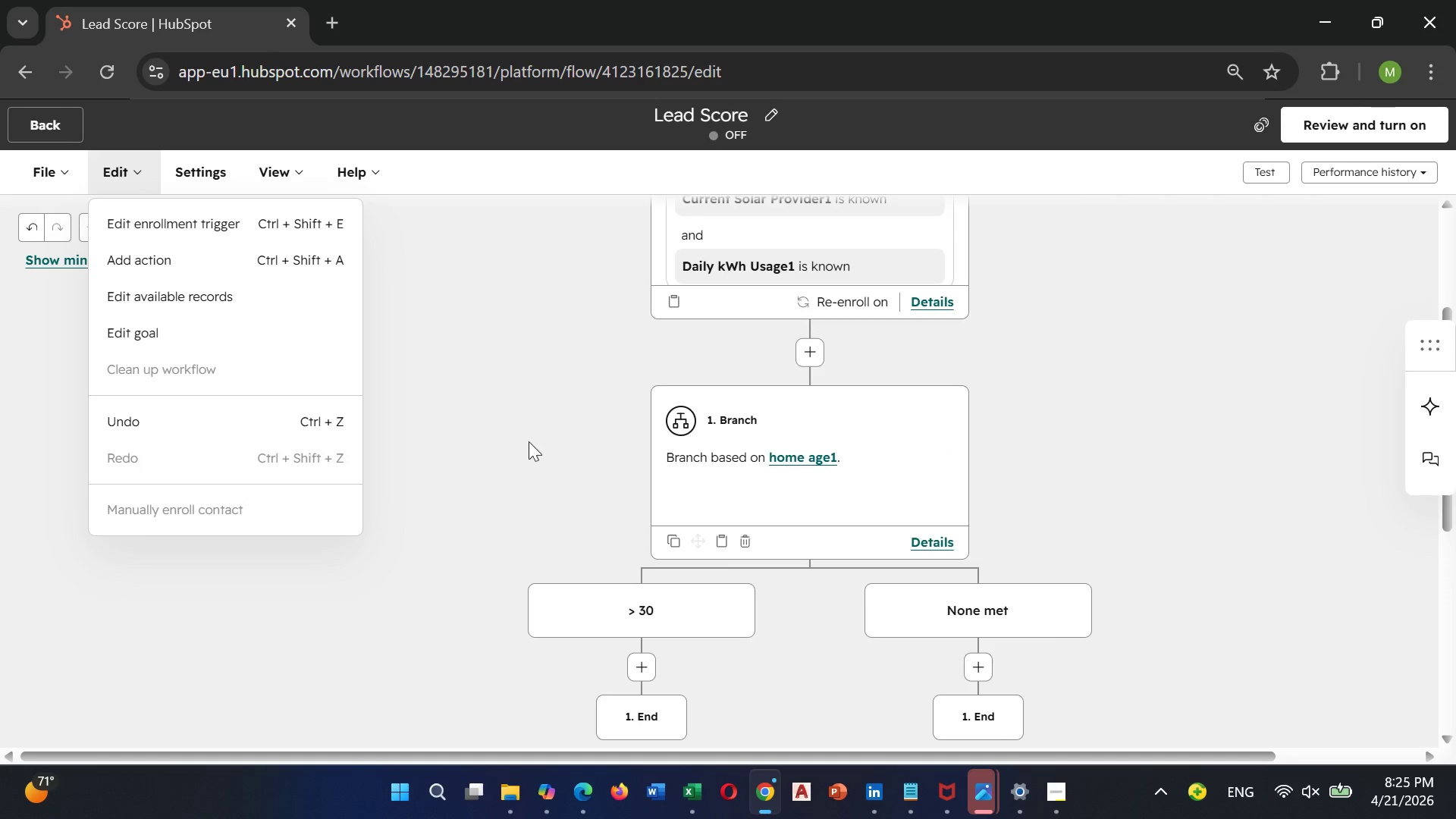 
left_click([521, 444])
 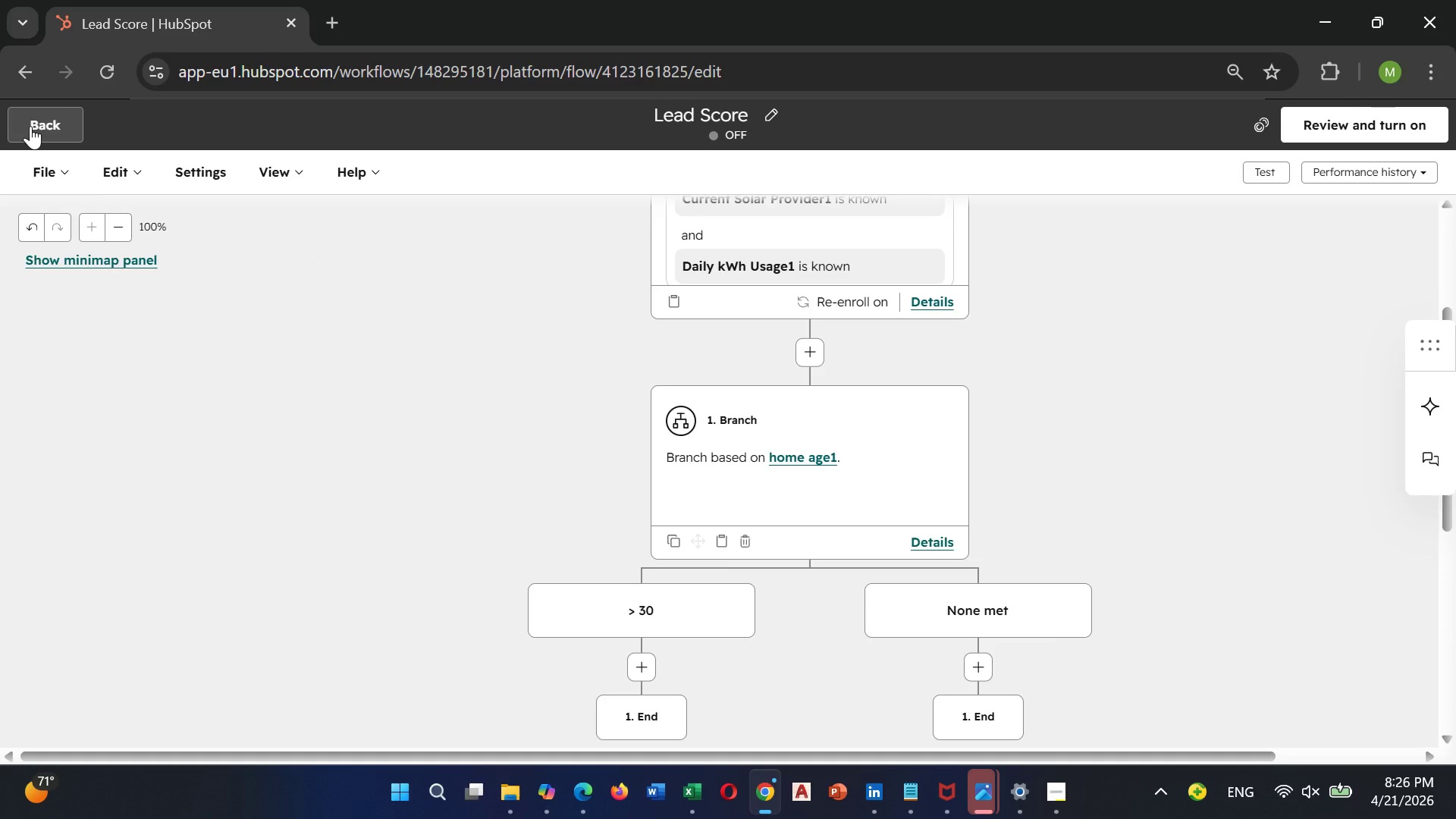 
left_click([30, 126])
 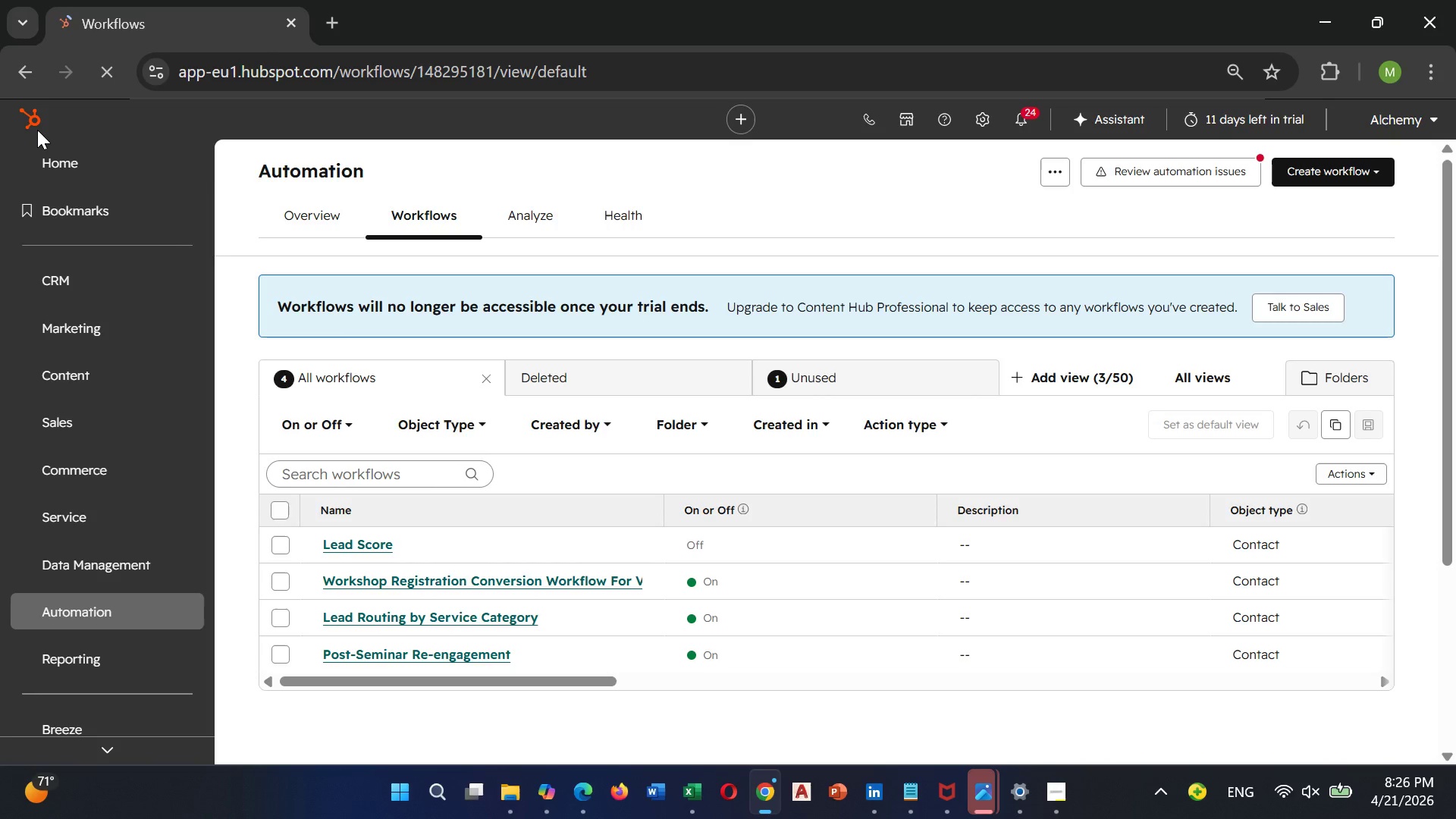 
wait(11.95)
 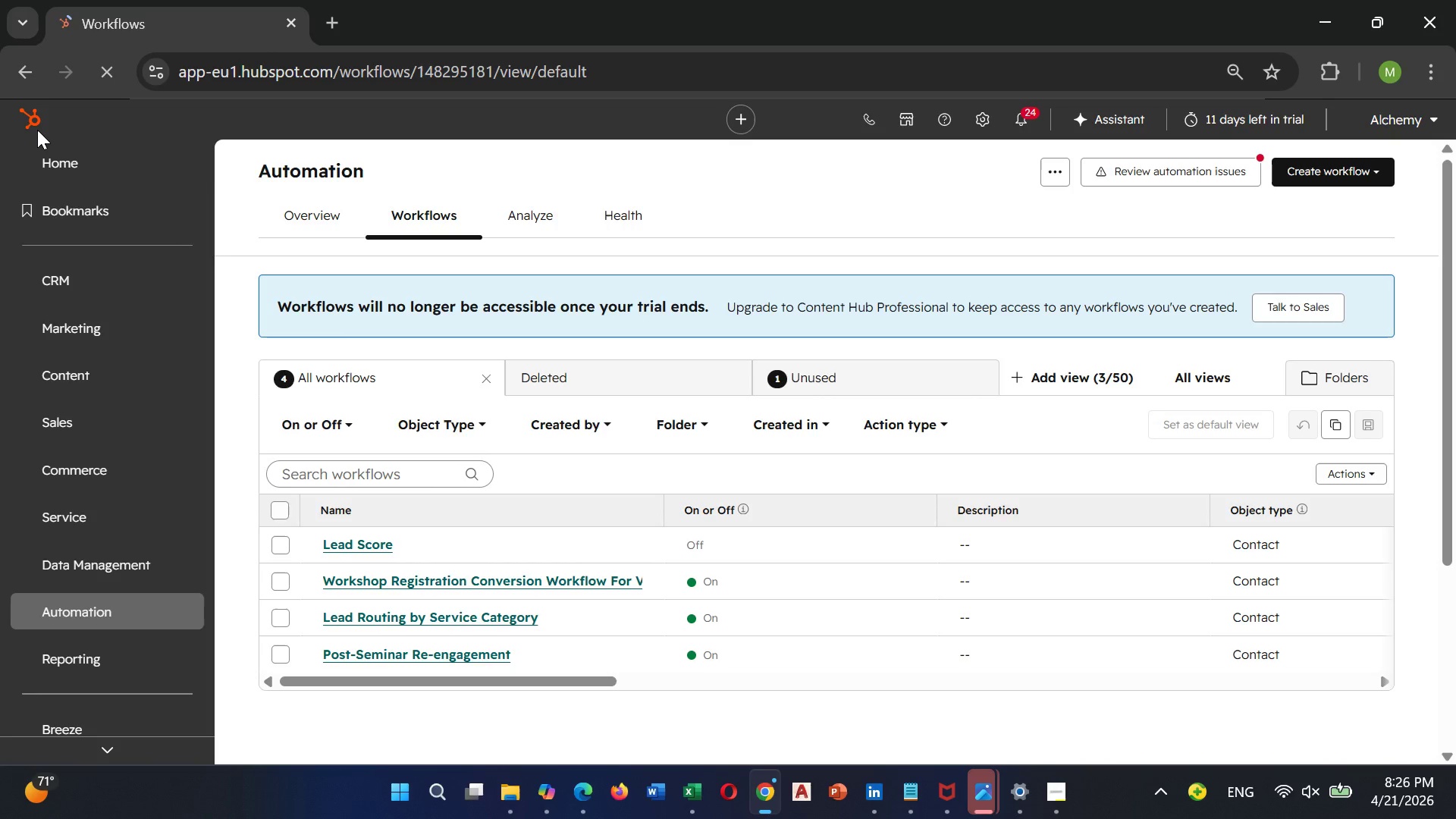 
double_click([356, 611])
 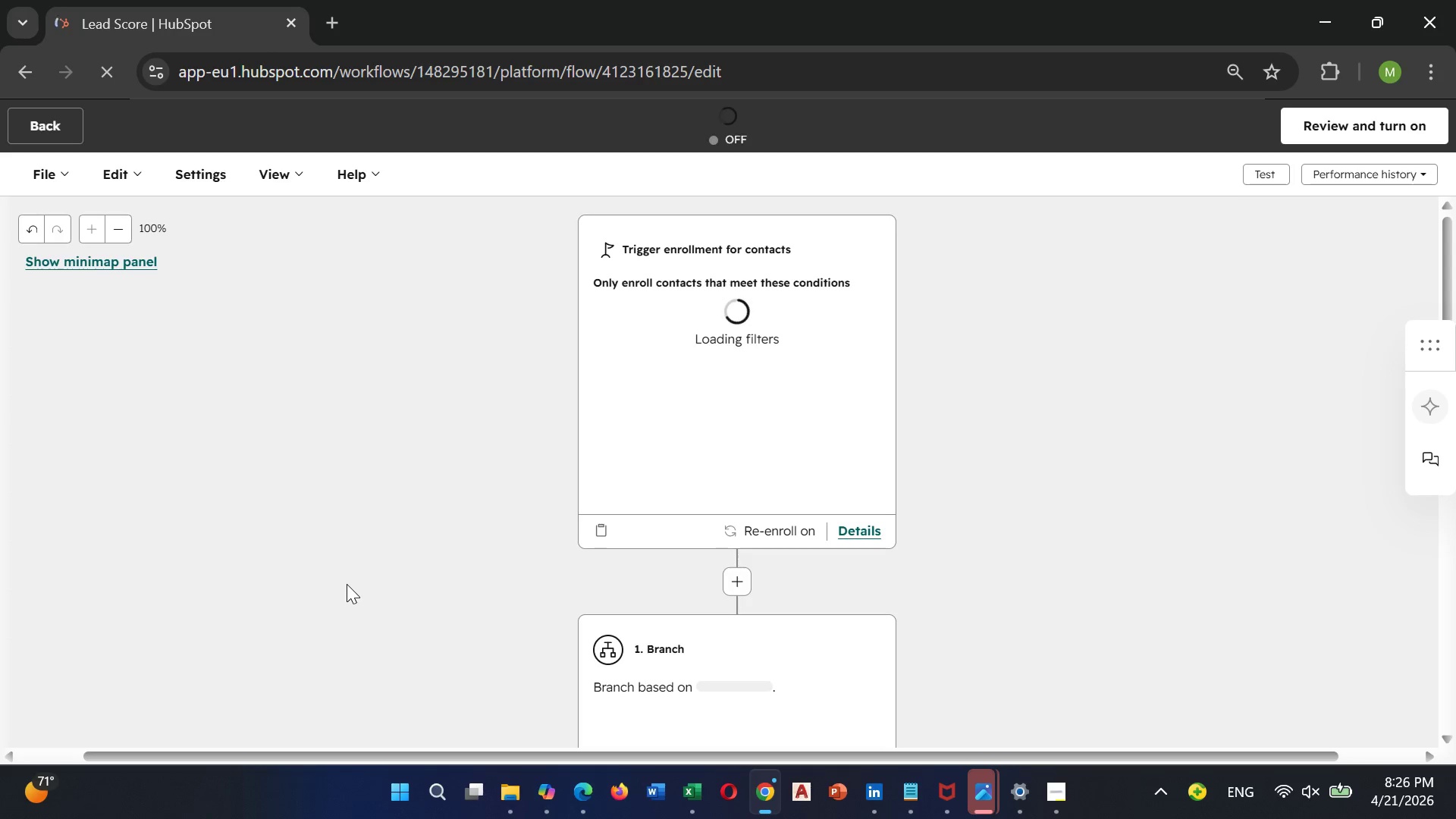 
wait(8.0)
 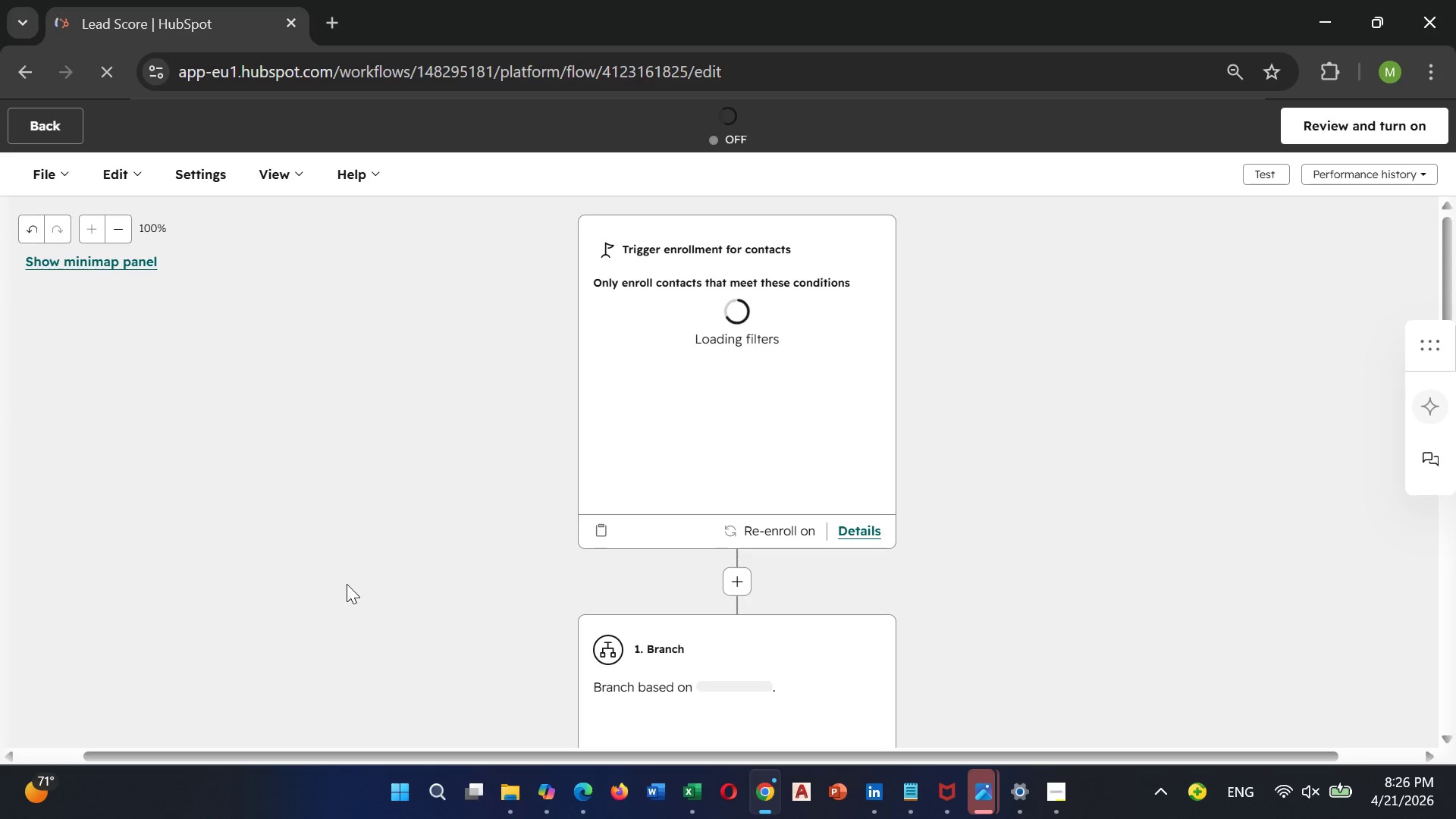 
scroll: coordinate [472, 464], scroll_direction: none, amount: 0.0
 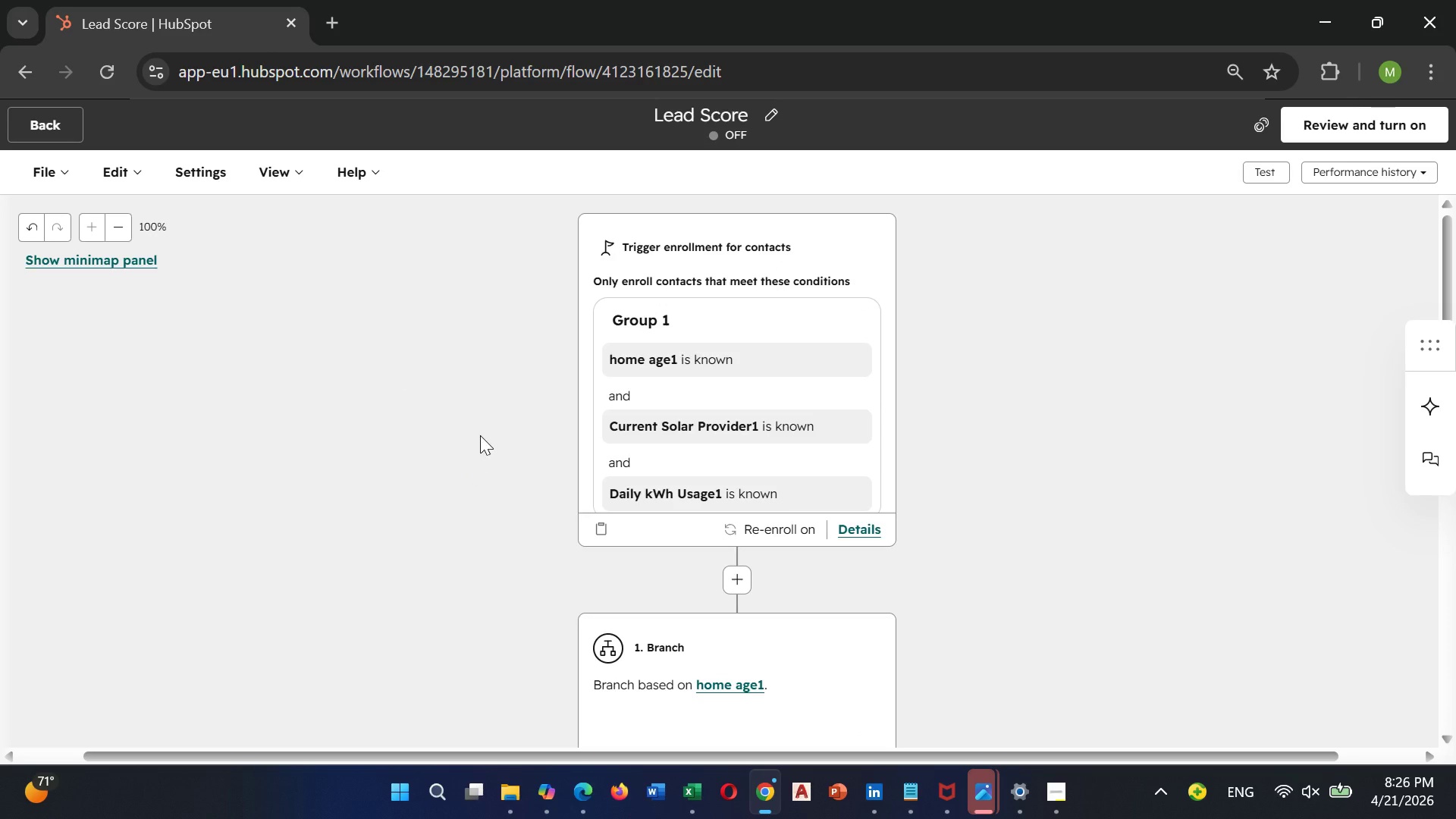 
scroll: coordinate [487, 416], scroll_direction: down, amount: 3.0
 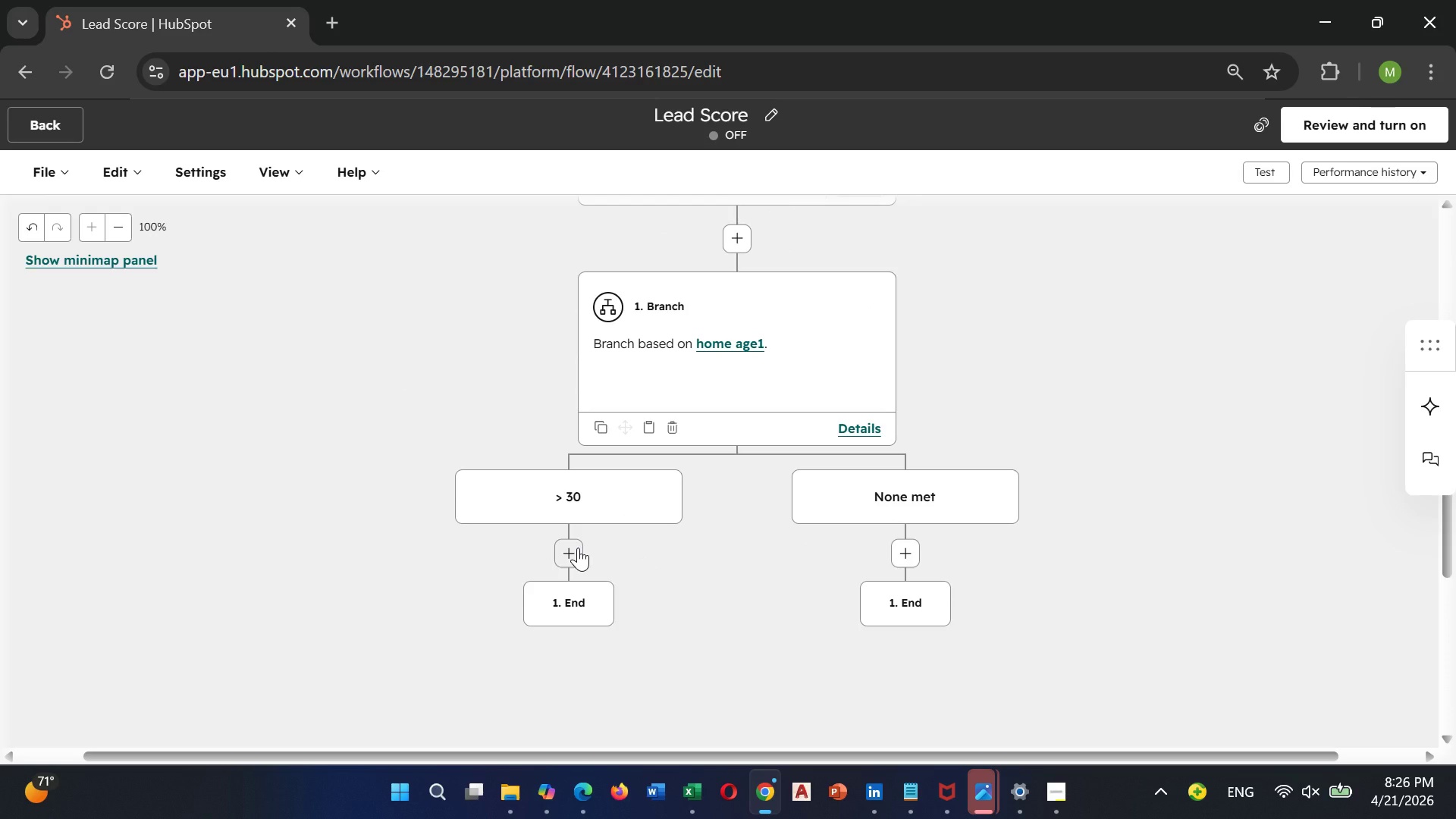 
left_click([578, 548])
 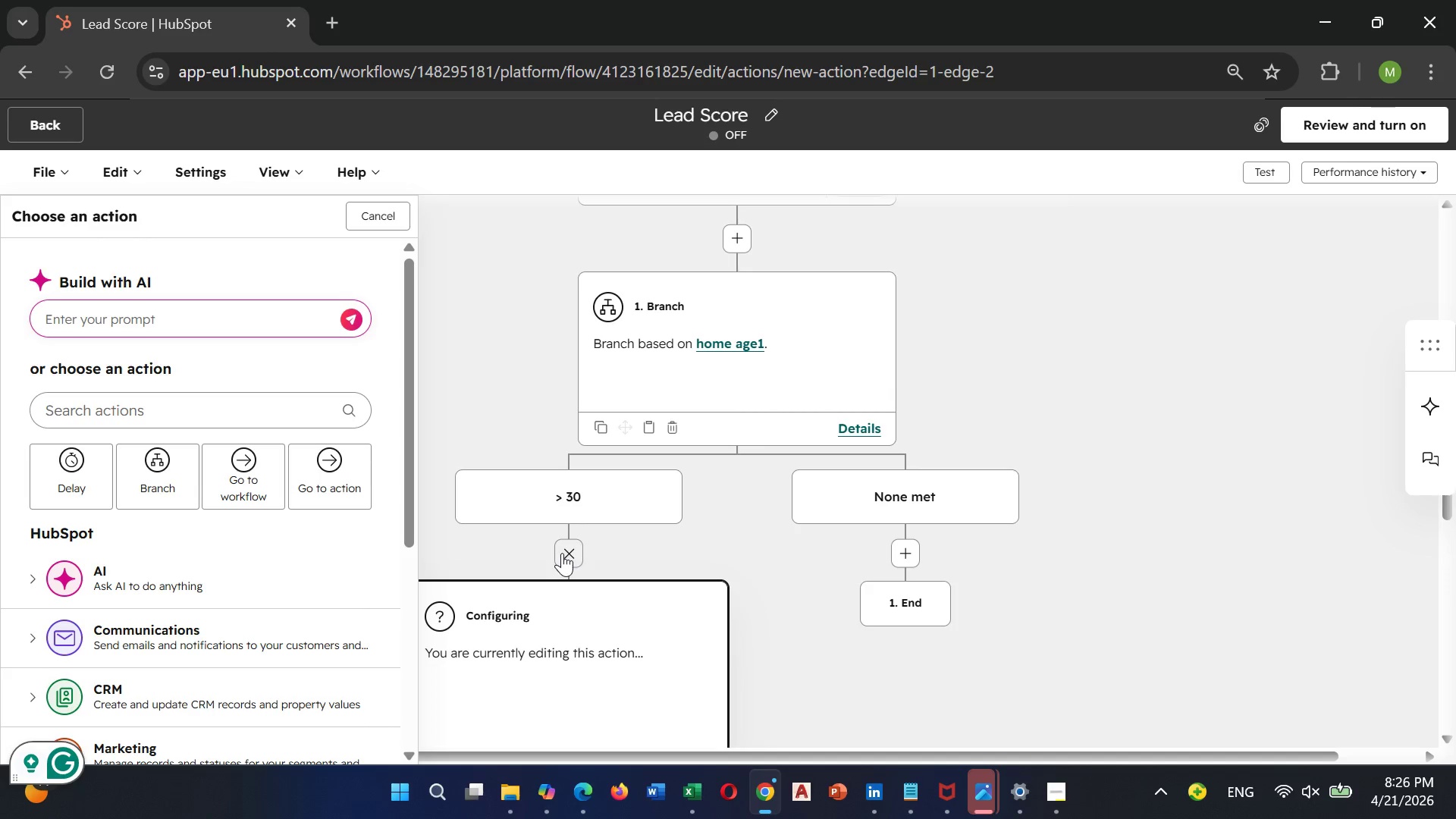 
wait(31.05)
 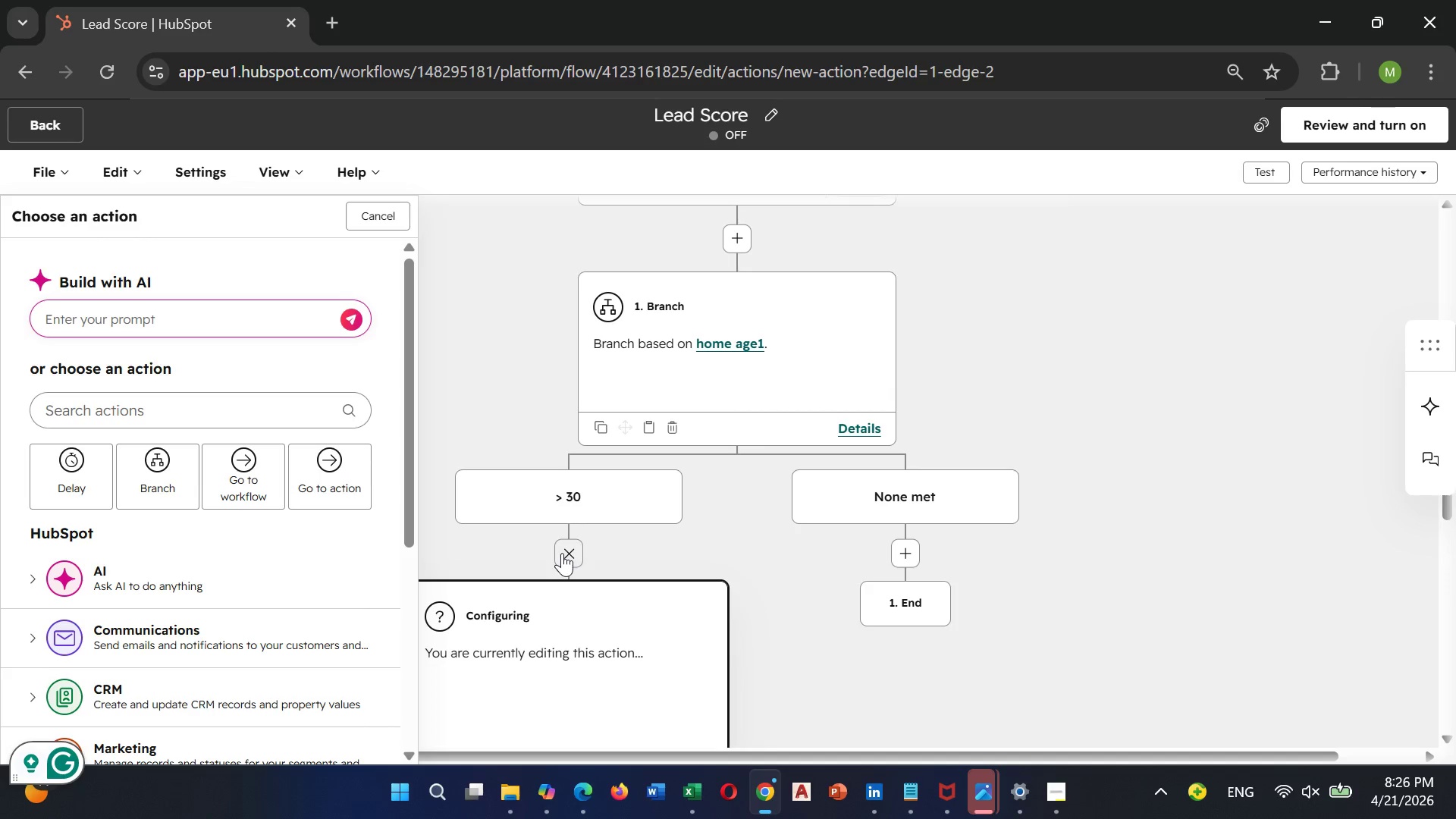 
left_click([372, 203])
 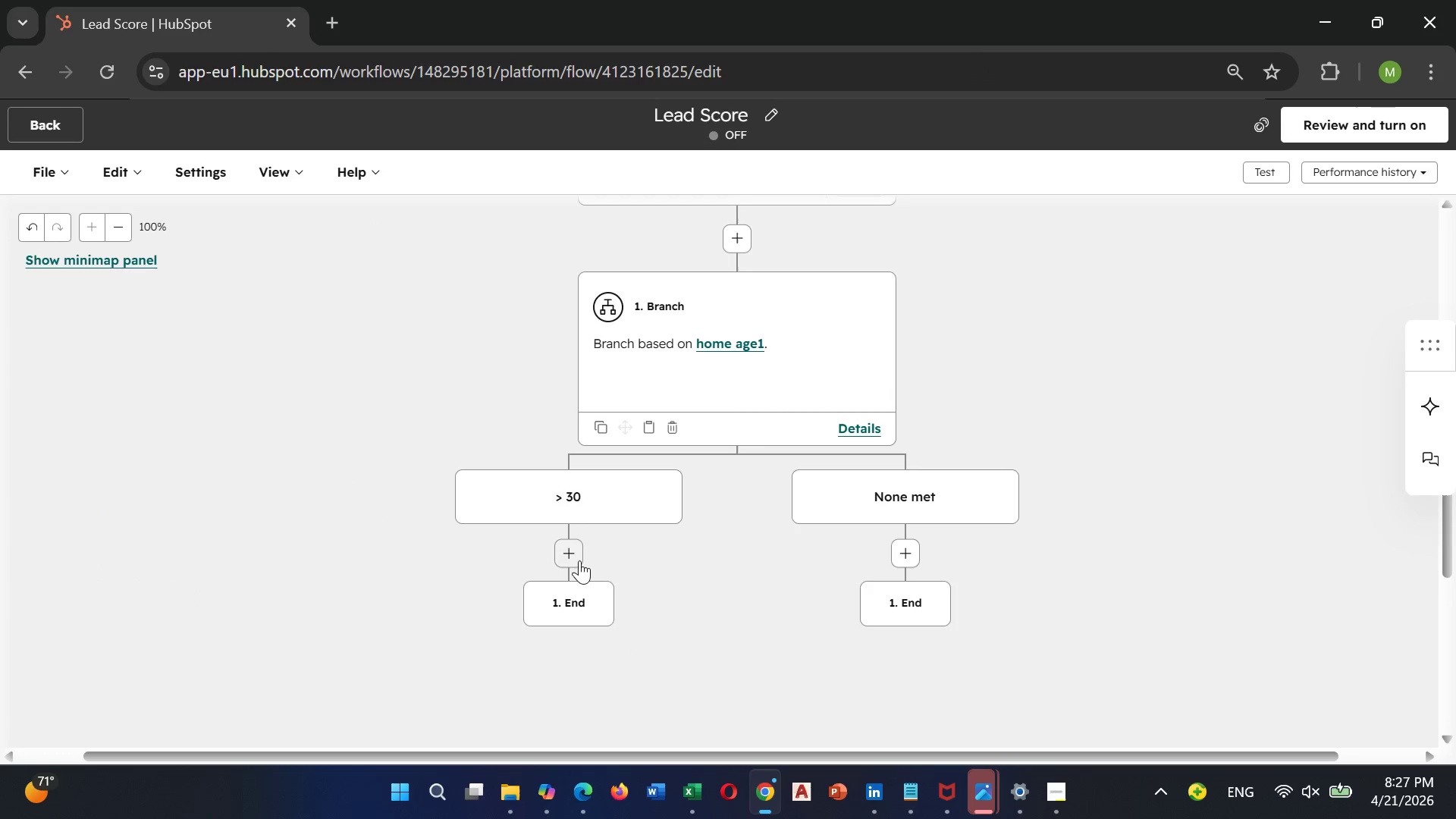 
left_click([566, 550])
 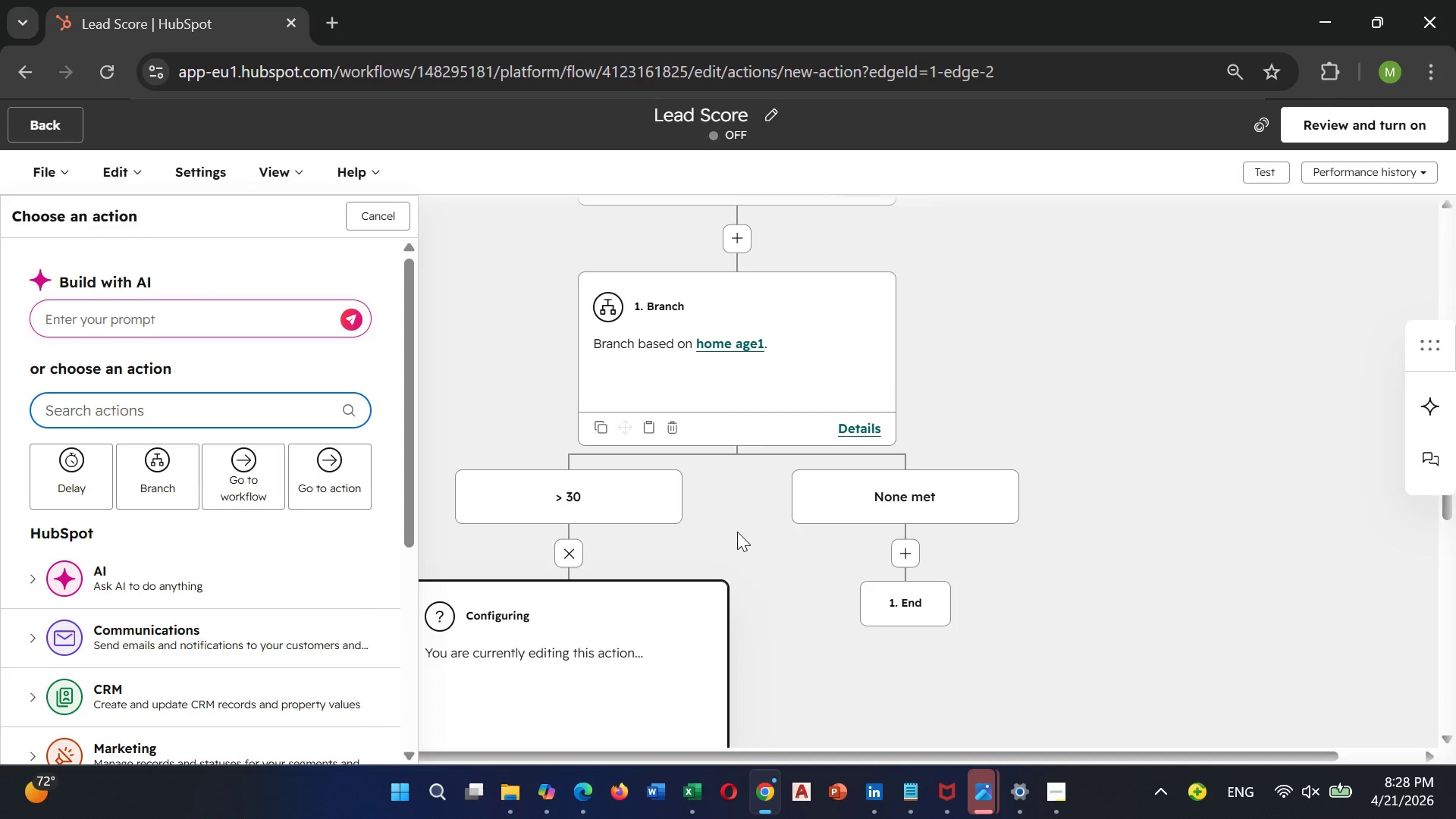 
wait(75.92)
 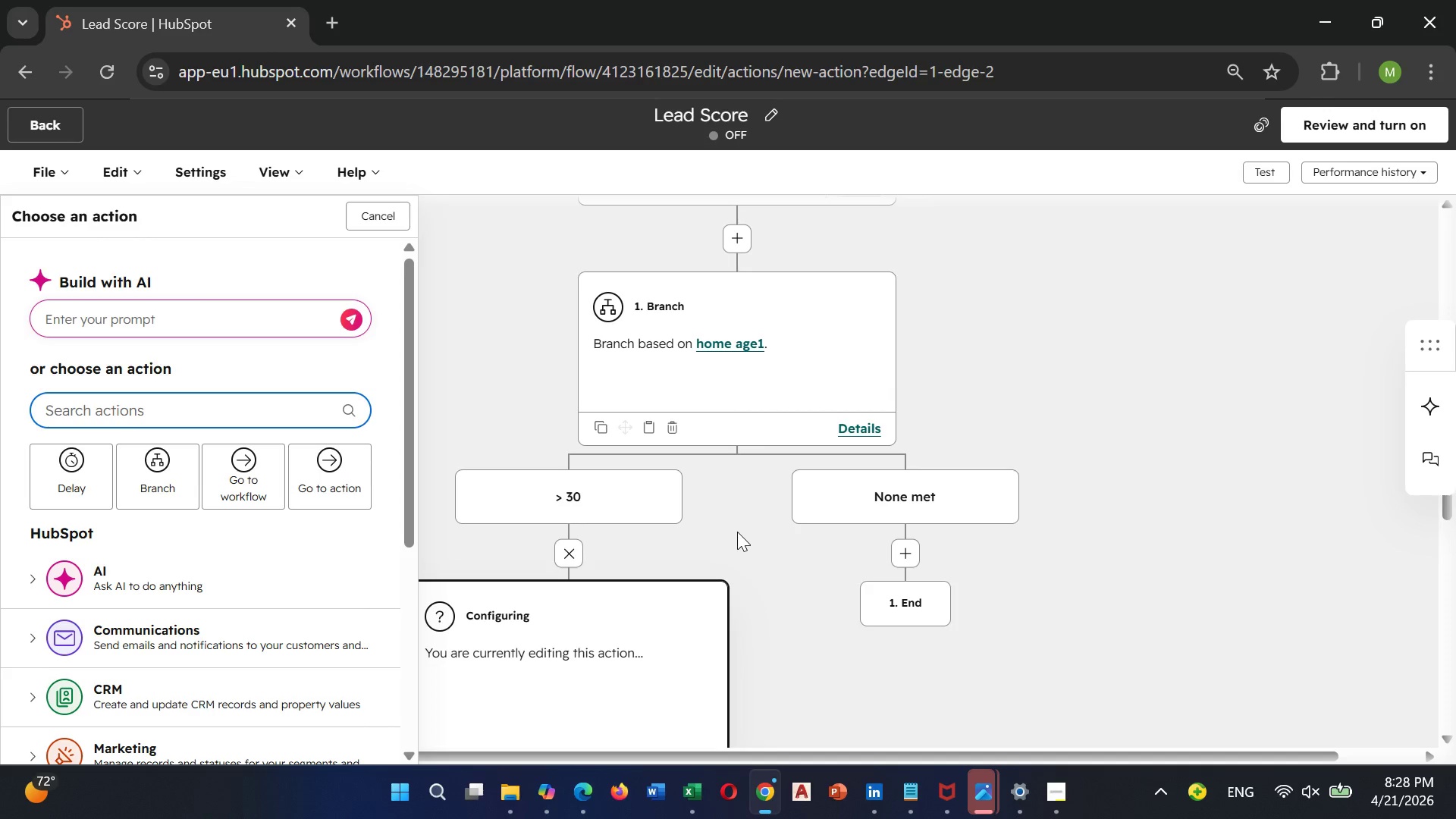 
left_click([570, 550])
 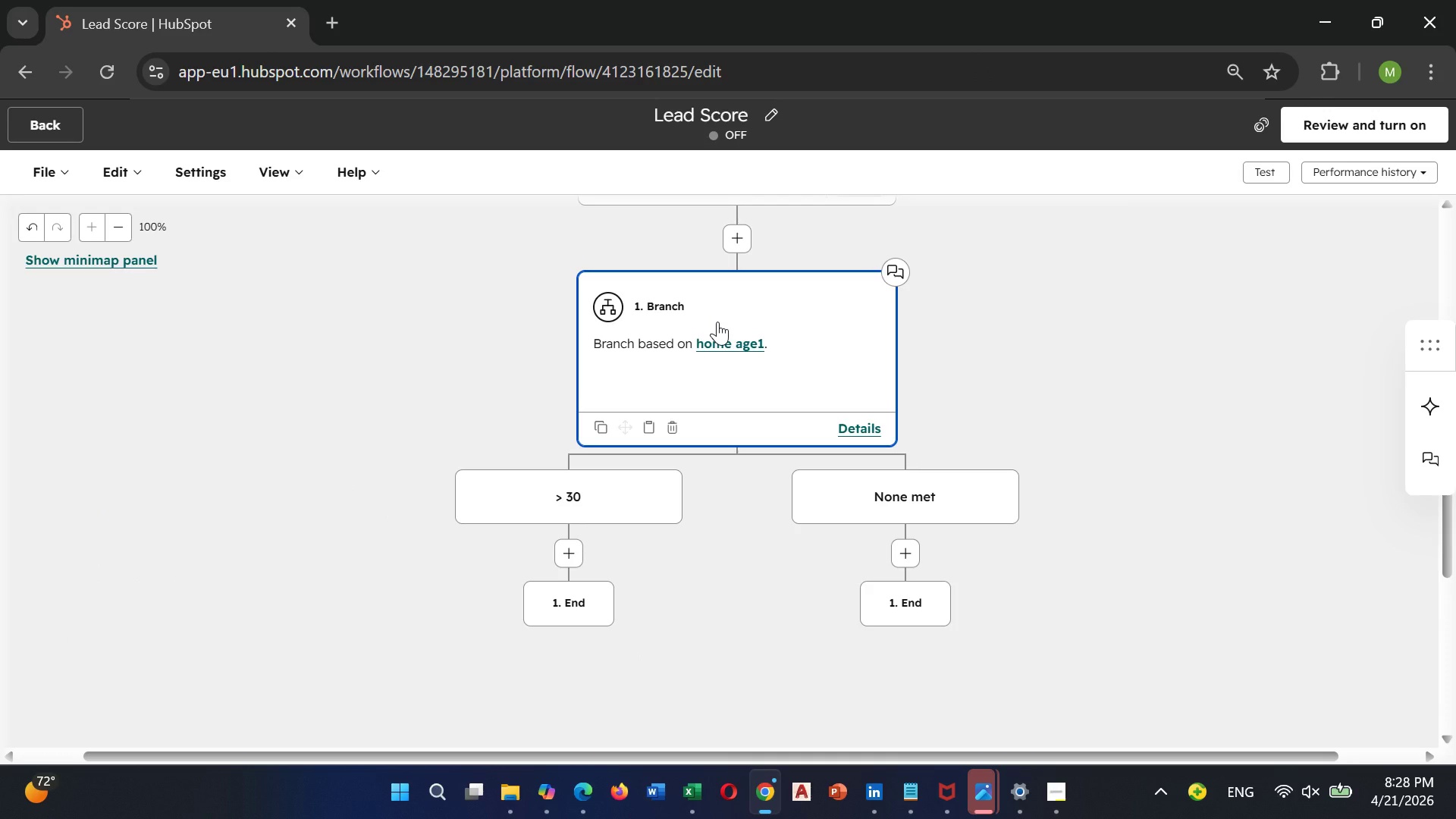 
left_click([717, 322])
 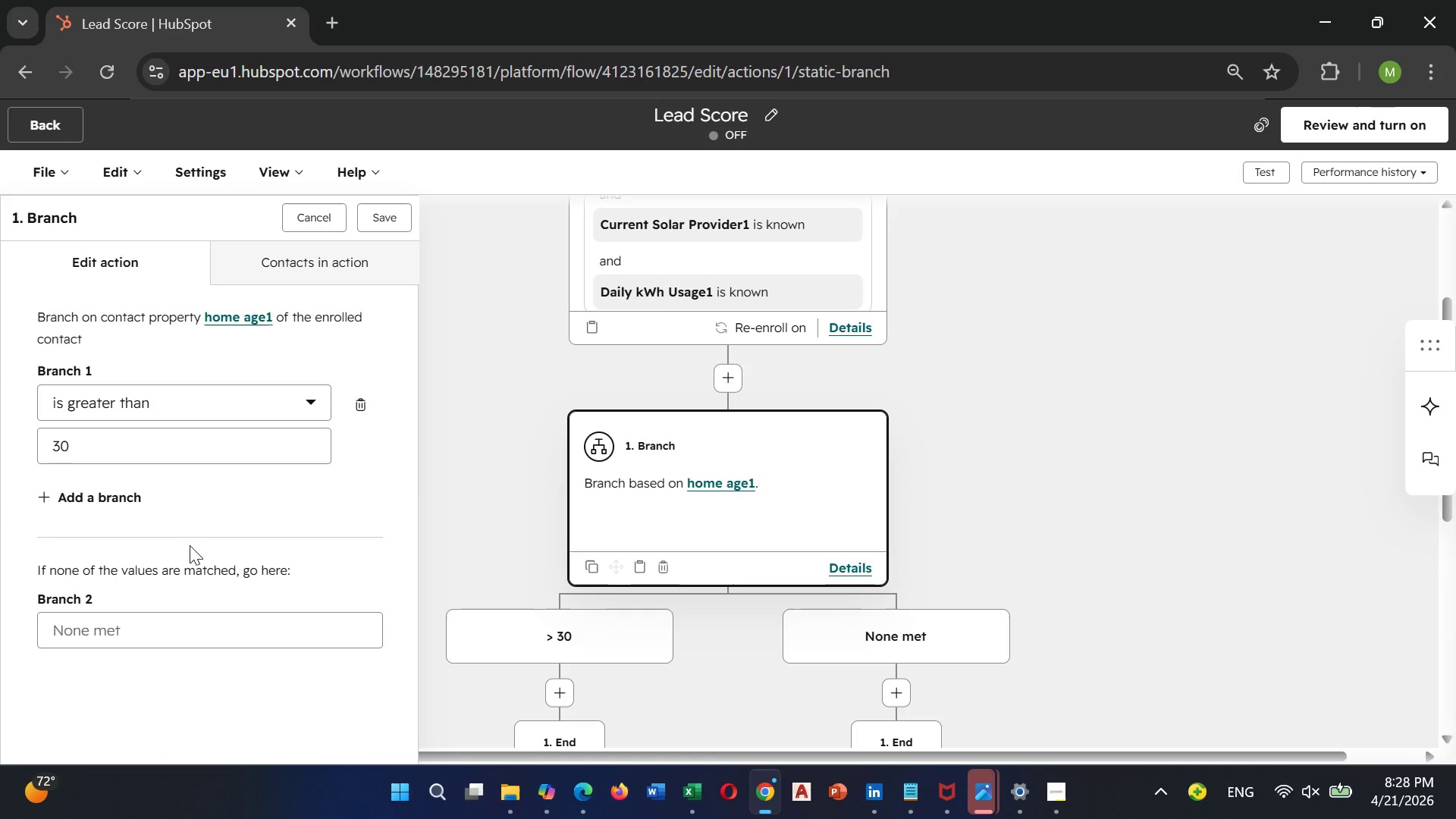 
left_click([80, 486])
 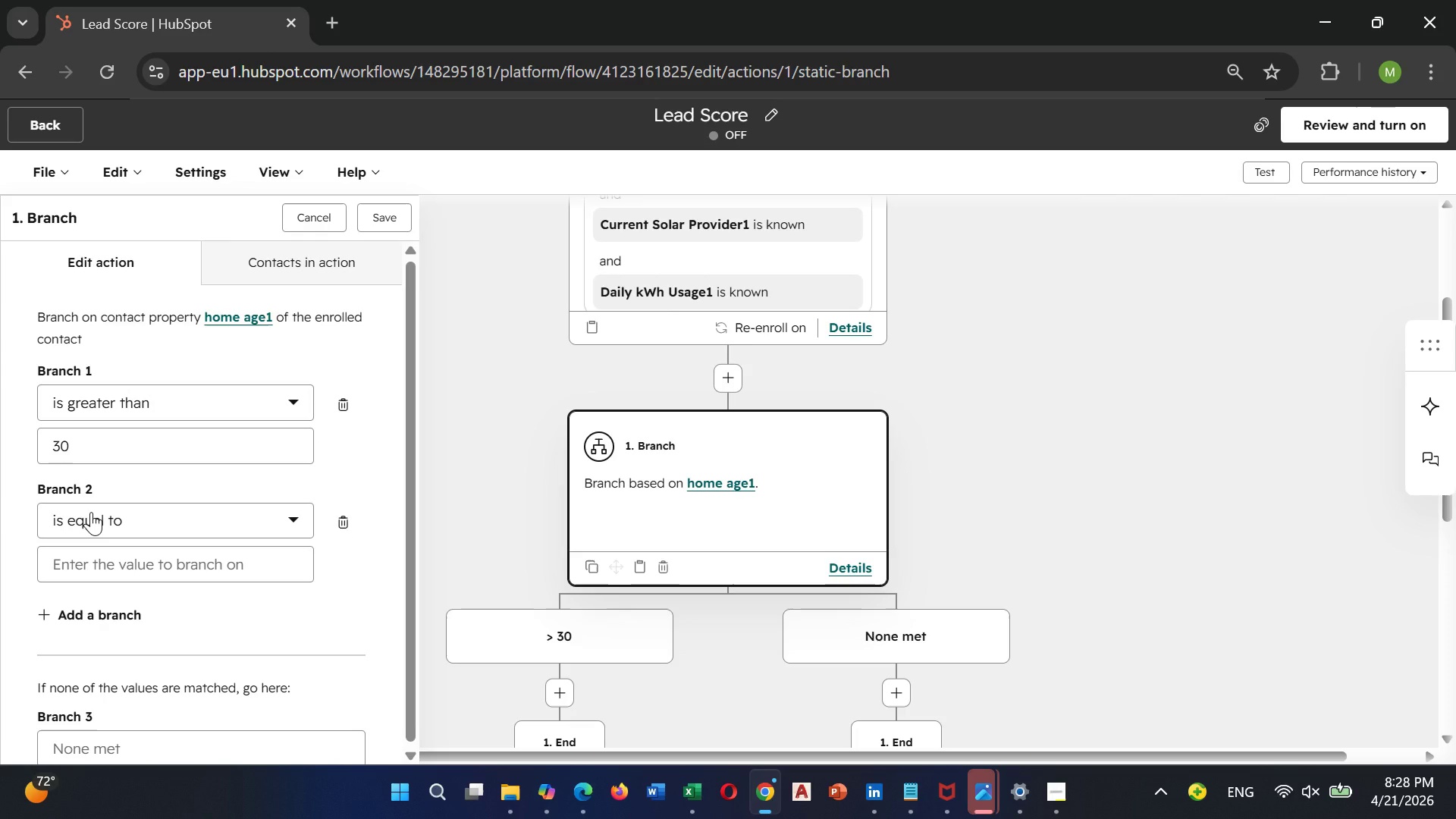 
left_click([91, 512])
 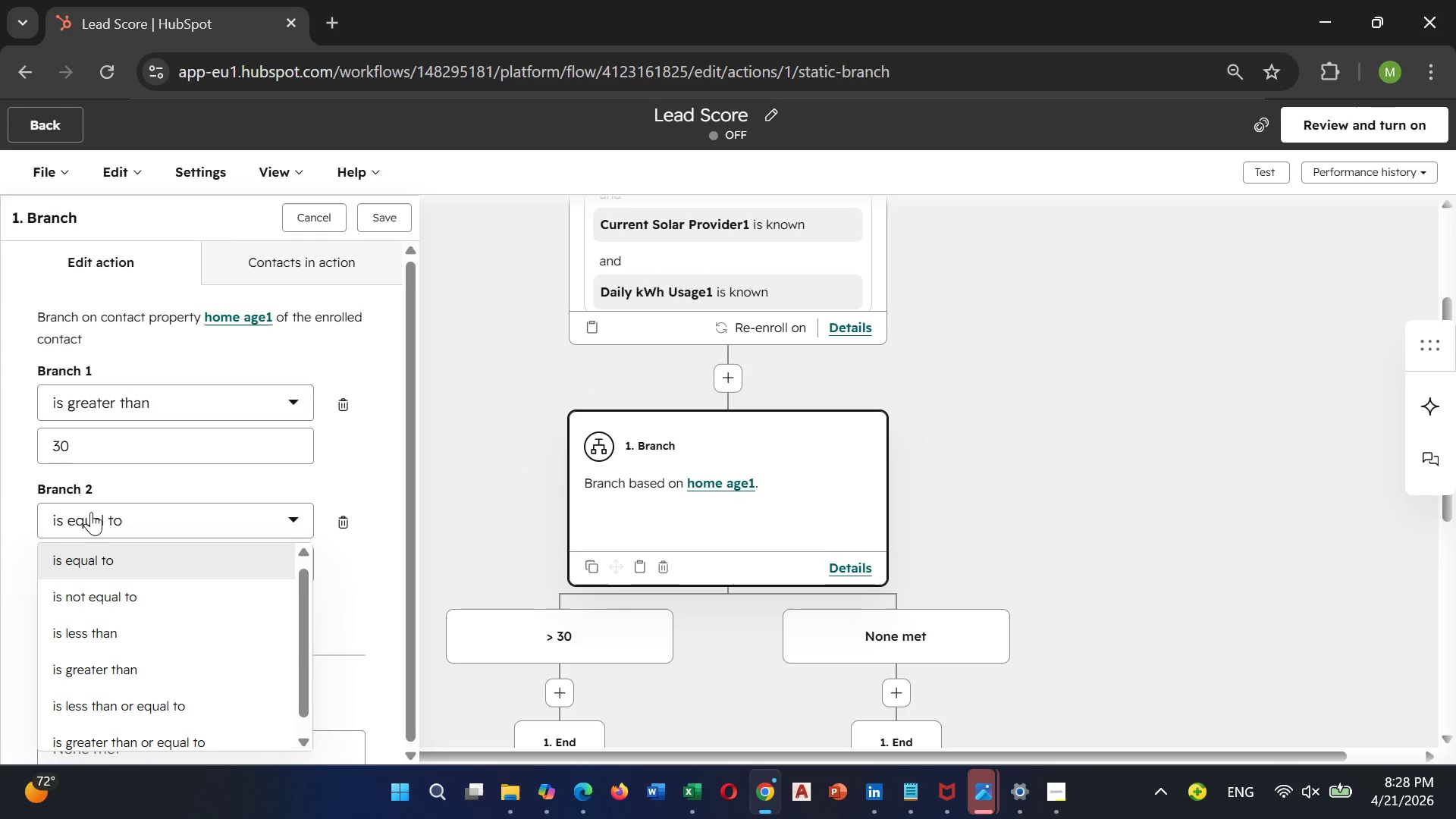 
wait(24.86)
 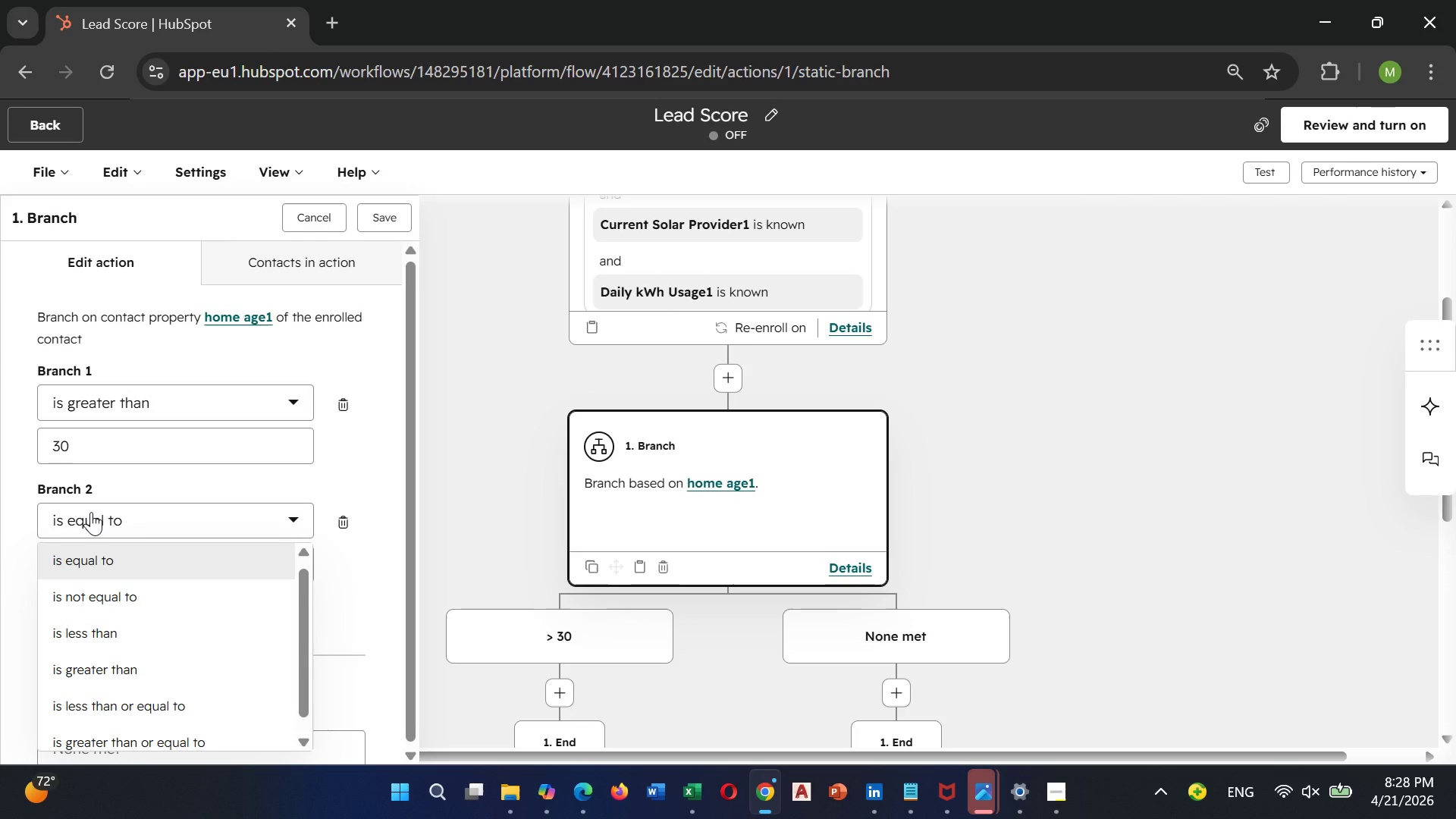 
type(is any o)
key(Backspace)
key(Backspace)
 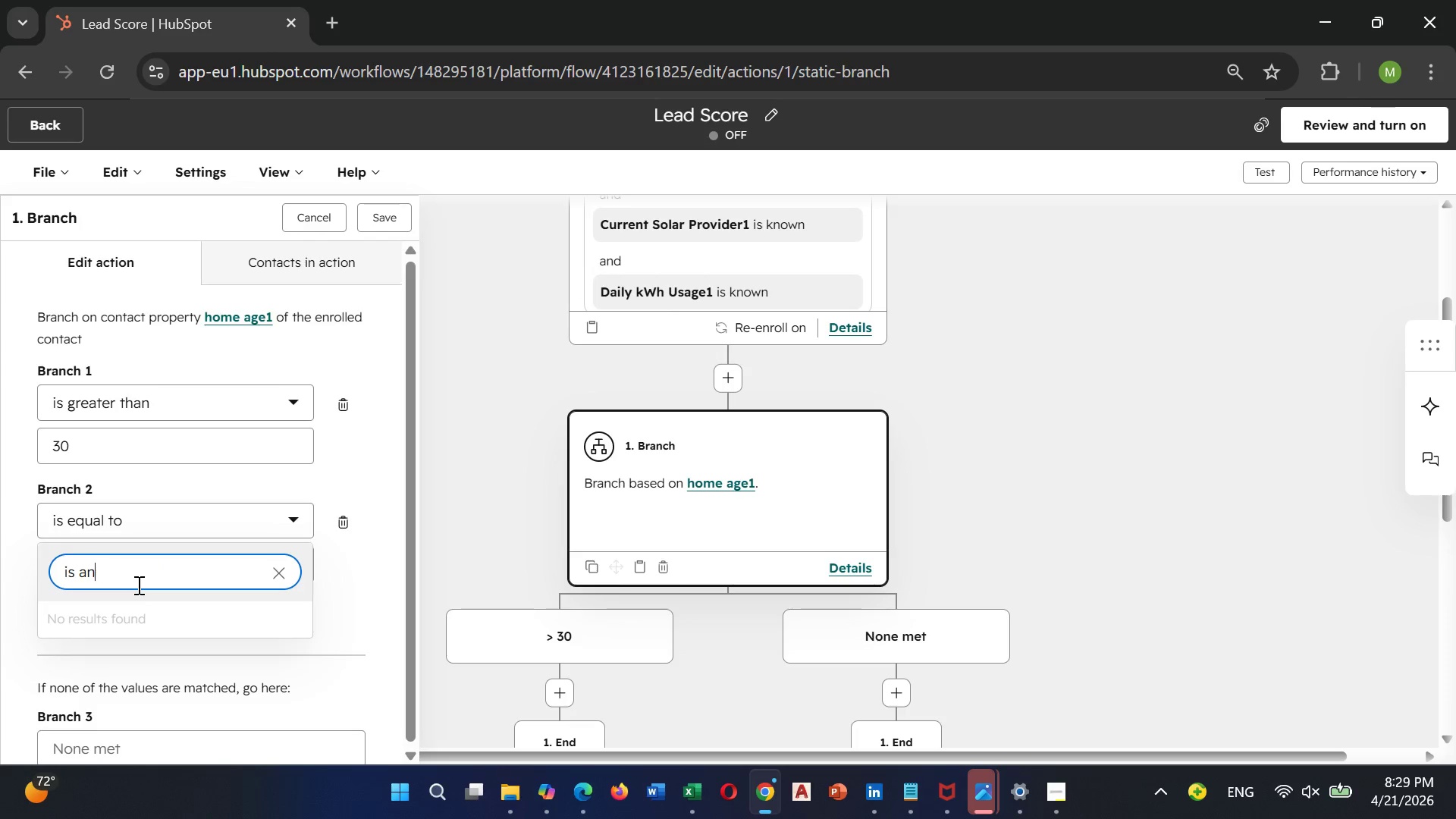 
hold_key(key=Backspace, duration=0.7)
 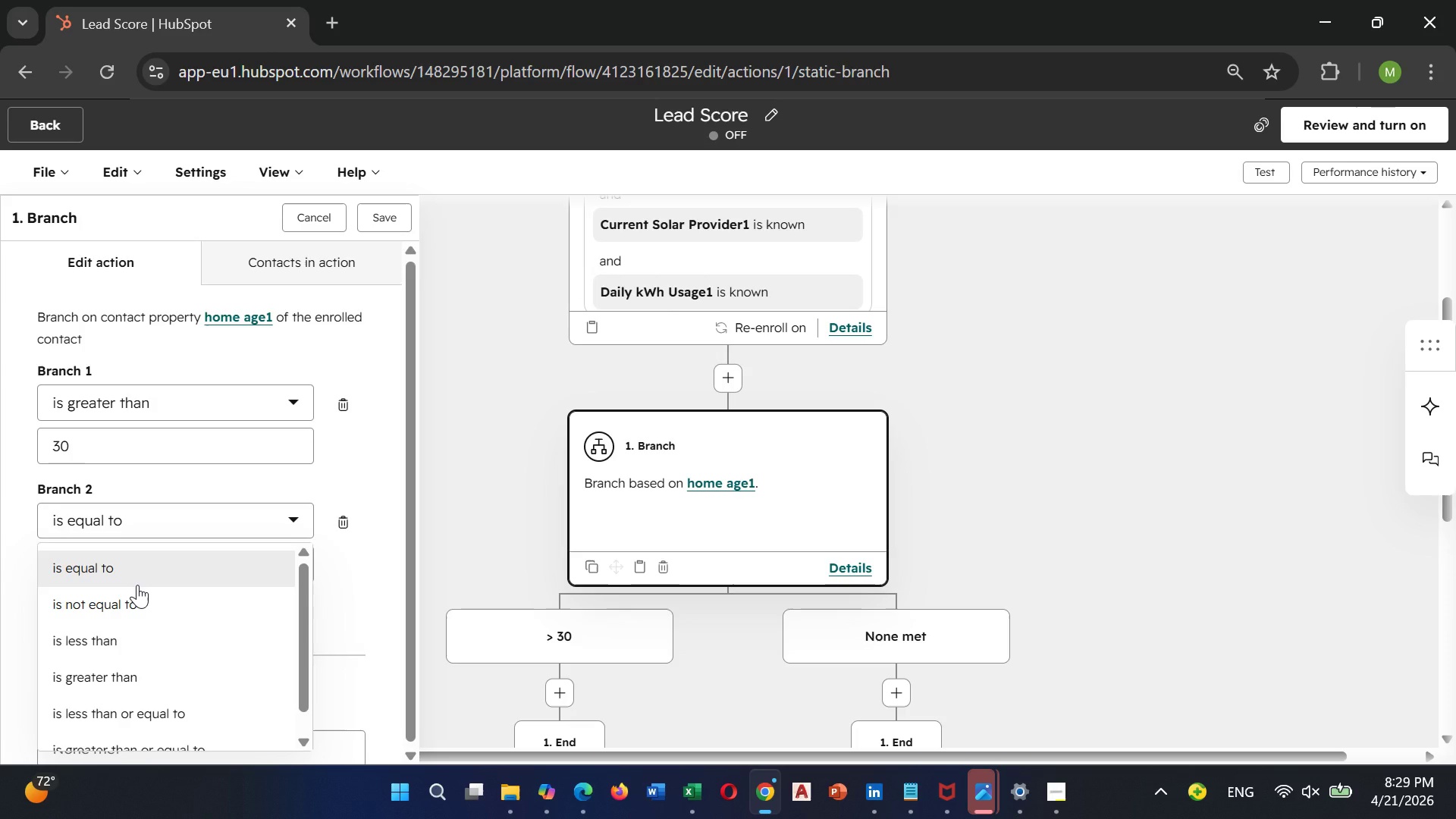 
scroll: coordinate [138, 652], scroll_direction: down, amount: 1.0
 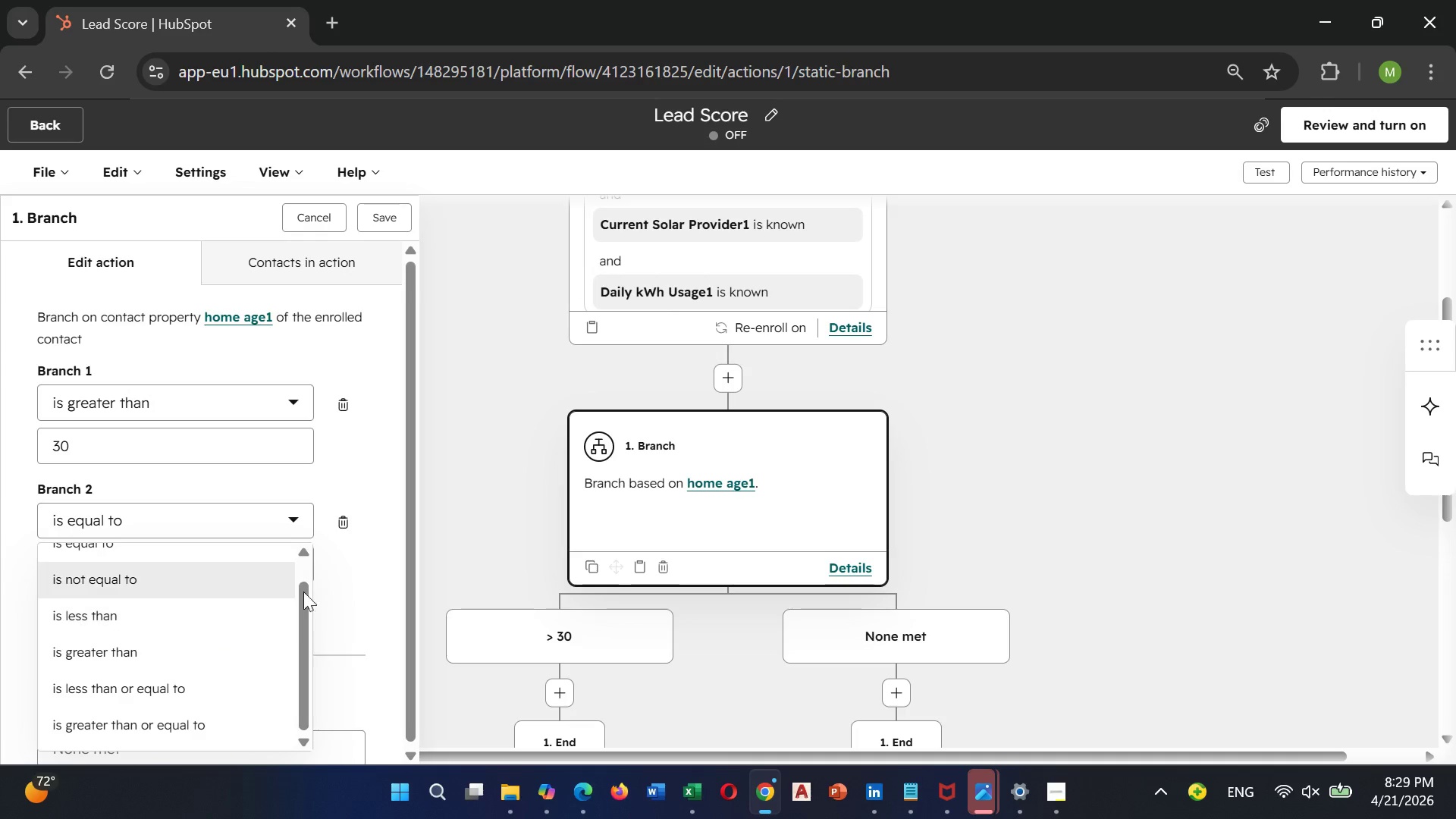 
left_click([353, 579])
 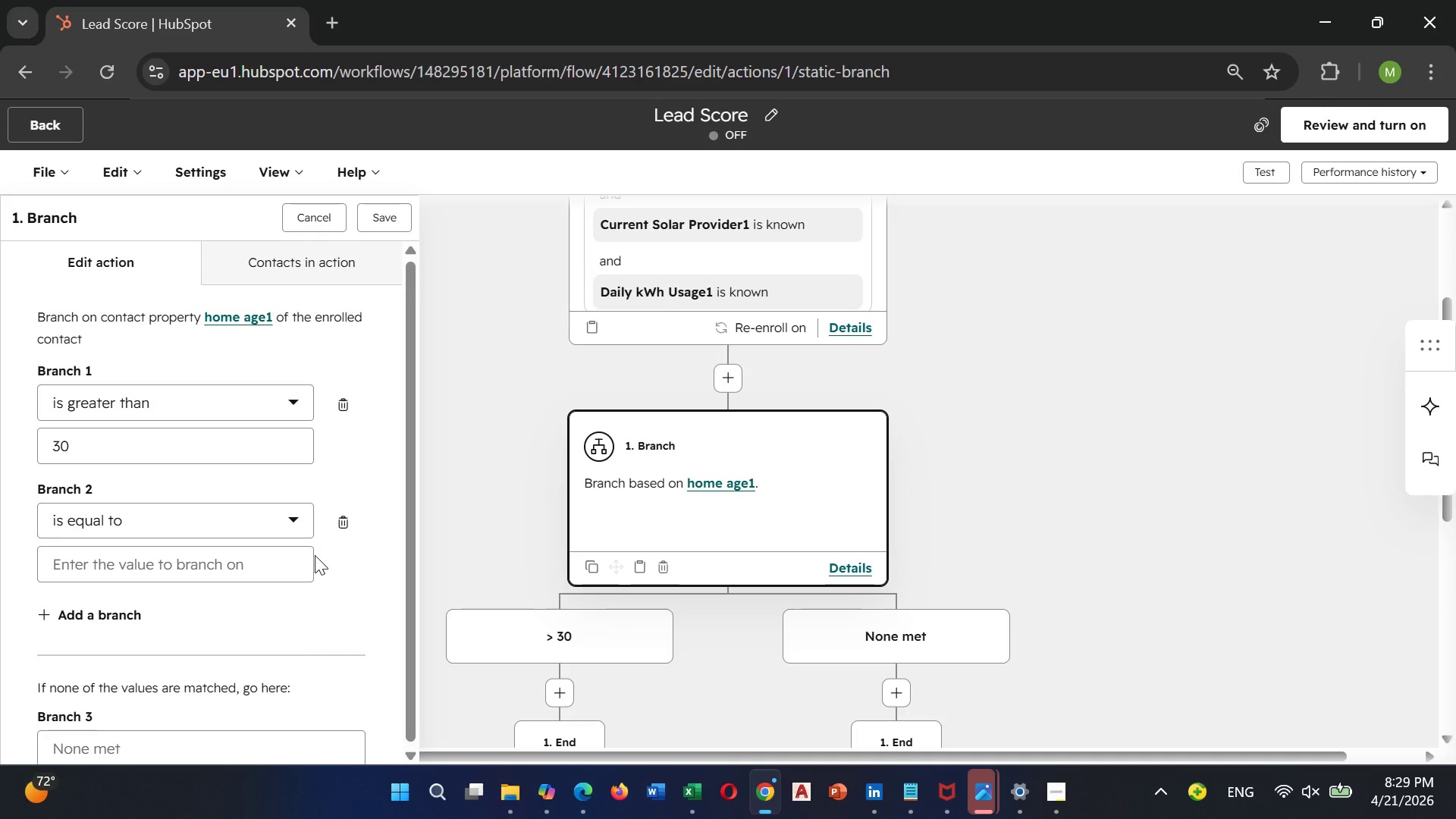 
wait(12.03)
 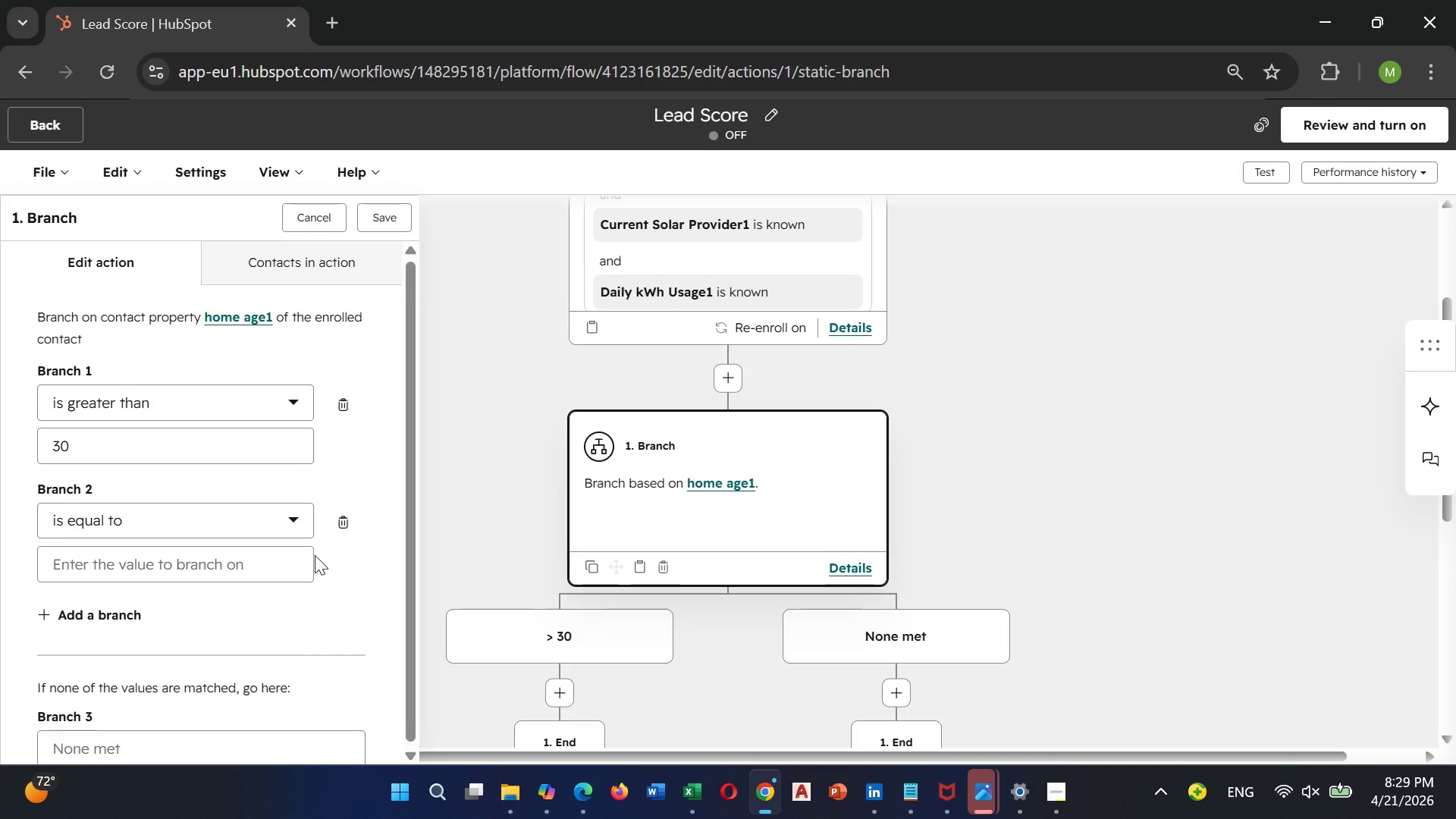 
scroll: coordinate [203, 635], scroll_direction: down, amount: 5.0
 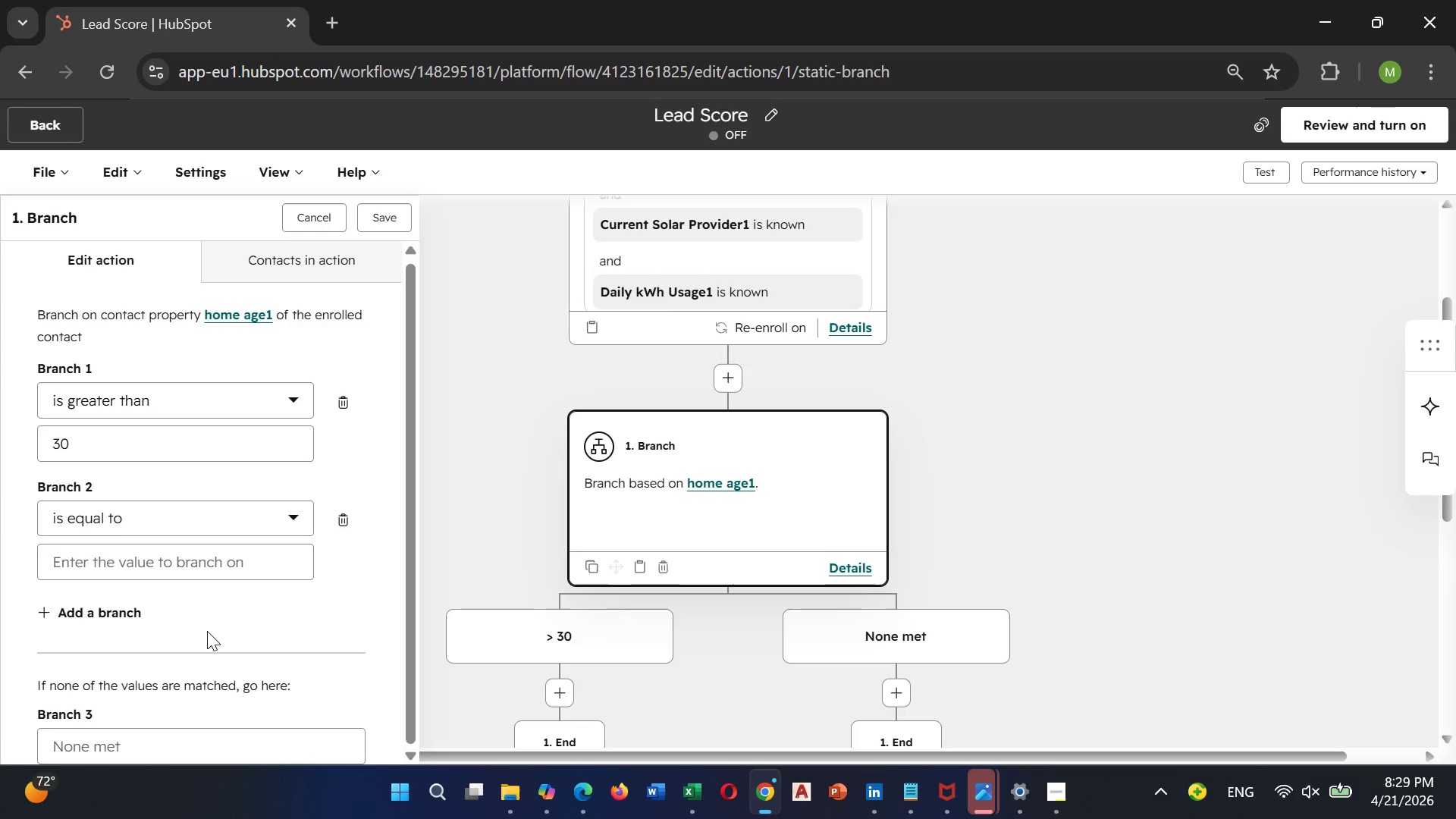 
wait(10.54)
 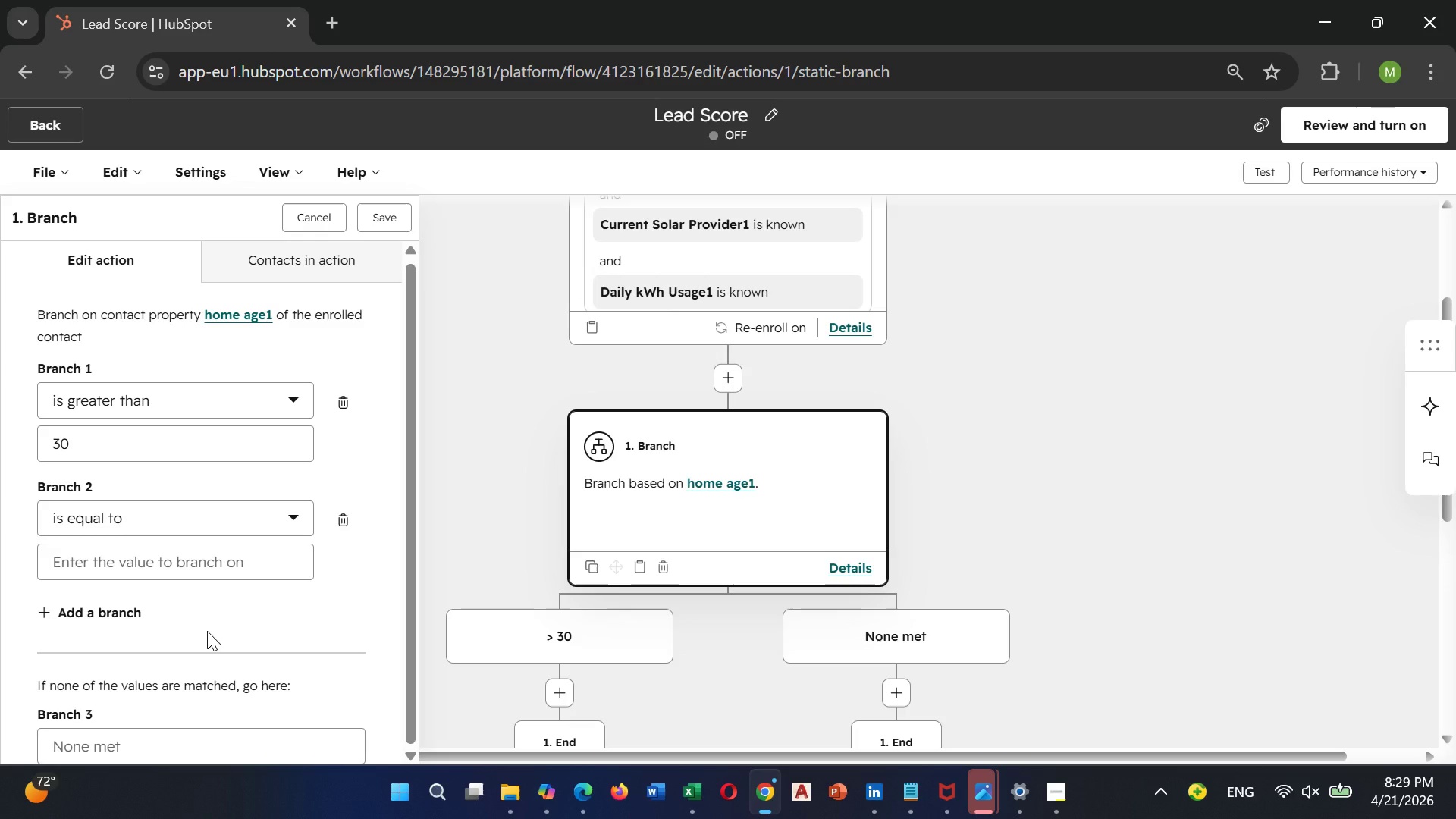 
left_click([289, 278])
 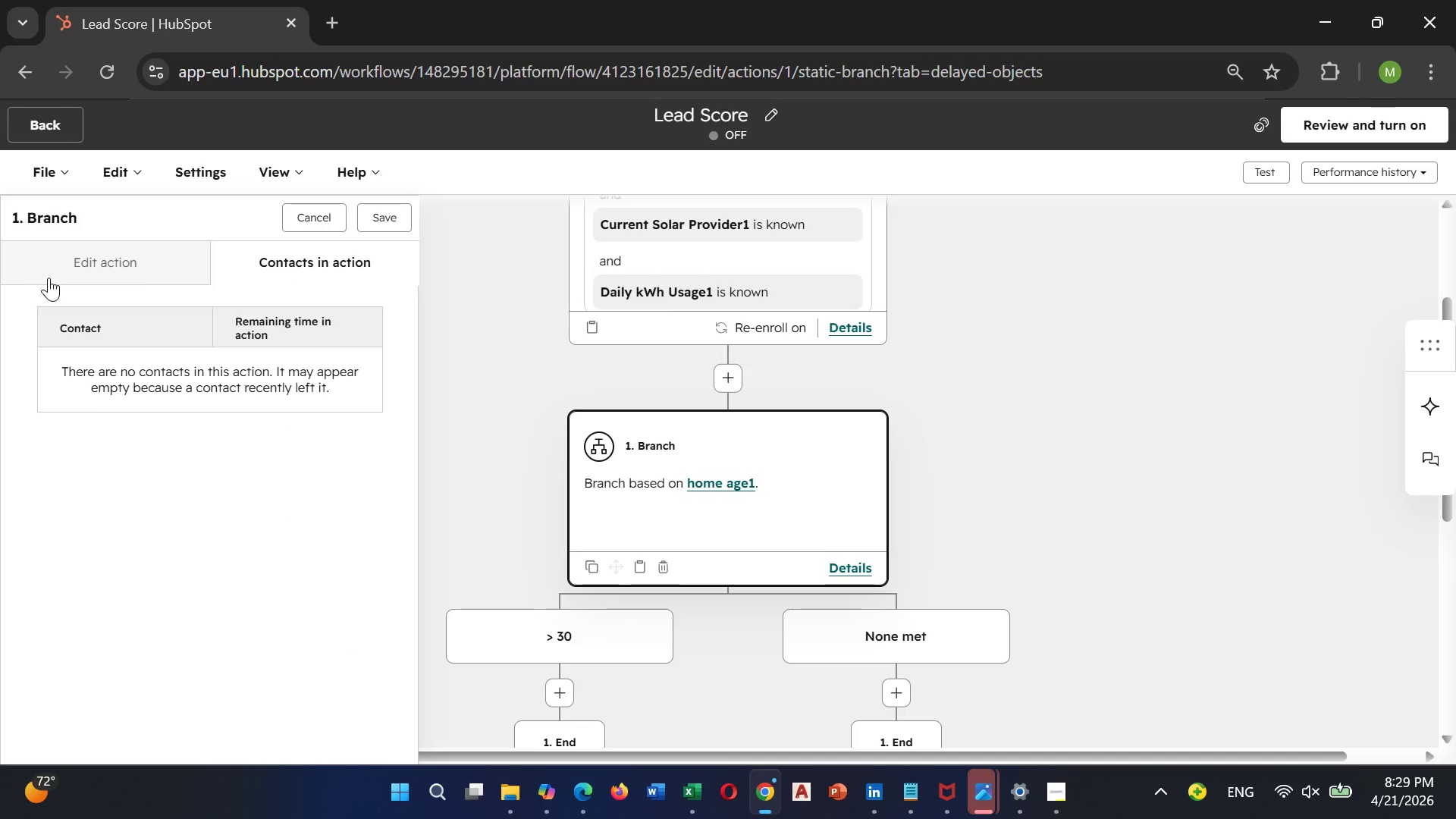 
left_click([95, 256])
 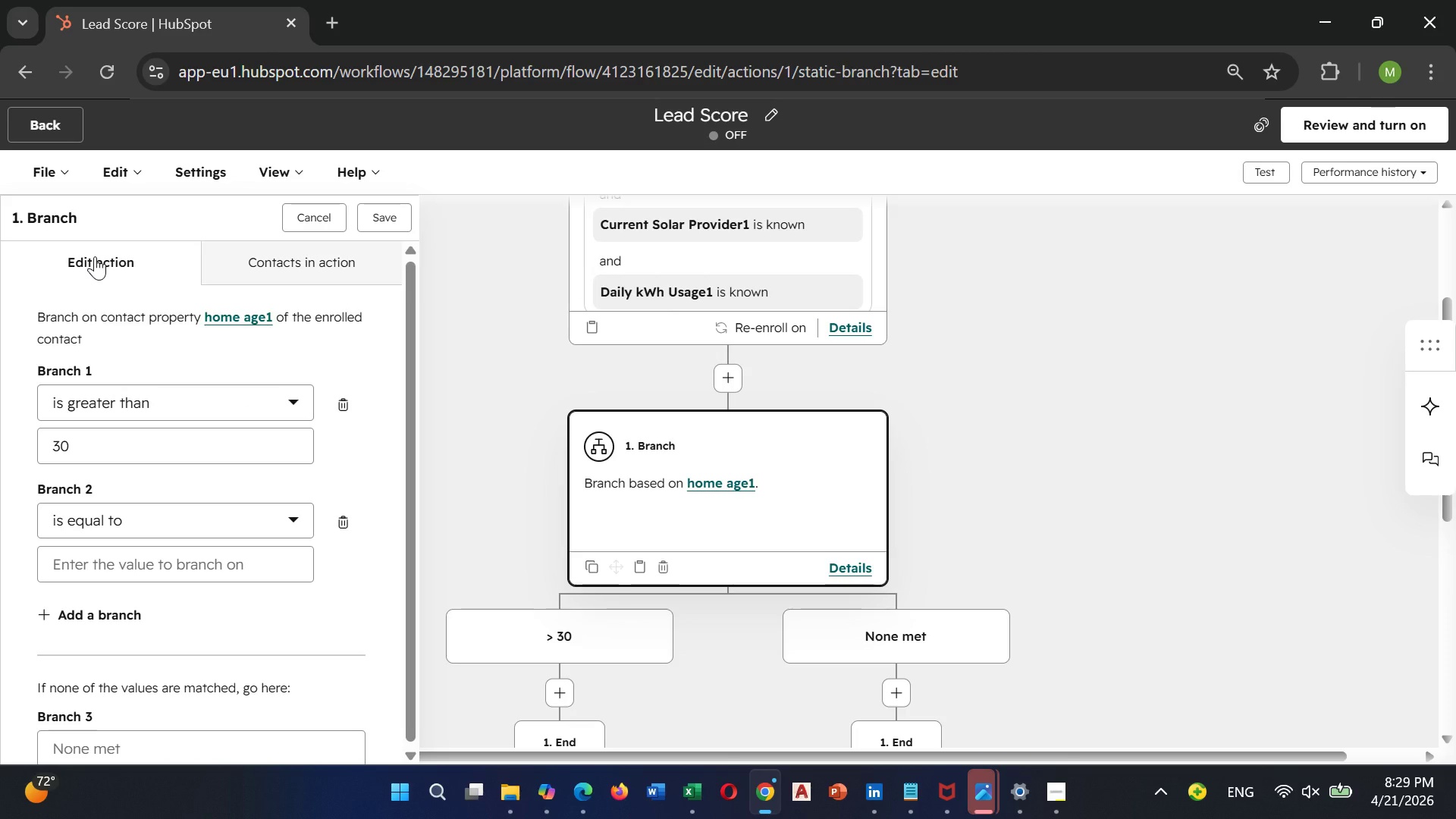 
wait(7.28)
 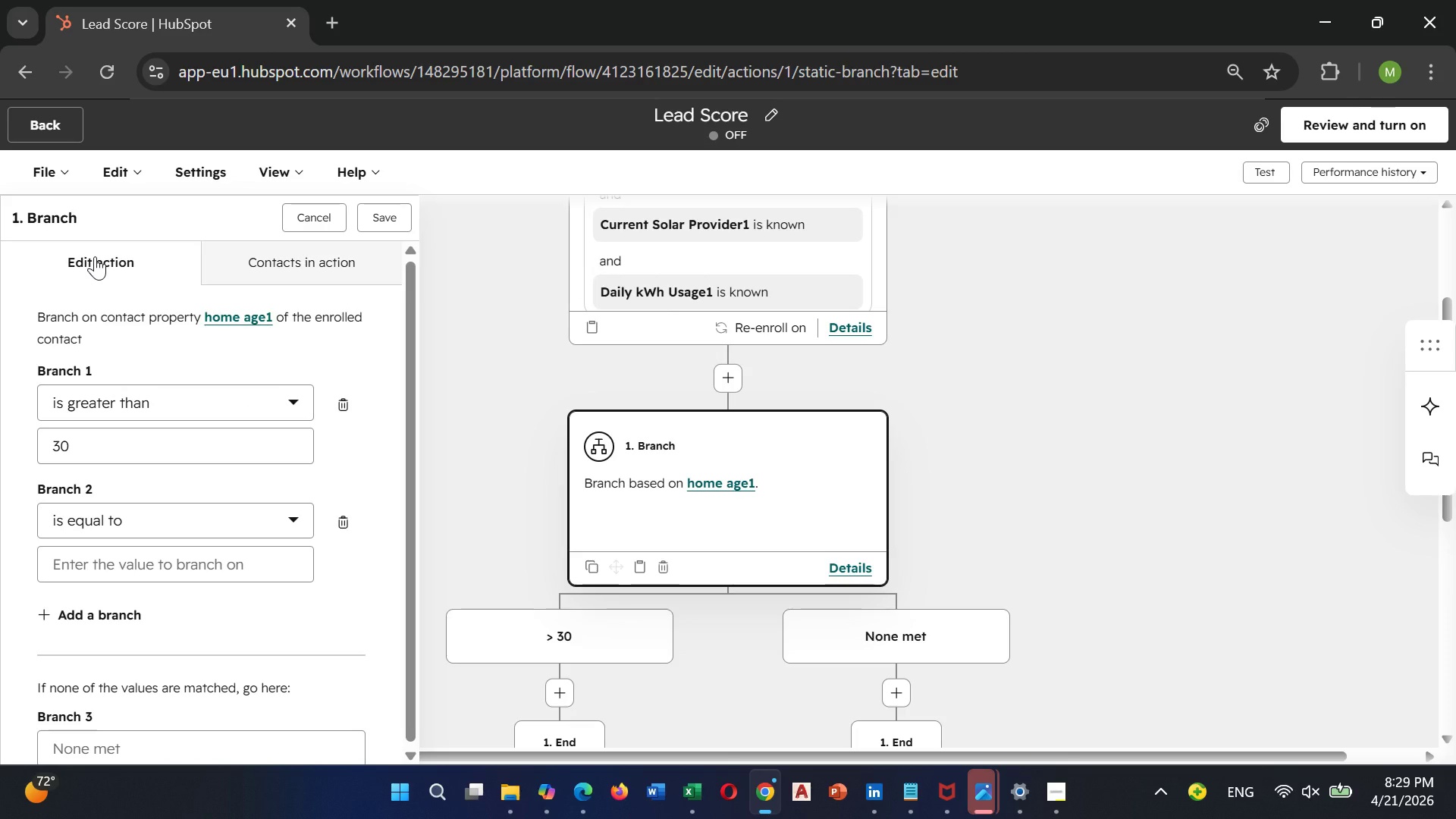 
left_click([137, 526])
 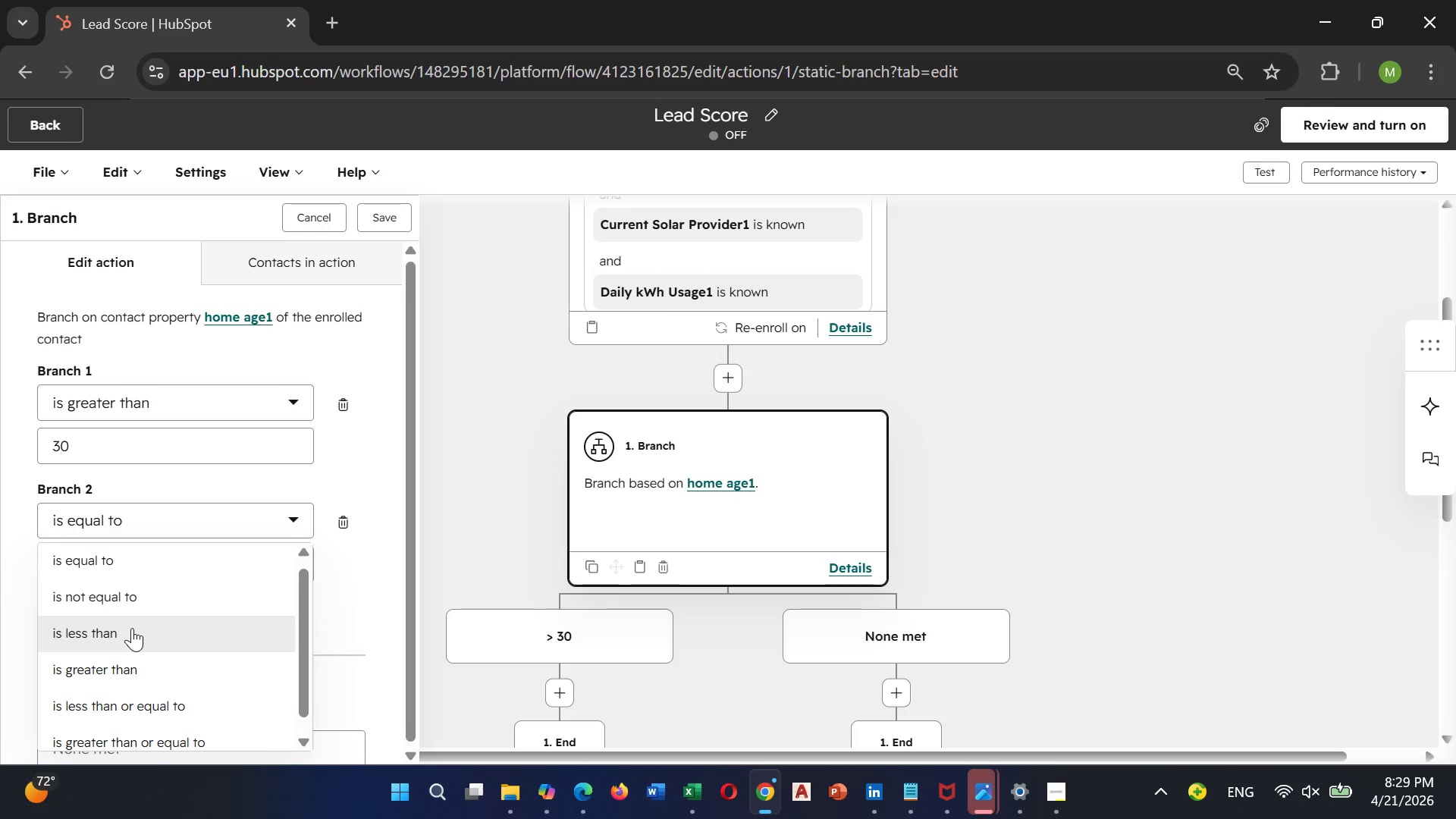 
scroll: coordinate [135, 620], scroll_direction: down, amount: 7.0
 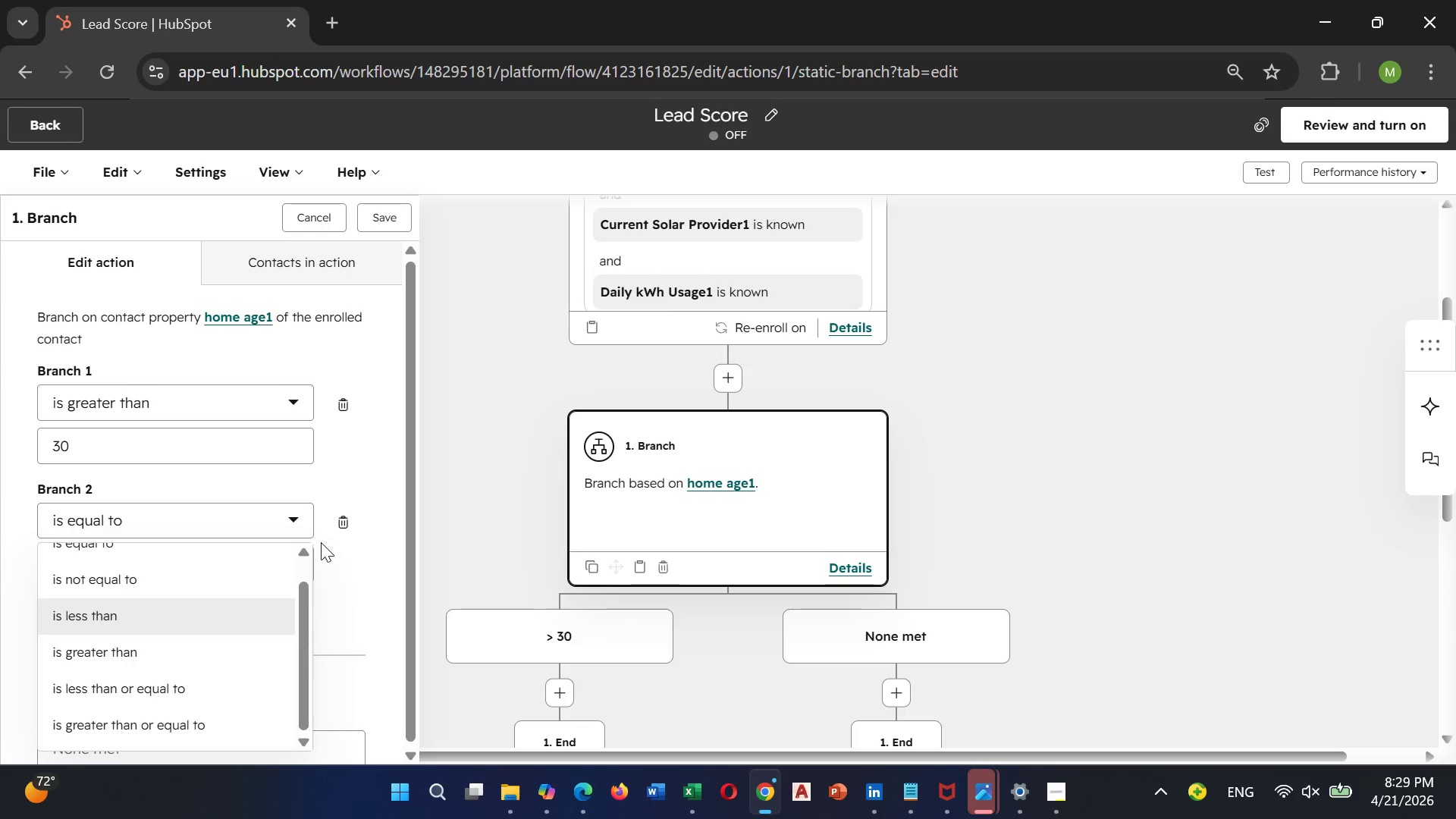 
left_click([321, 543])
 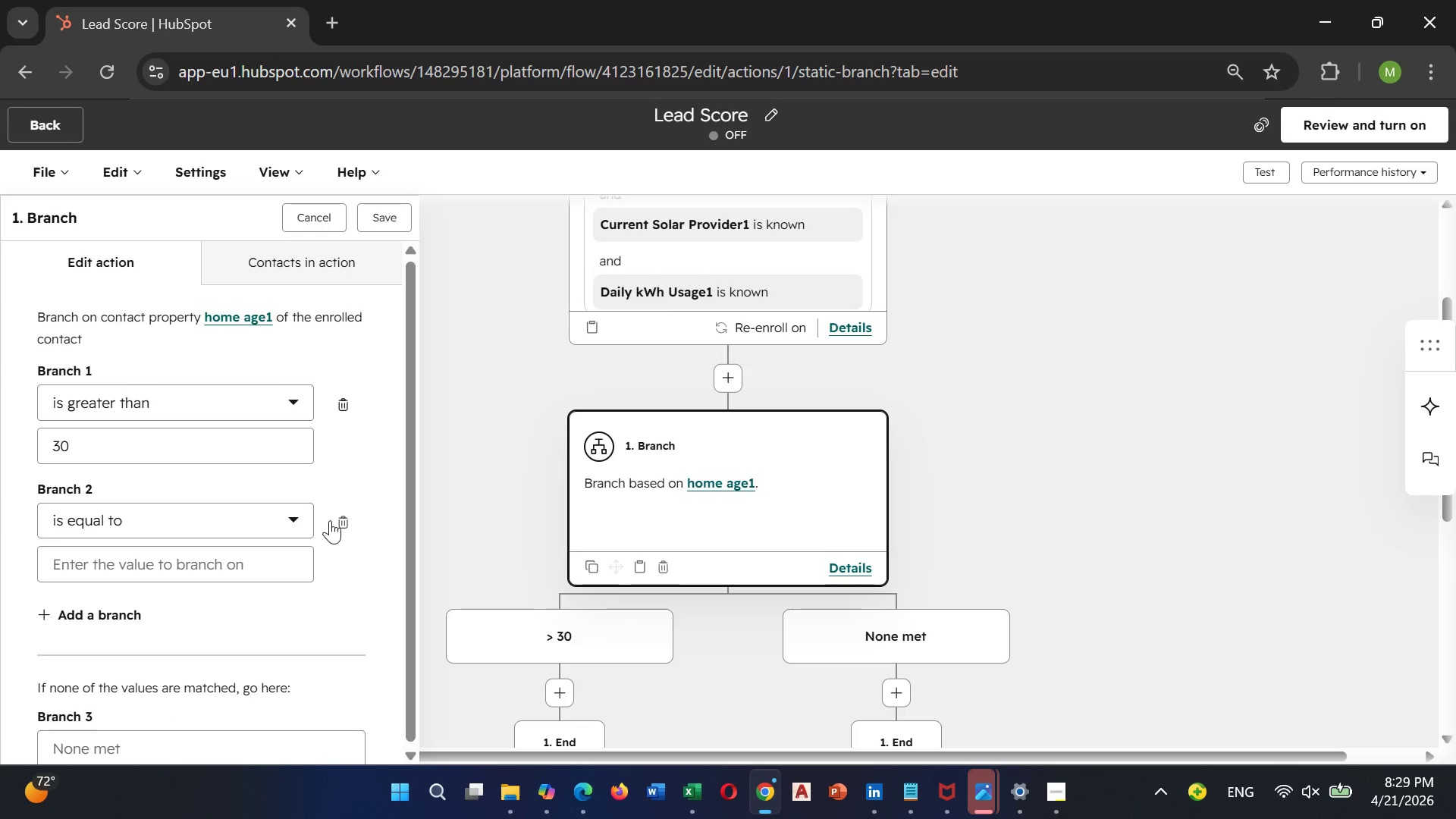 
left_click([341, 516])
 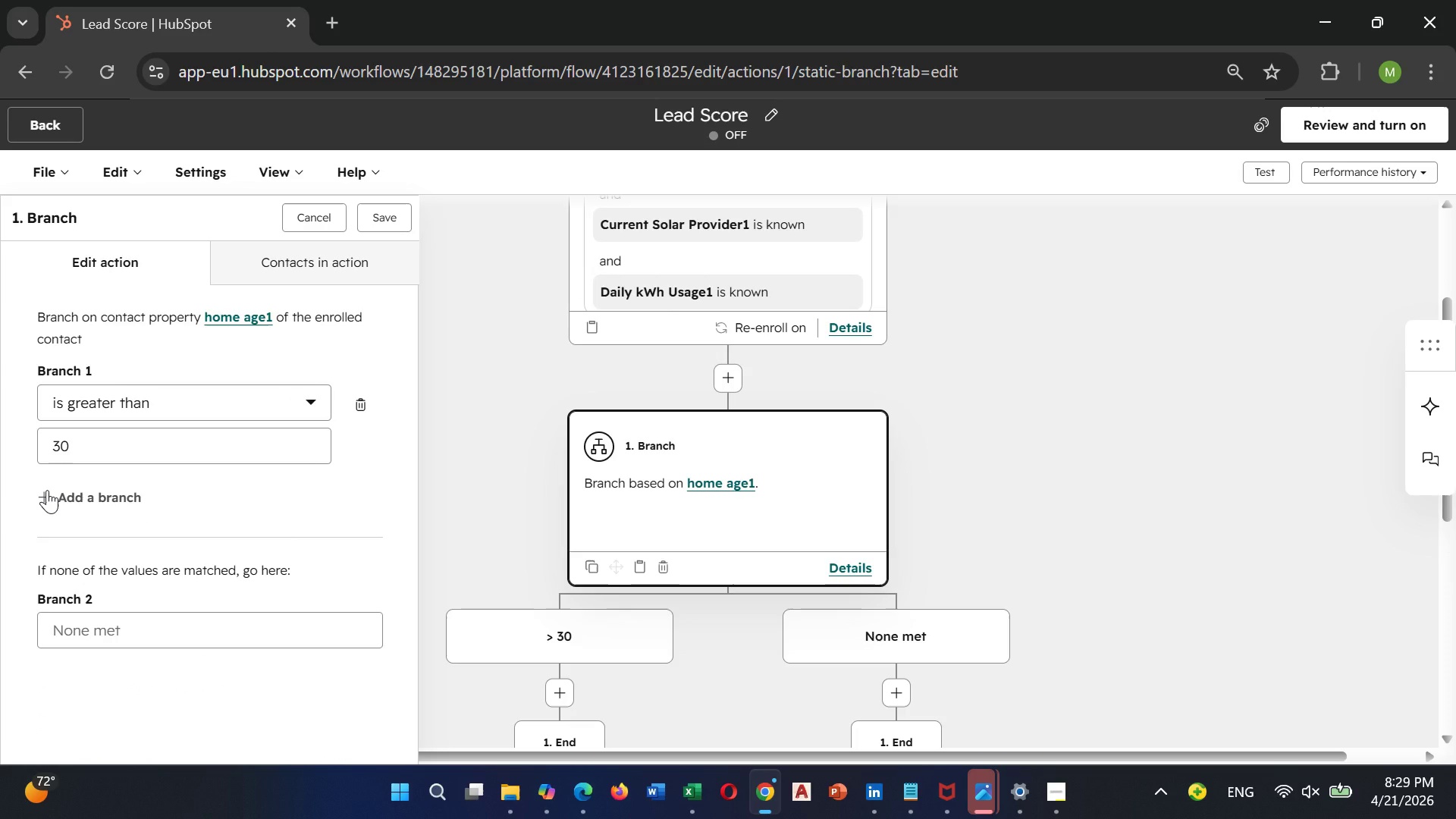 
left_click([48, 490])
 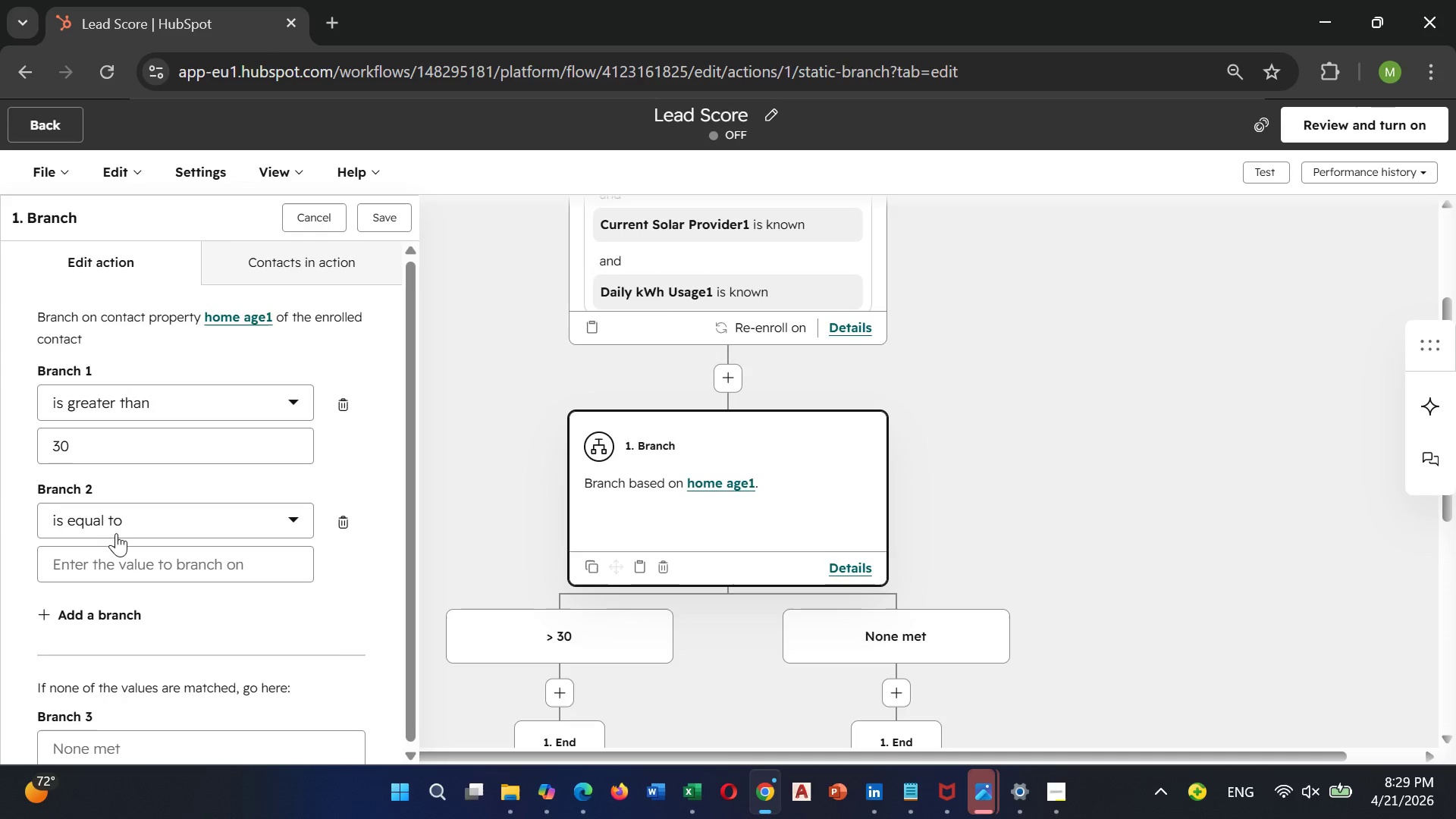 
left_click([118, 530])
 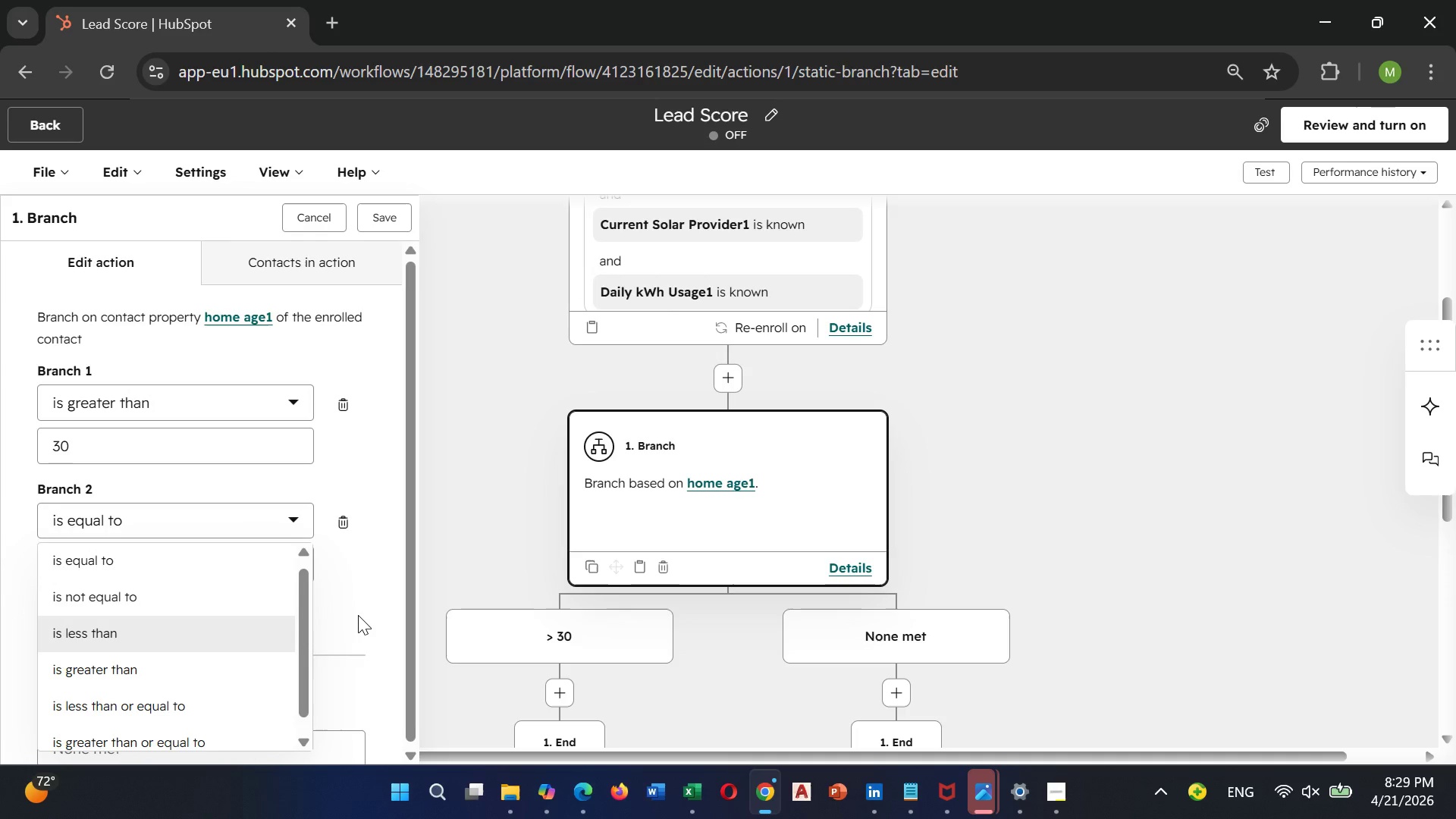 
scroll: coordinate [164, 652], scroll_direction: down, amount: 6.0
 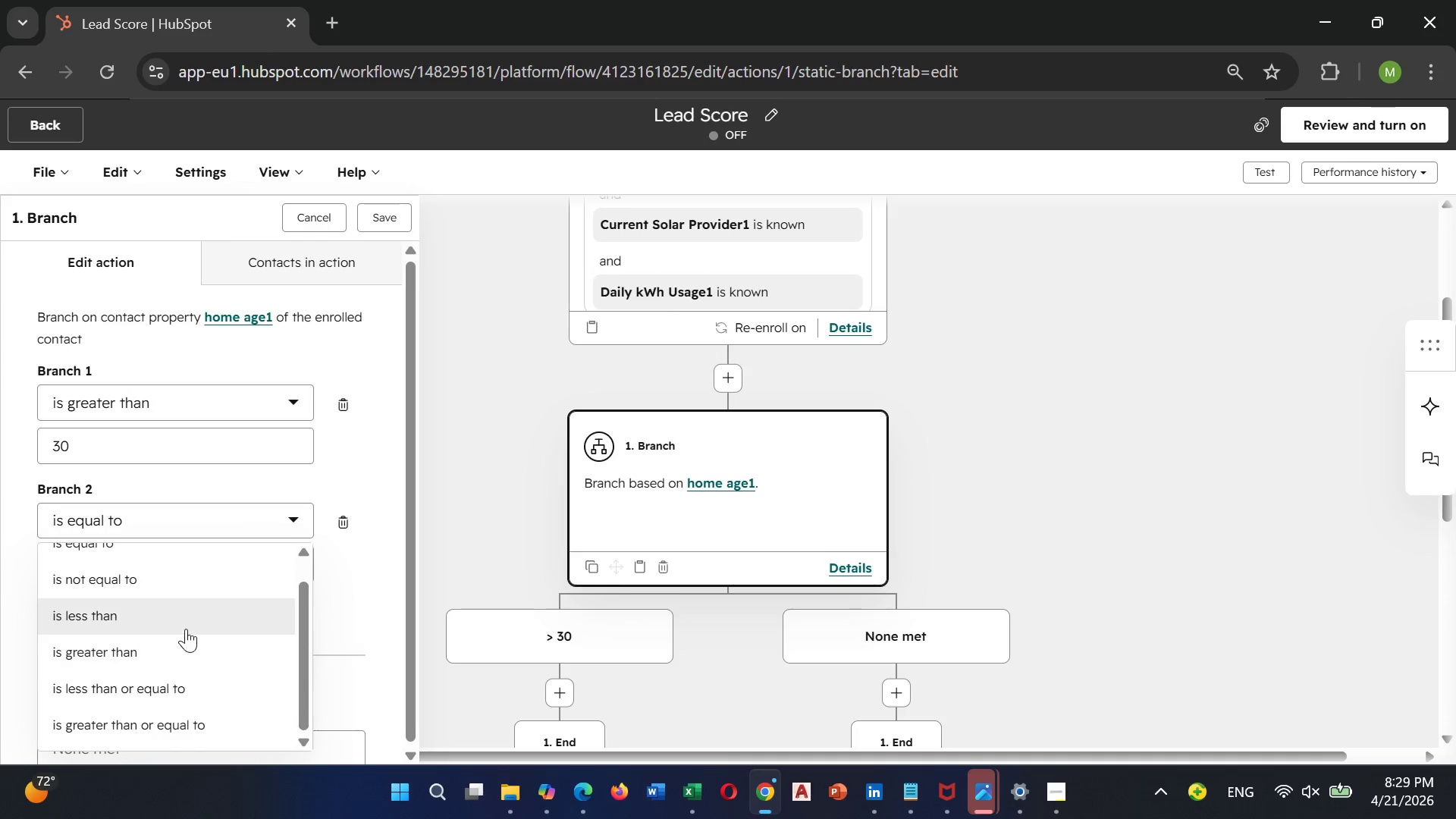 
scroll: coordinate [185, 619], scroll_direction: up, amount: 4.0
 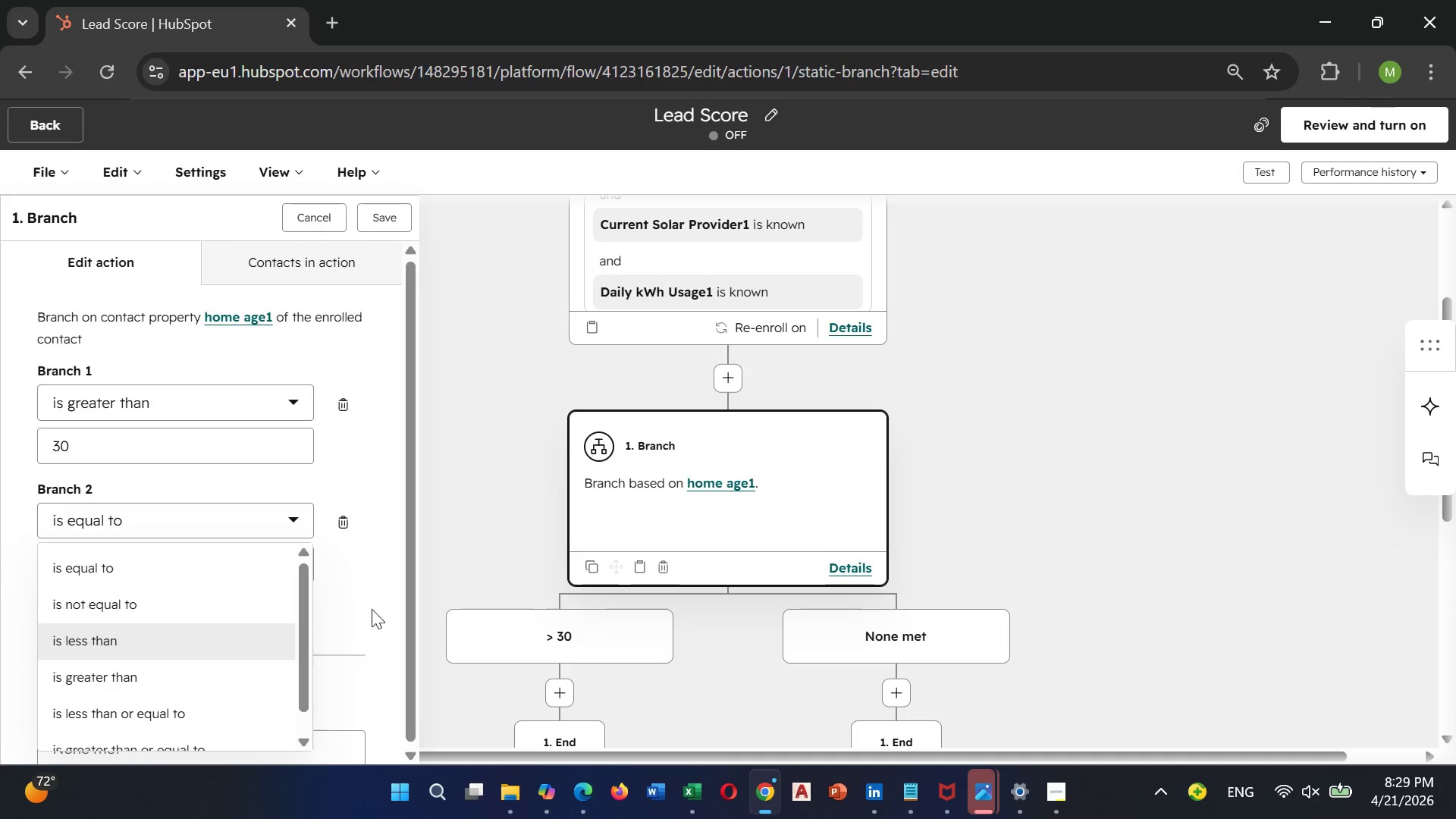 
left_click([372, 607])
 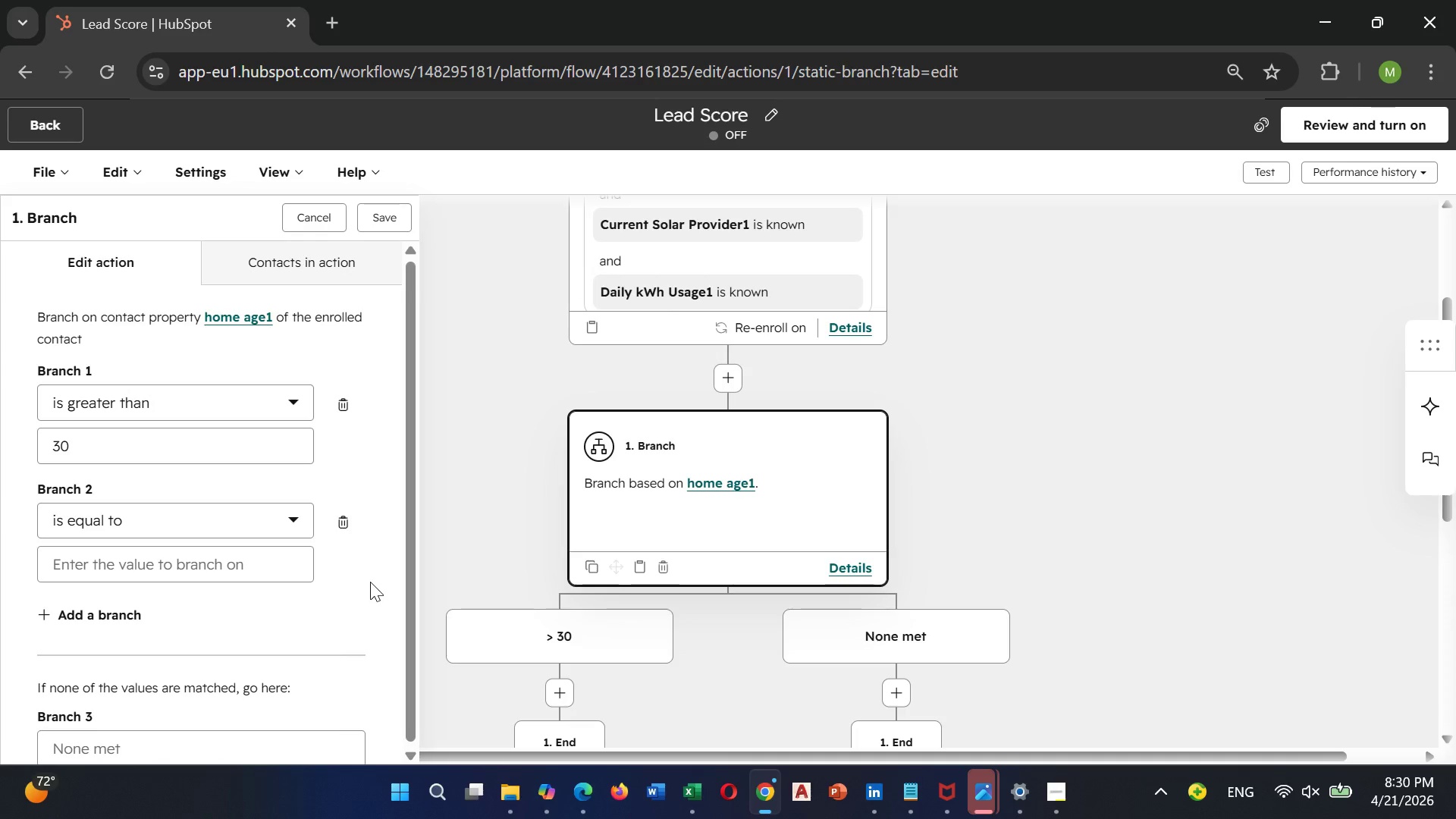 
wait(8.89)
 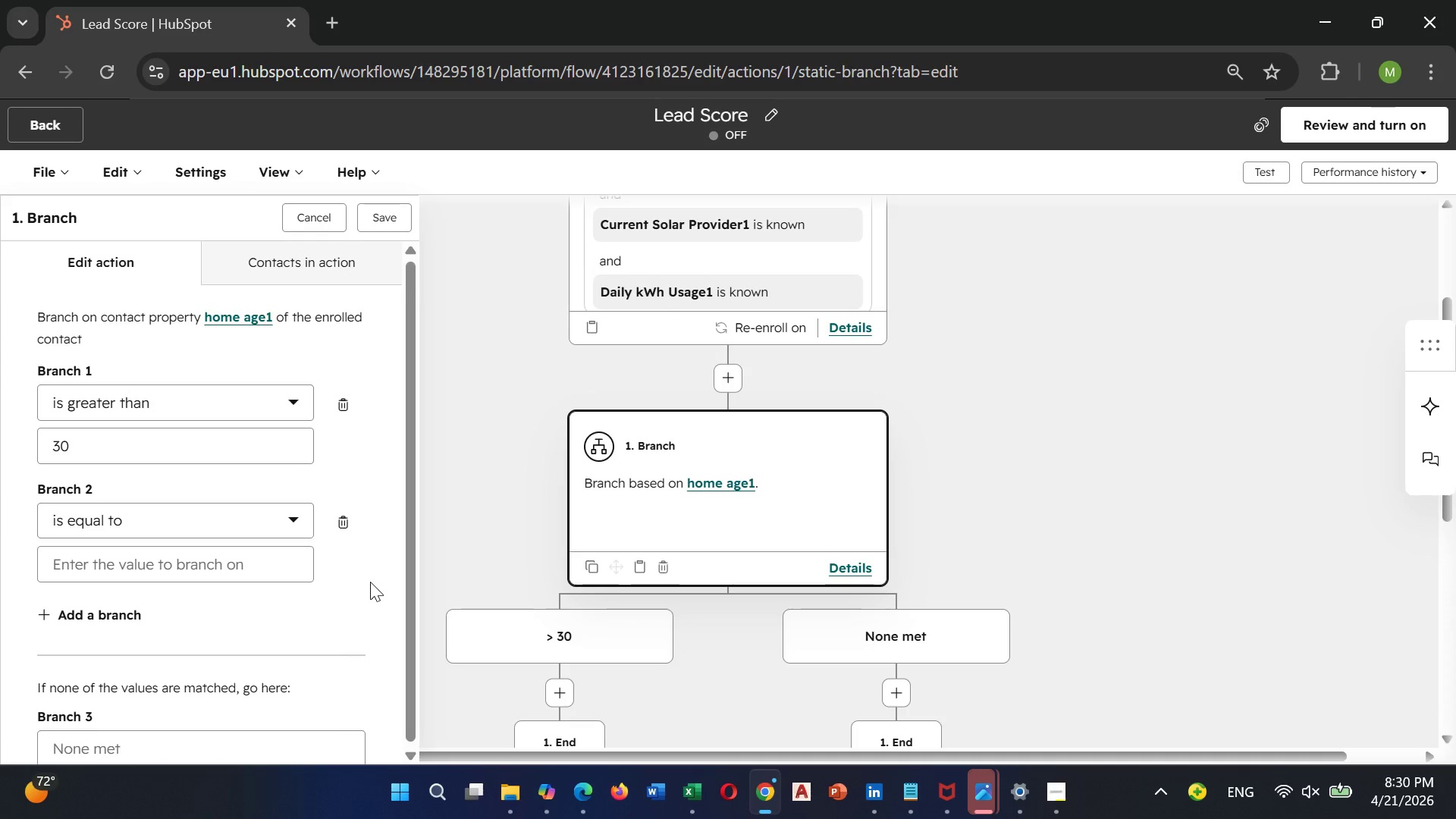 
left_click([190, 526])
 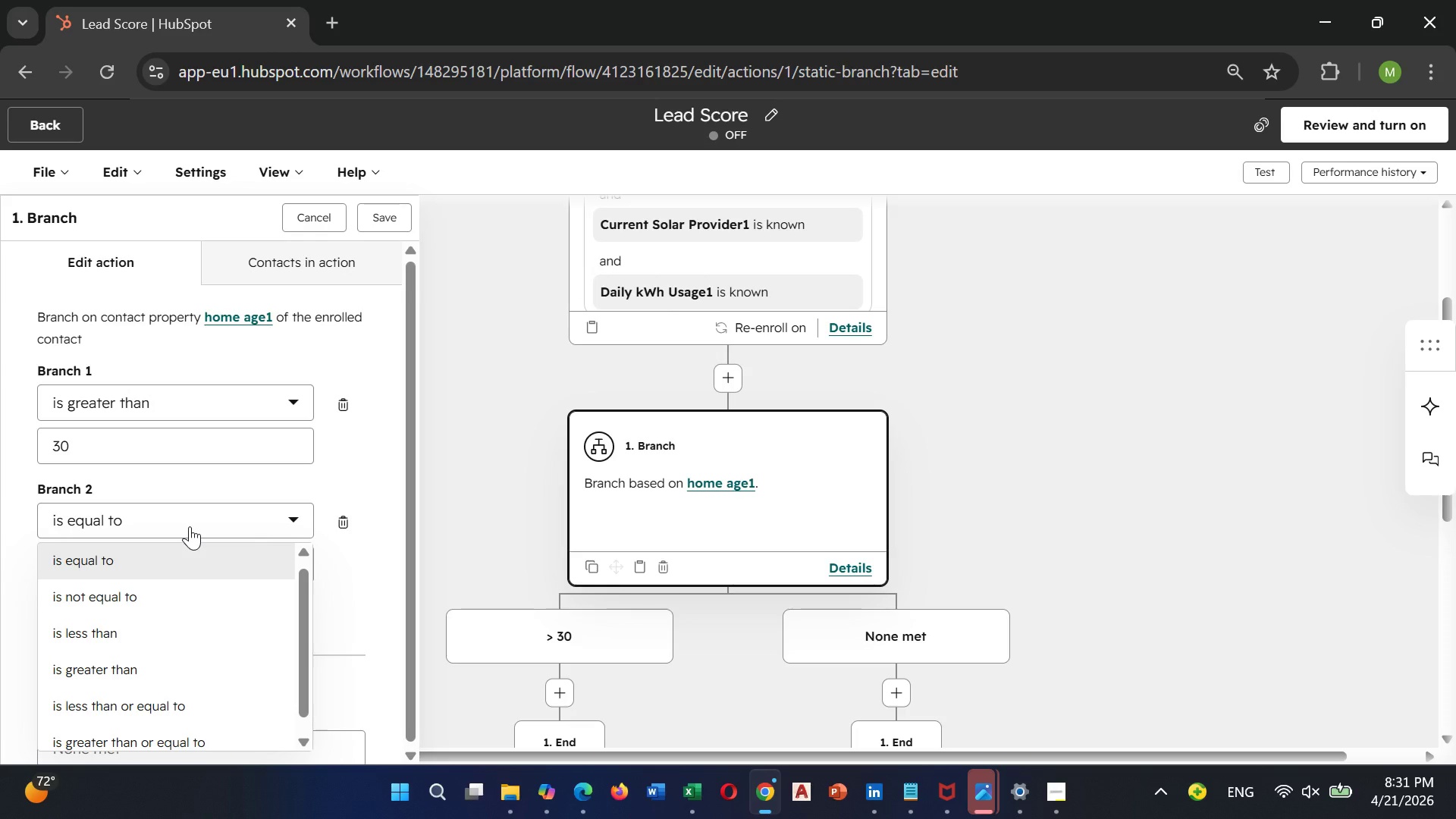 
wait(62.62)
 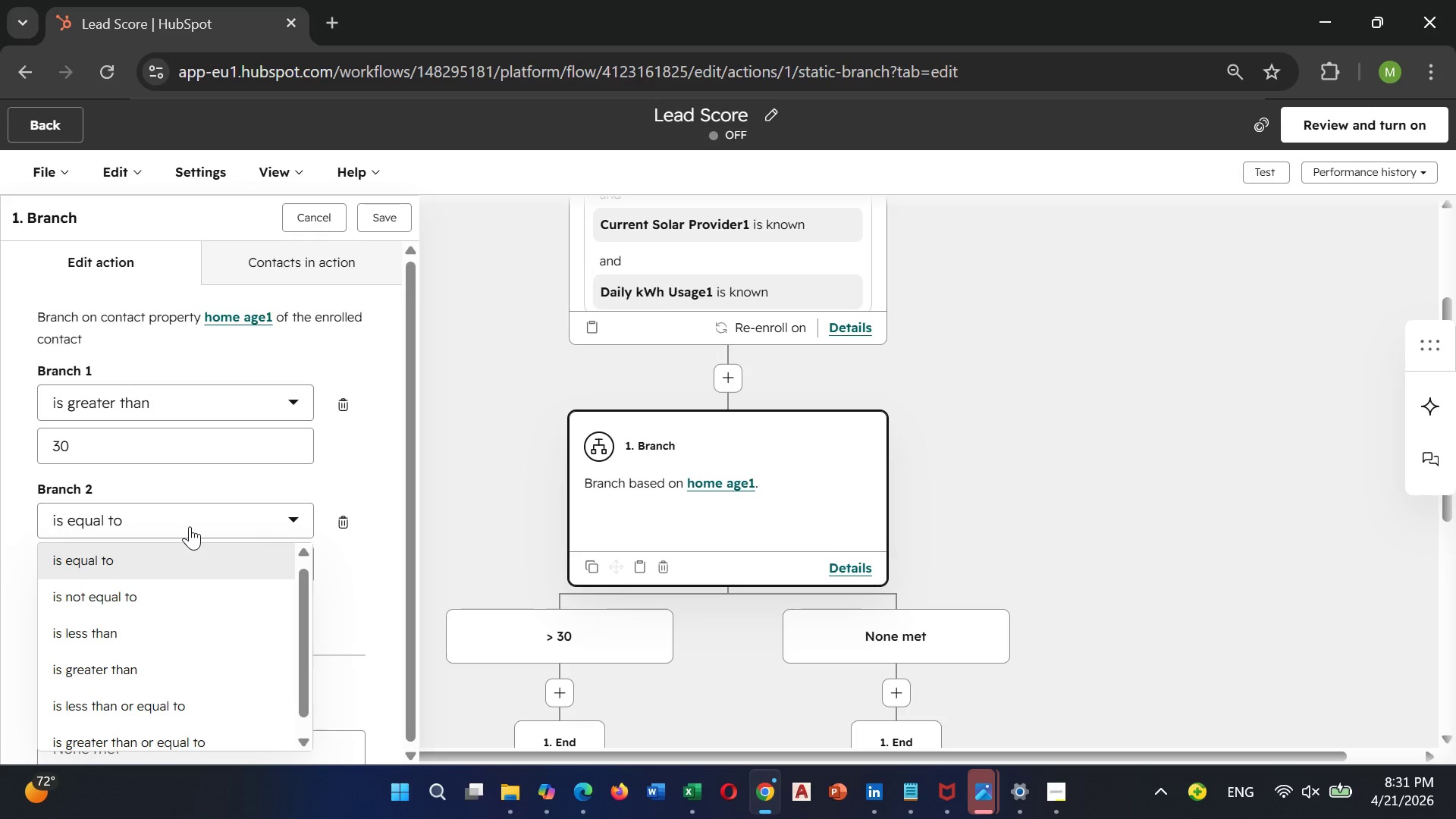 
left_click([87, 584])
 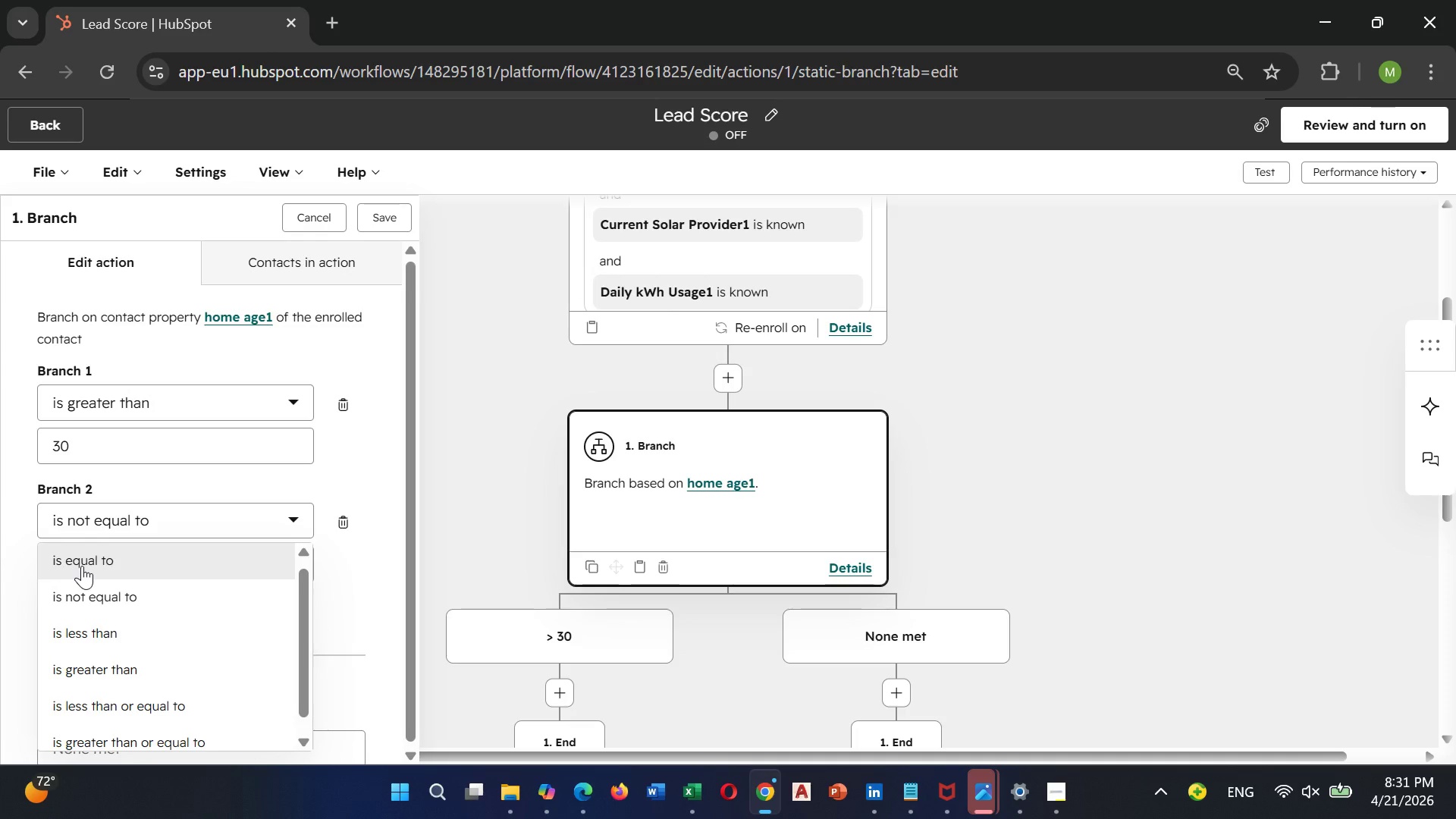 
left_click([95, 567])
 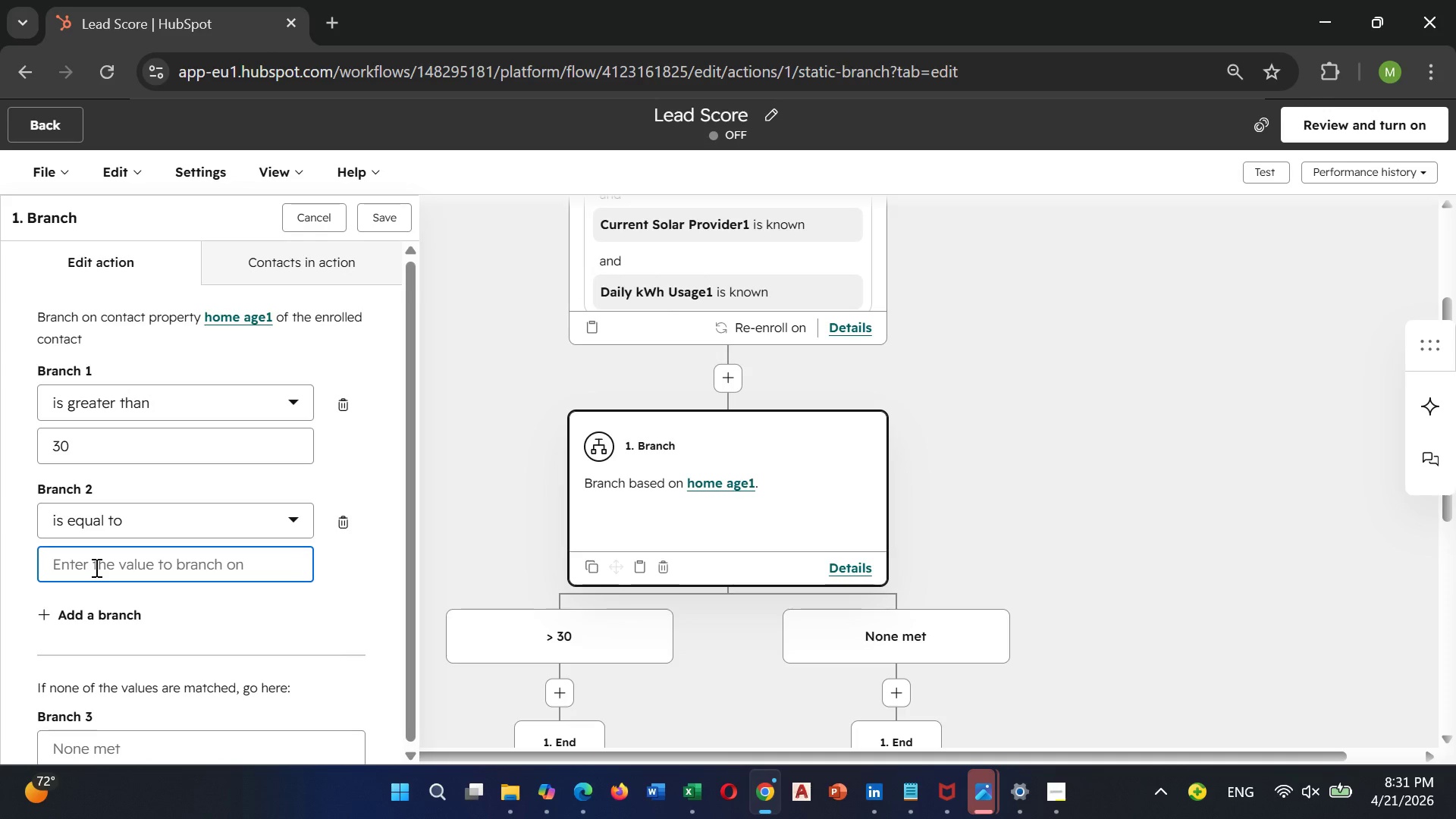 
wait(11.97)
 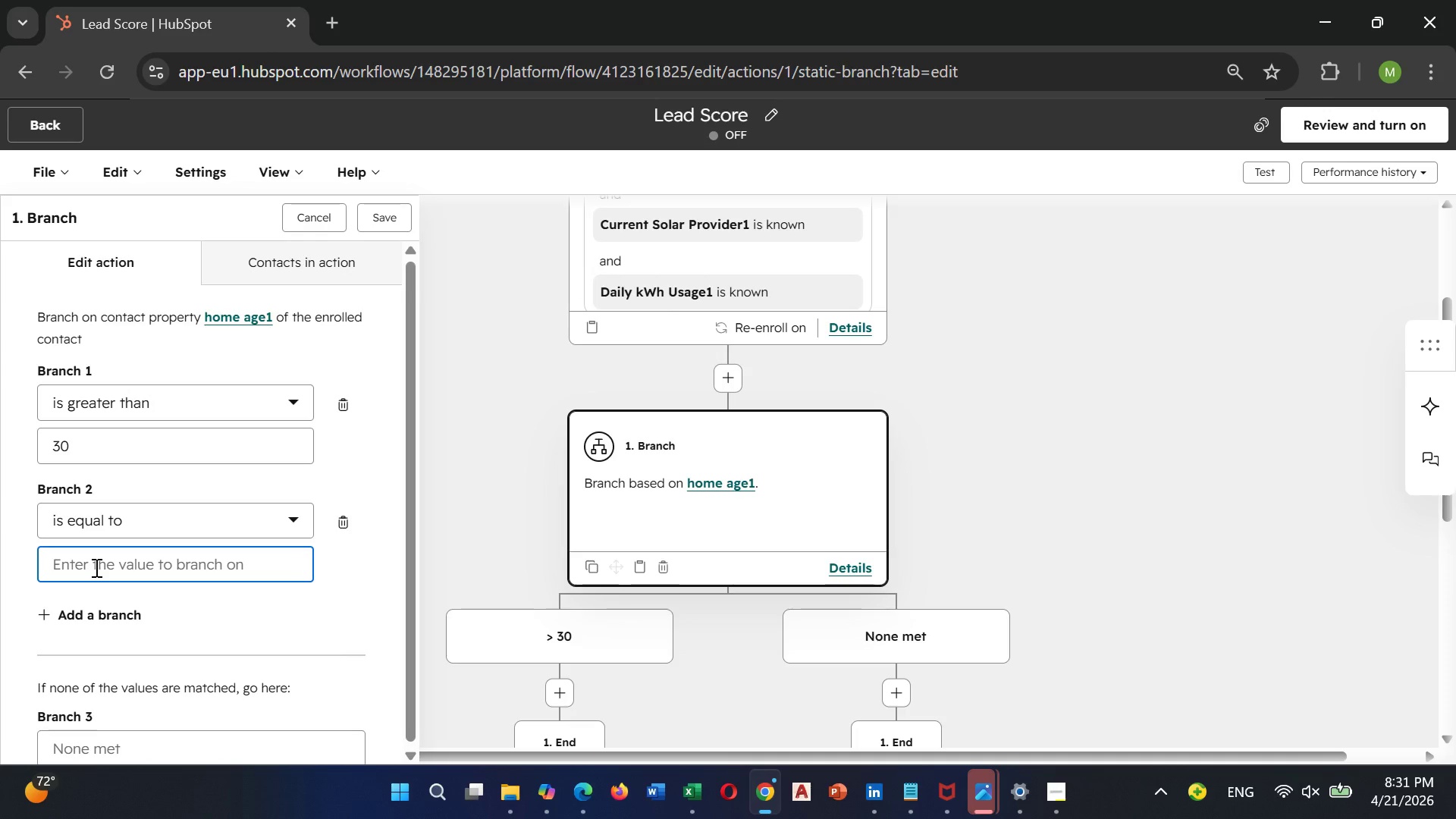 
type(sun)
 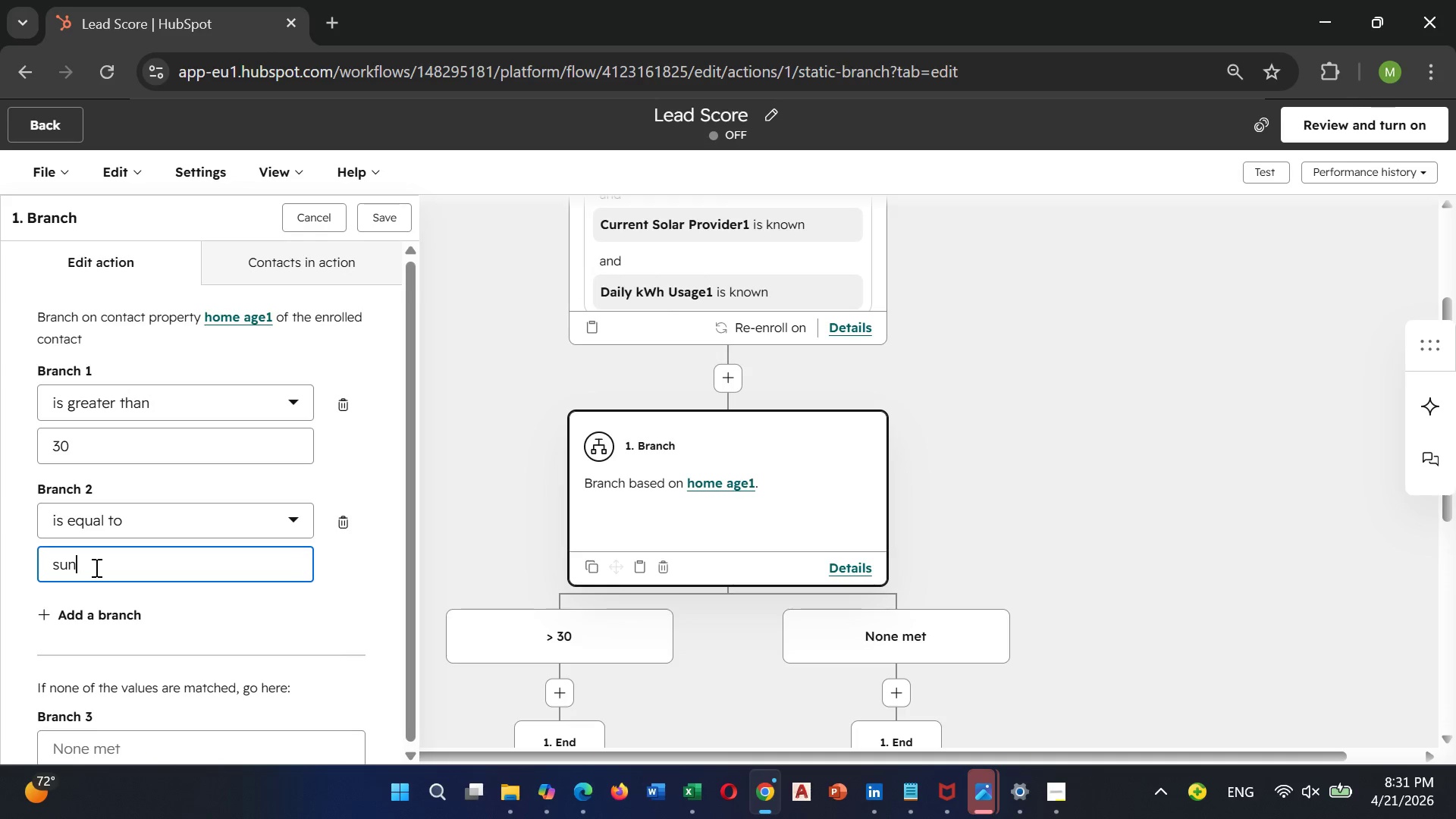 
hold_key(key=Backspace, duration=0.66)
 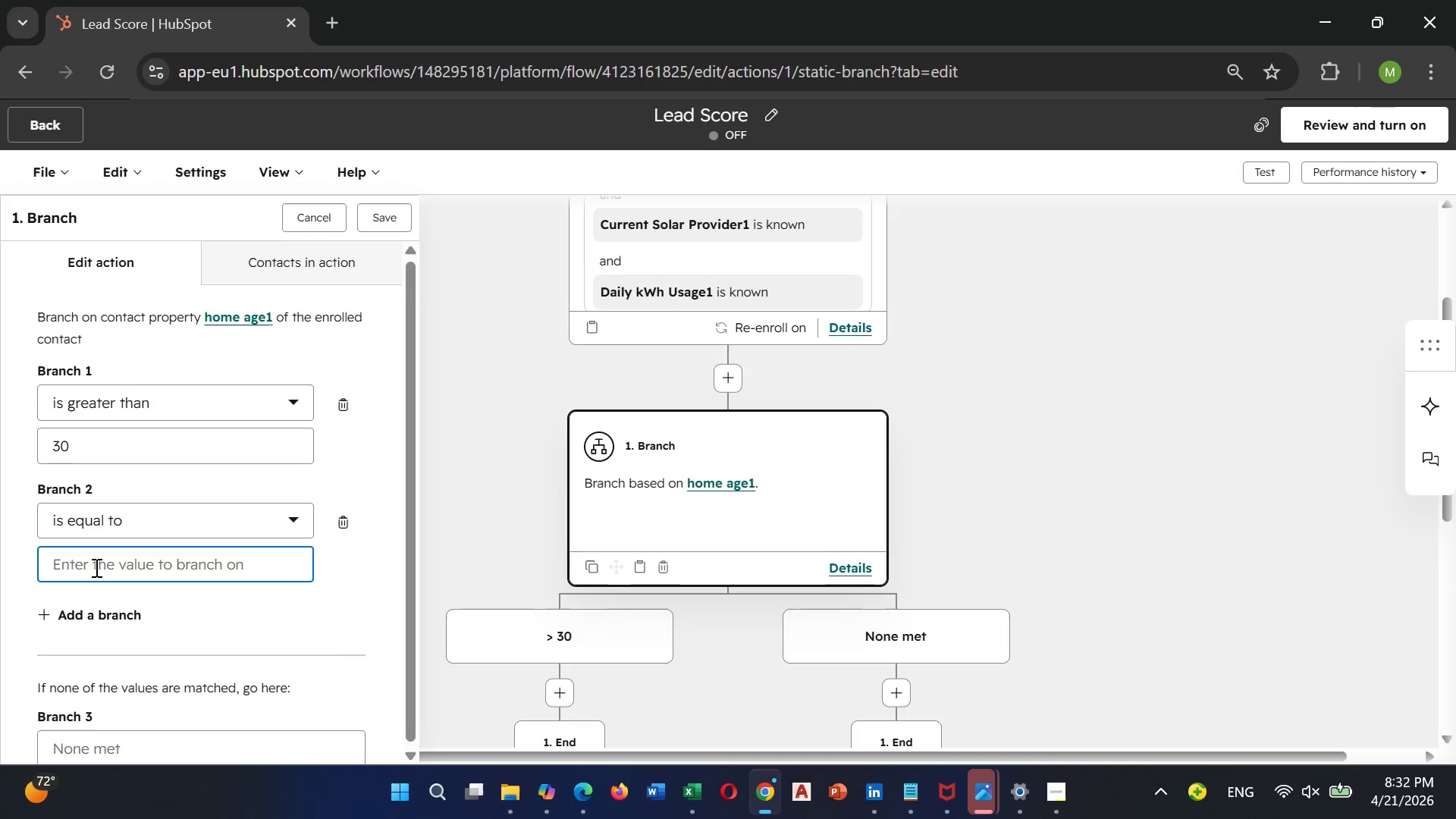 
wait(72.84)
 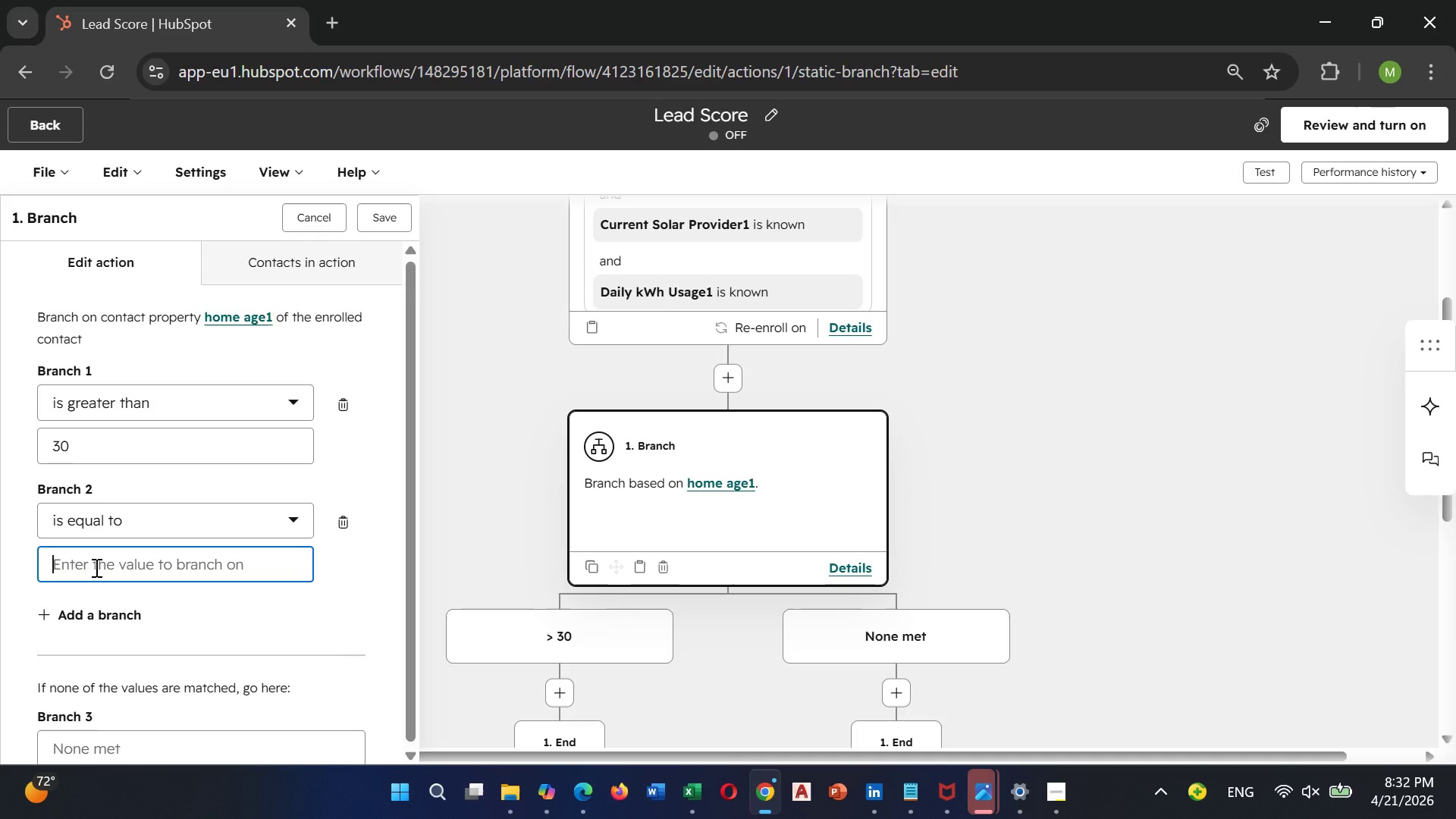 
type(Con)
 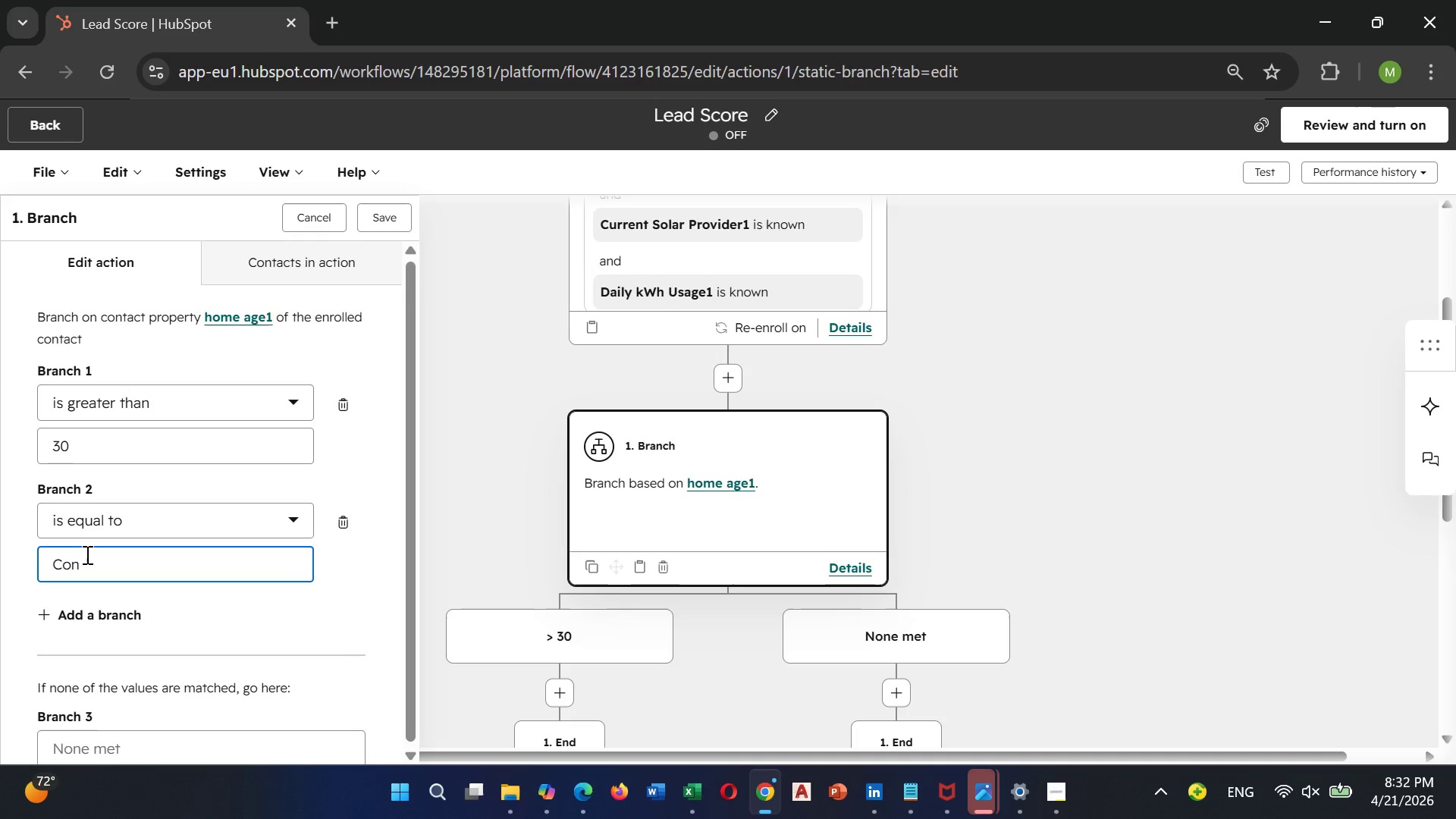 
wait(14.3)
 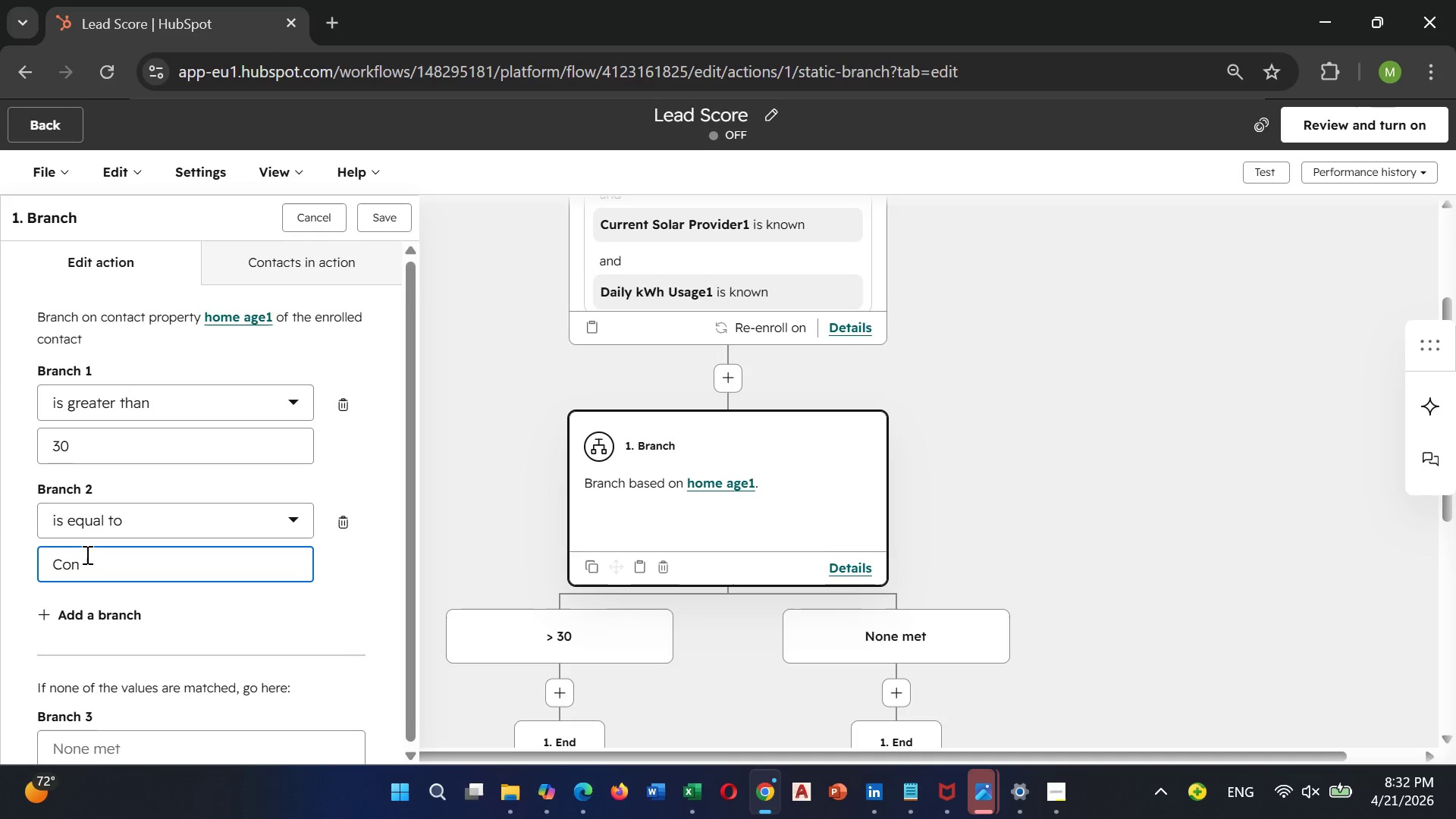 
hold_key(key=Backspace, duration=0.77)
 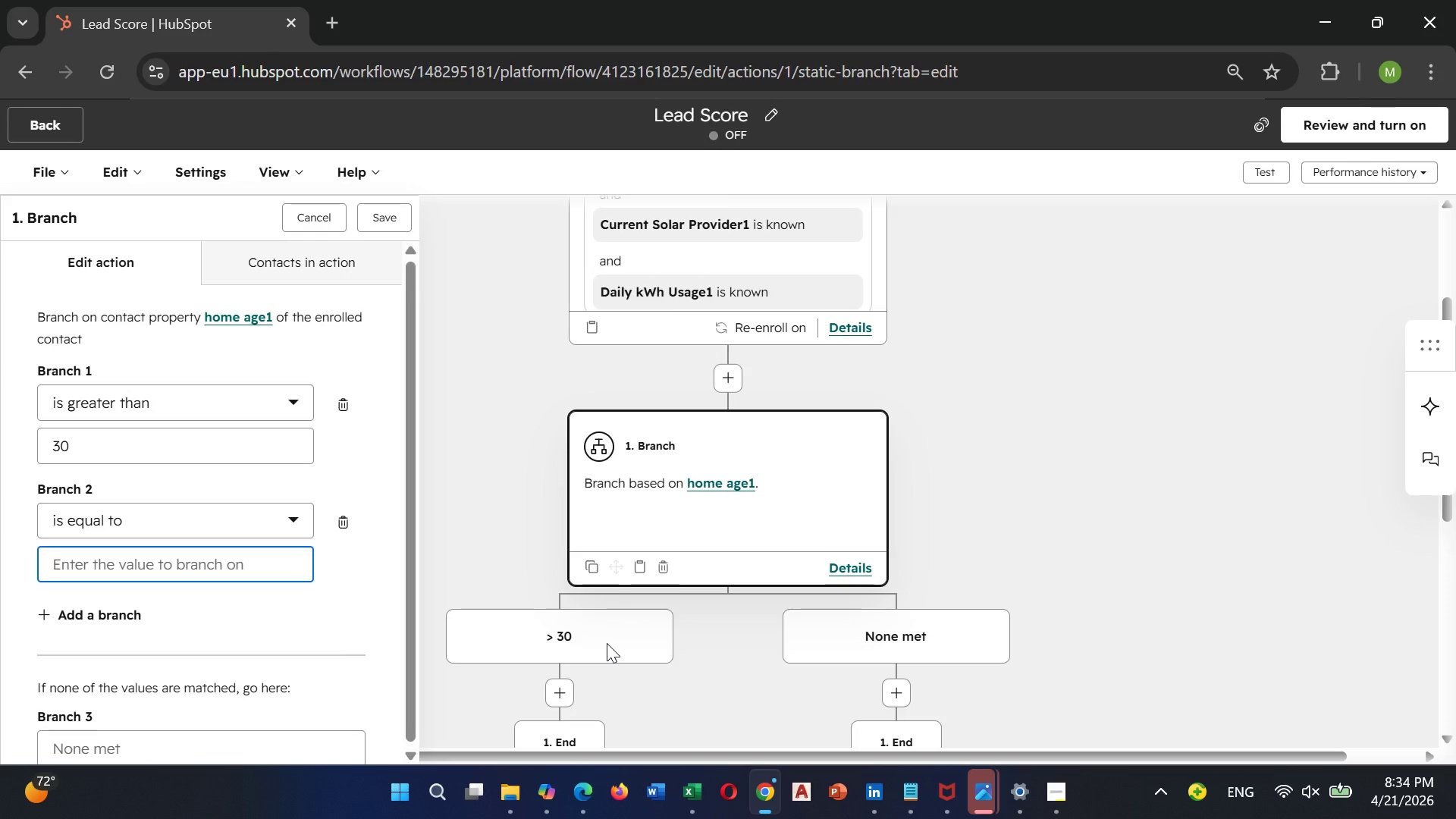 
wait(108.55)
 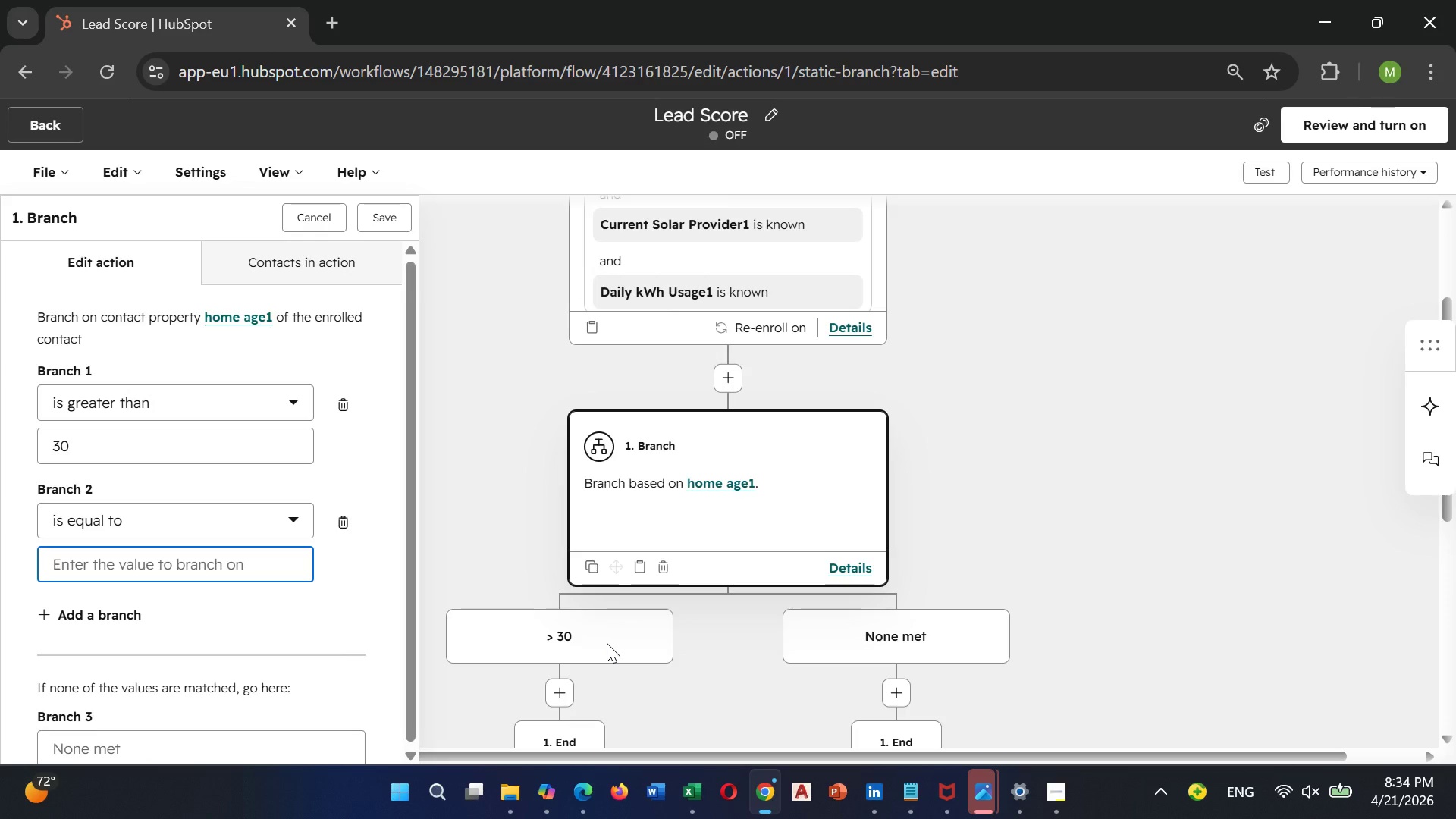 
left_click([99, 256])
 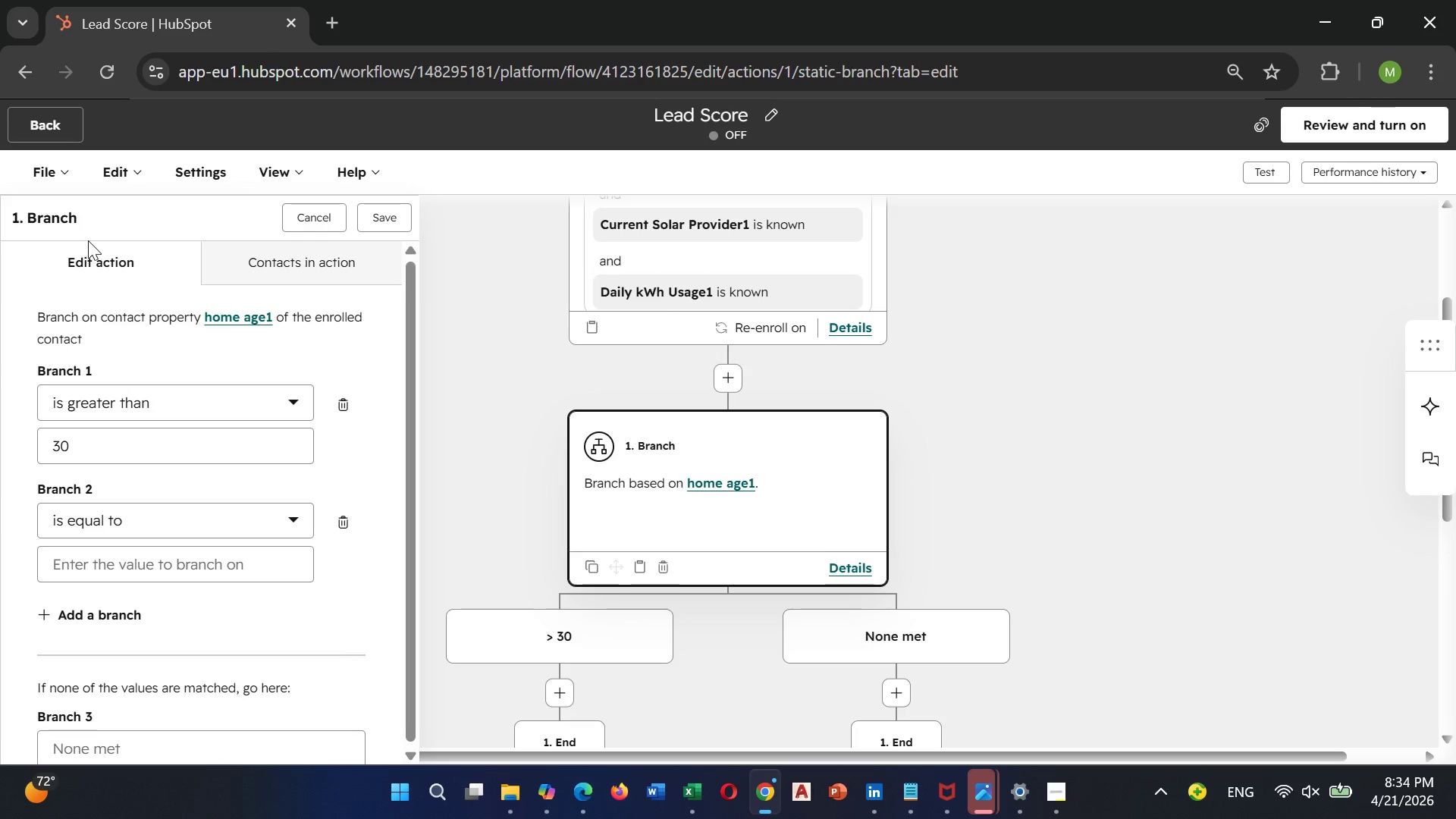 
scroll: coordinate [117, 450], scroll_direction: down, amount: 3.0
 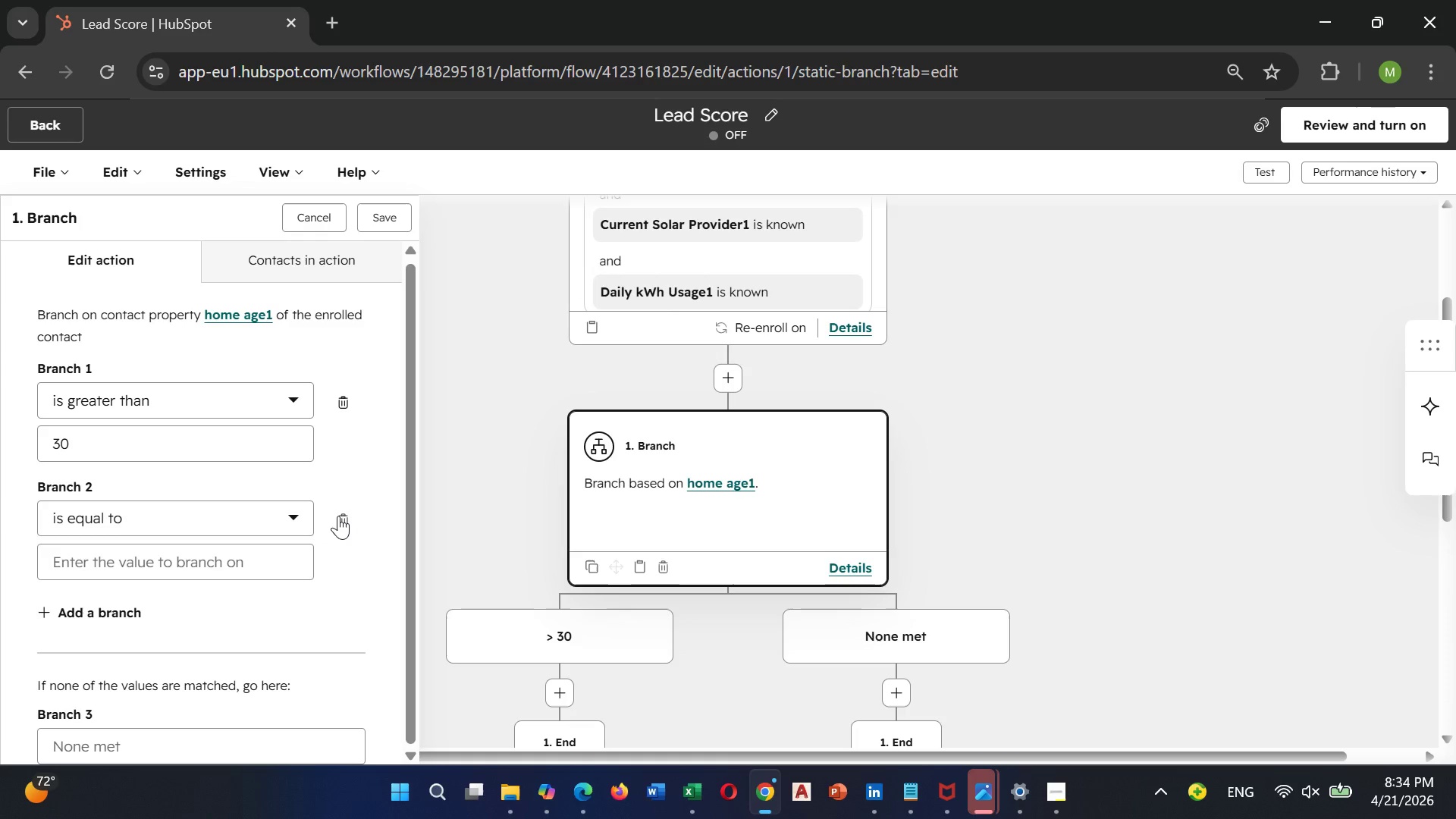 
left_click([340, 516])
 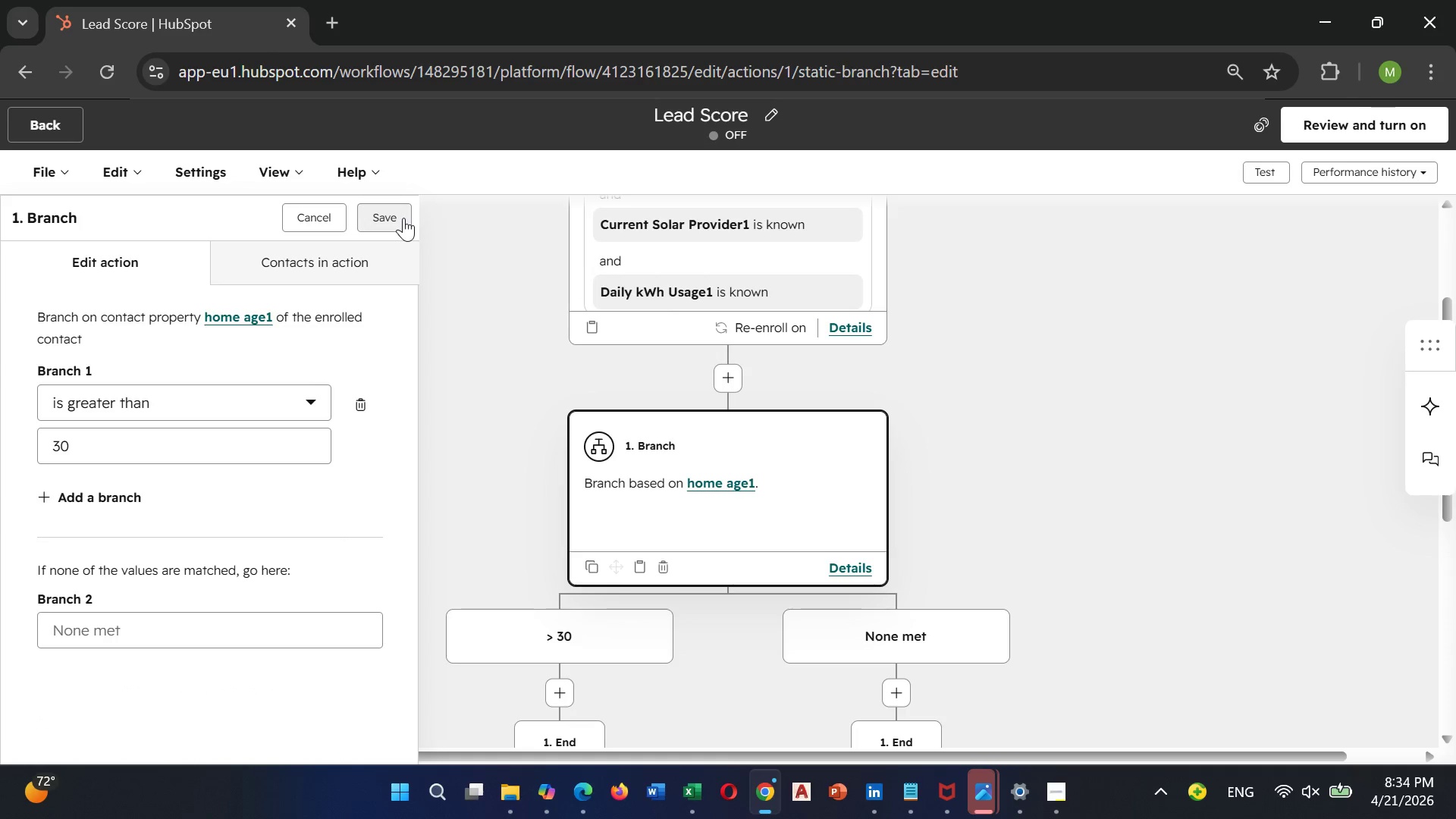 
left_click([402, 218])
 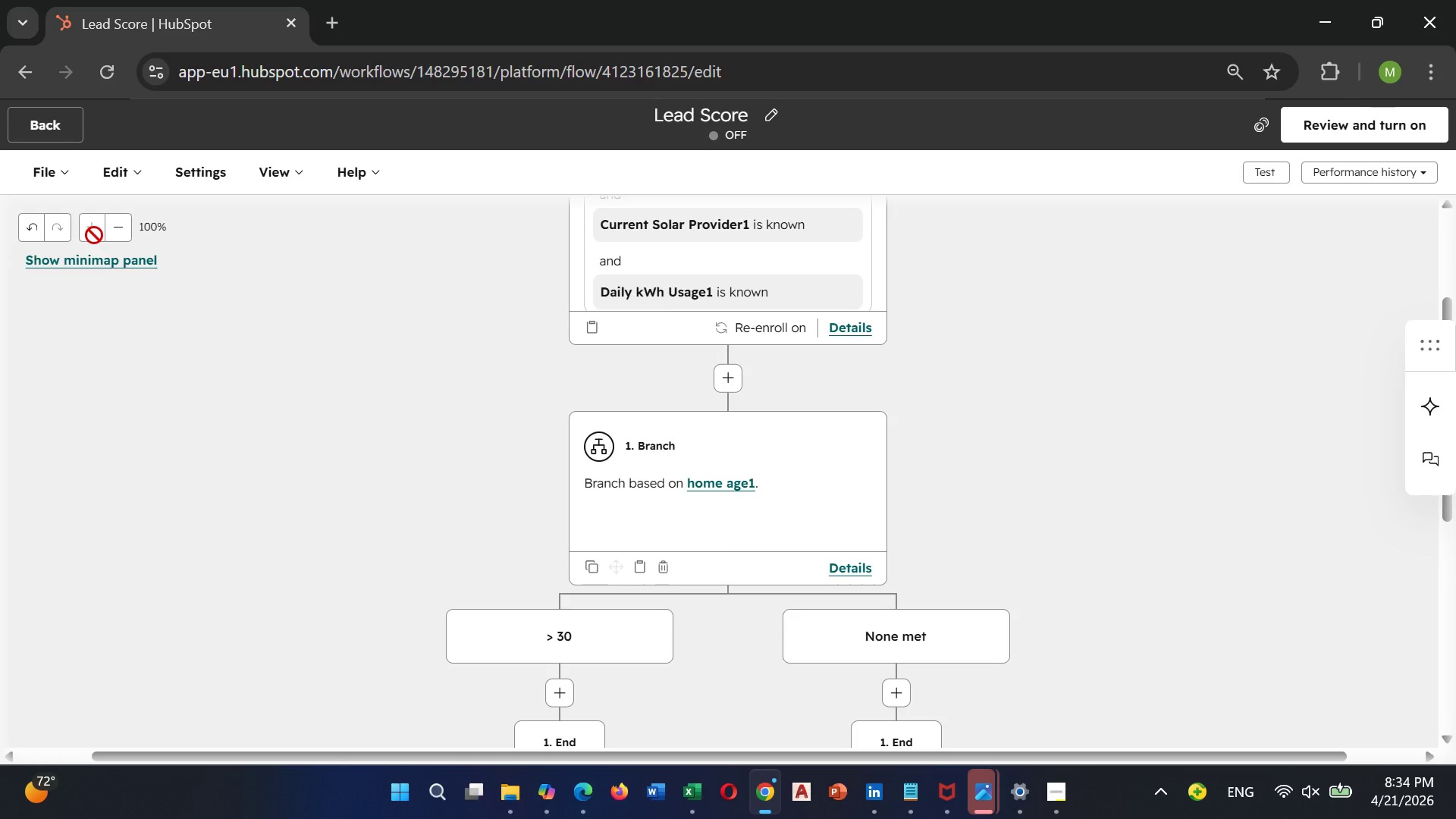 
left_click([61, 176])
 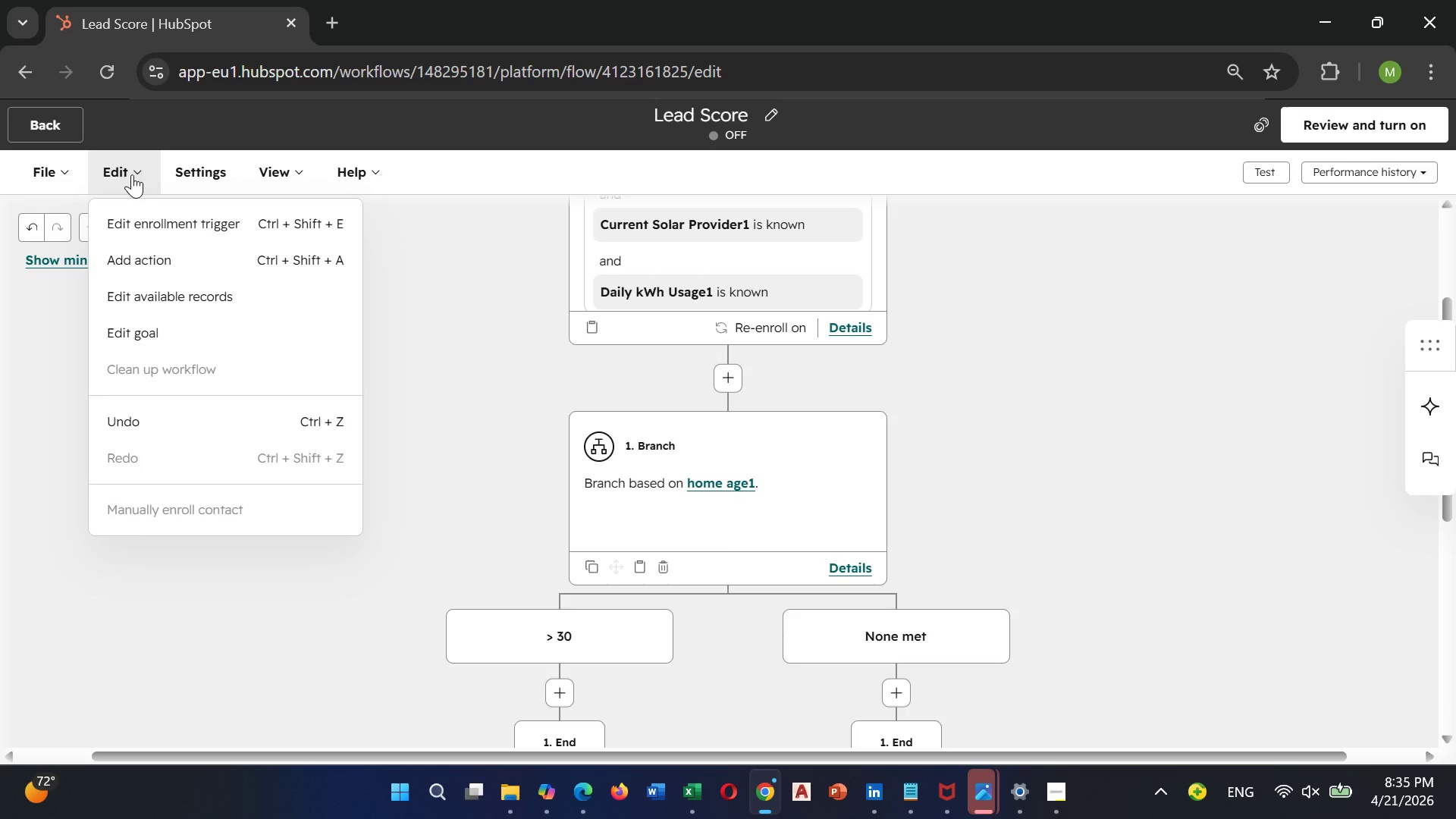 
left_click([123, 249])
 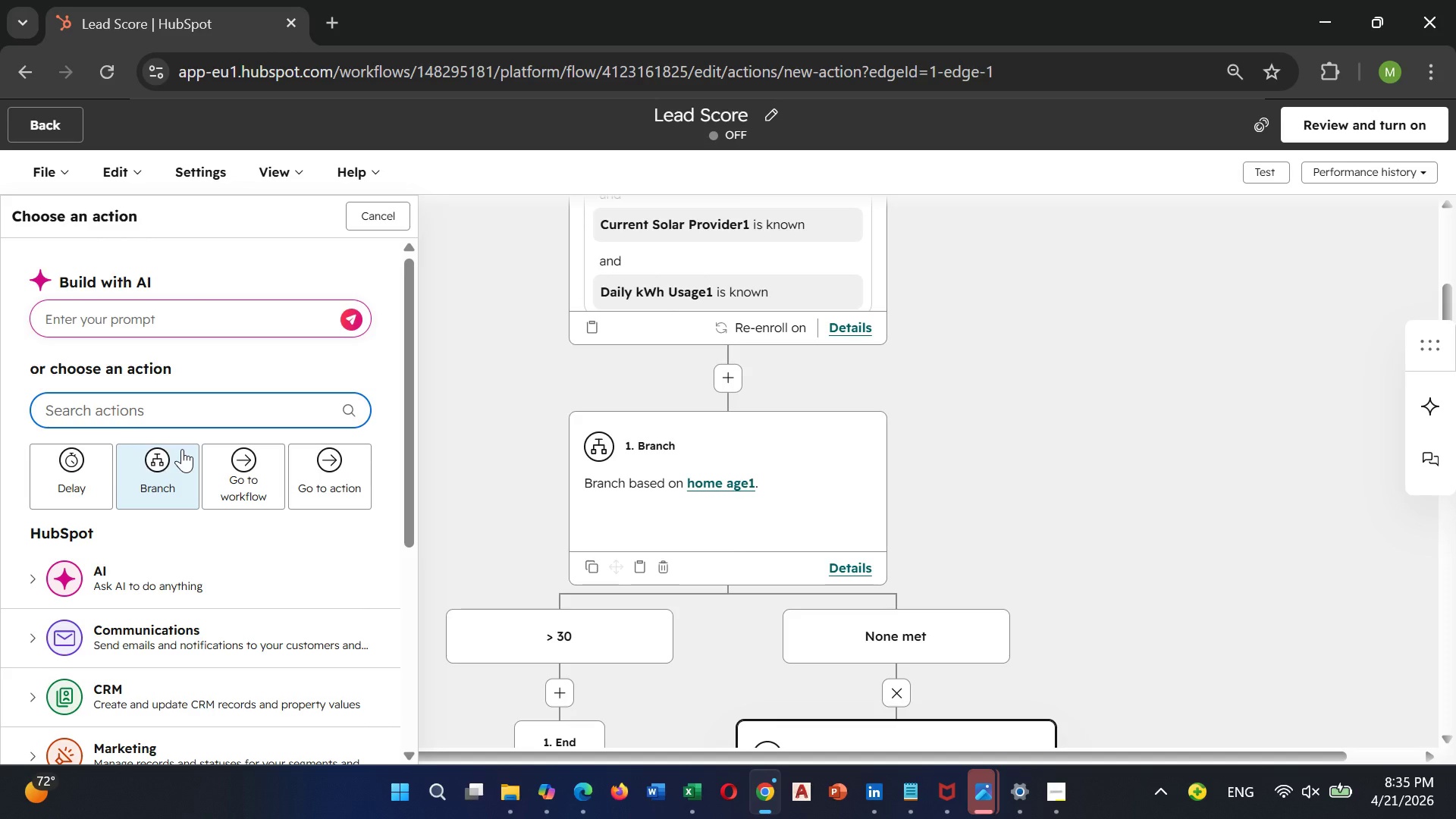 
left_click([182, 447])
 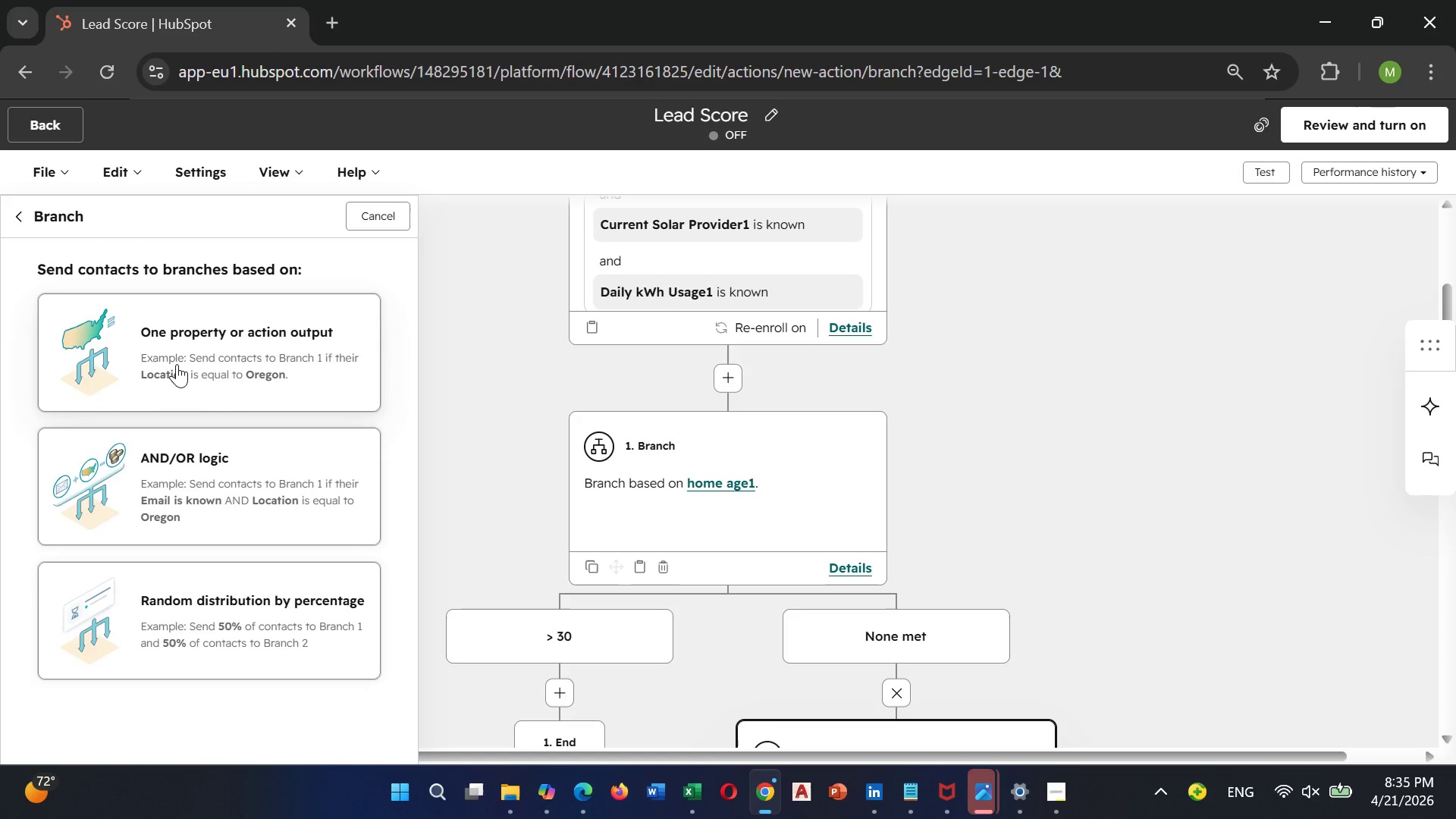 
left_click([177, 364])
 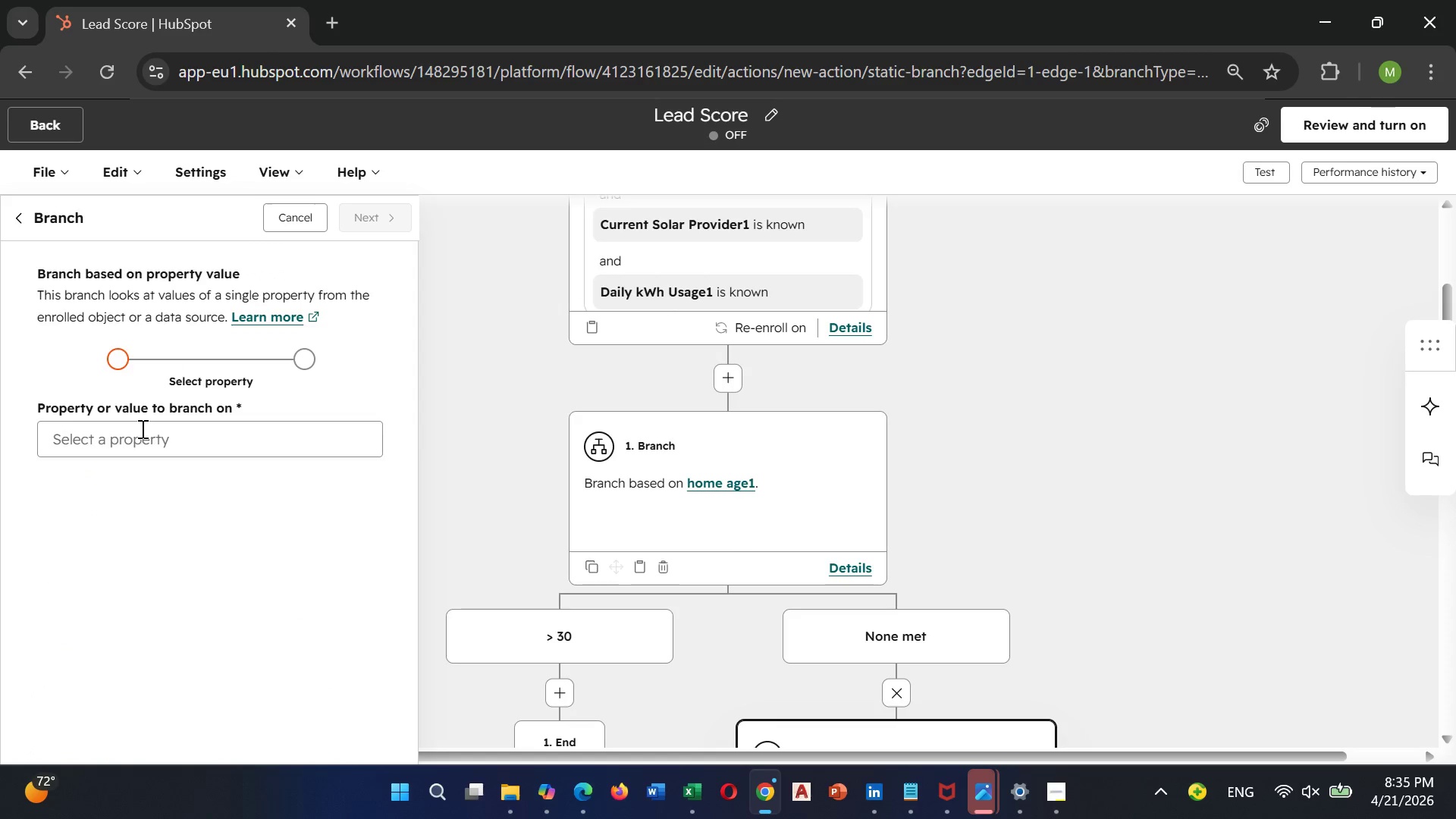 
left_click([136, 436])
 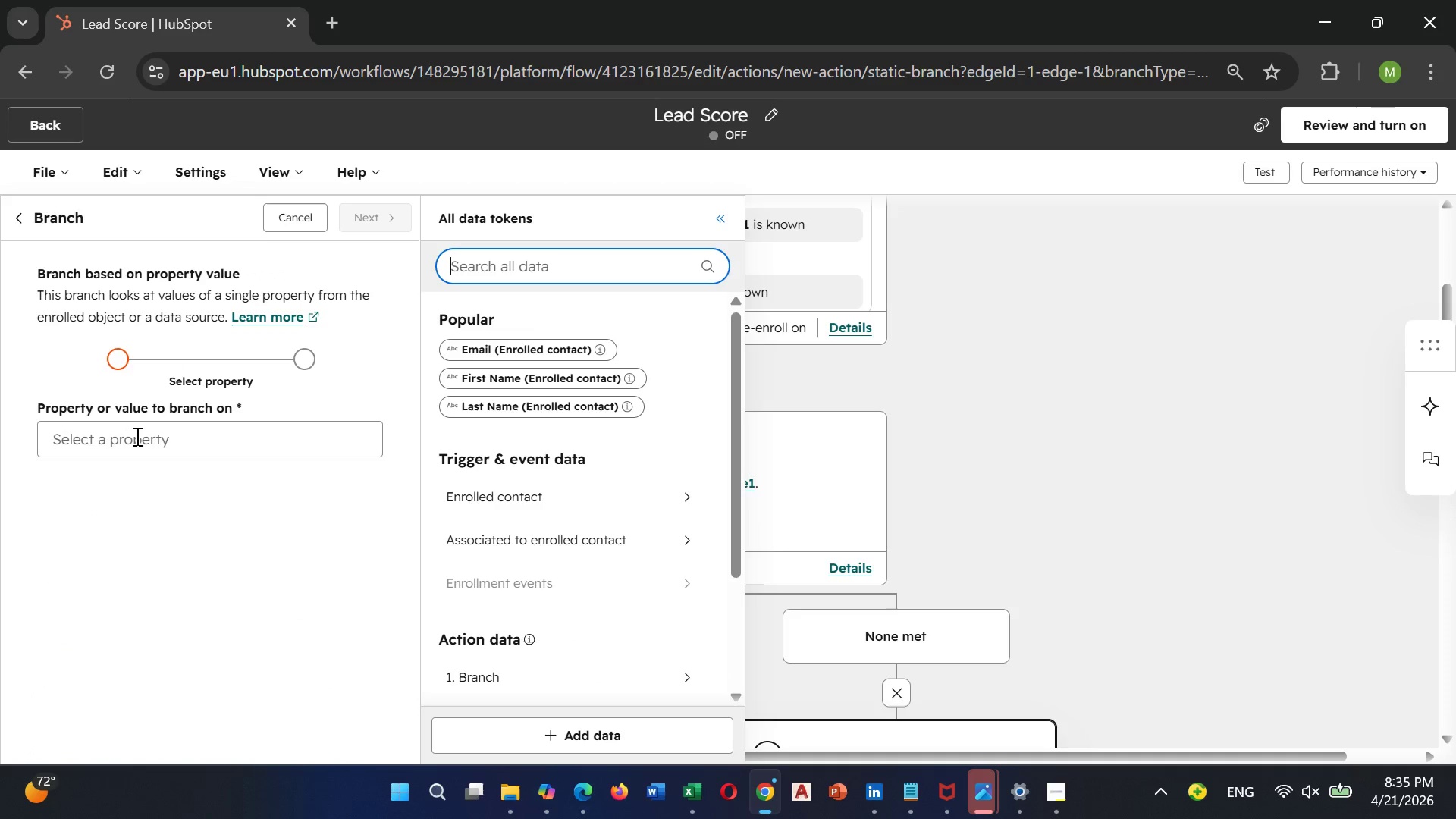 
type(sol)
 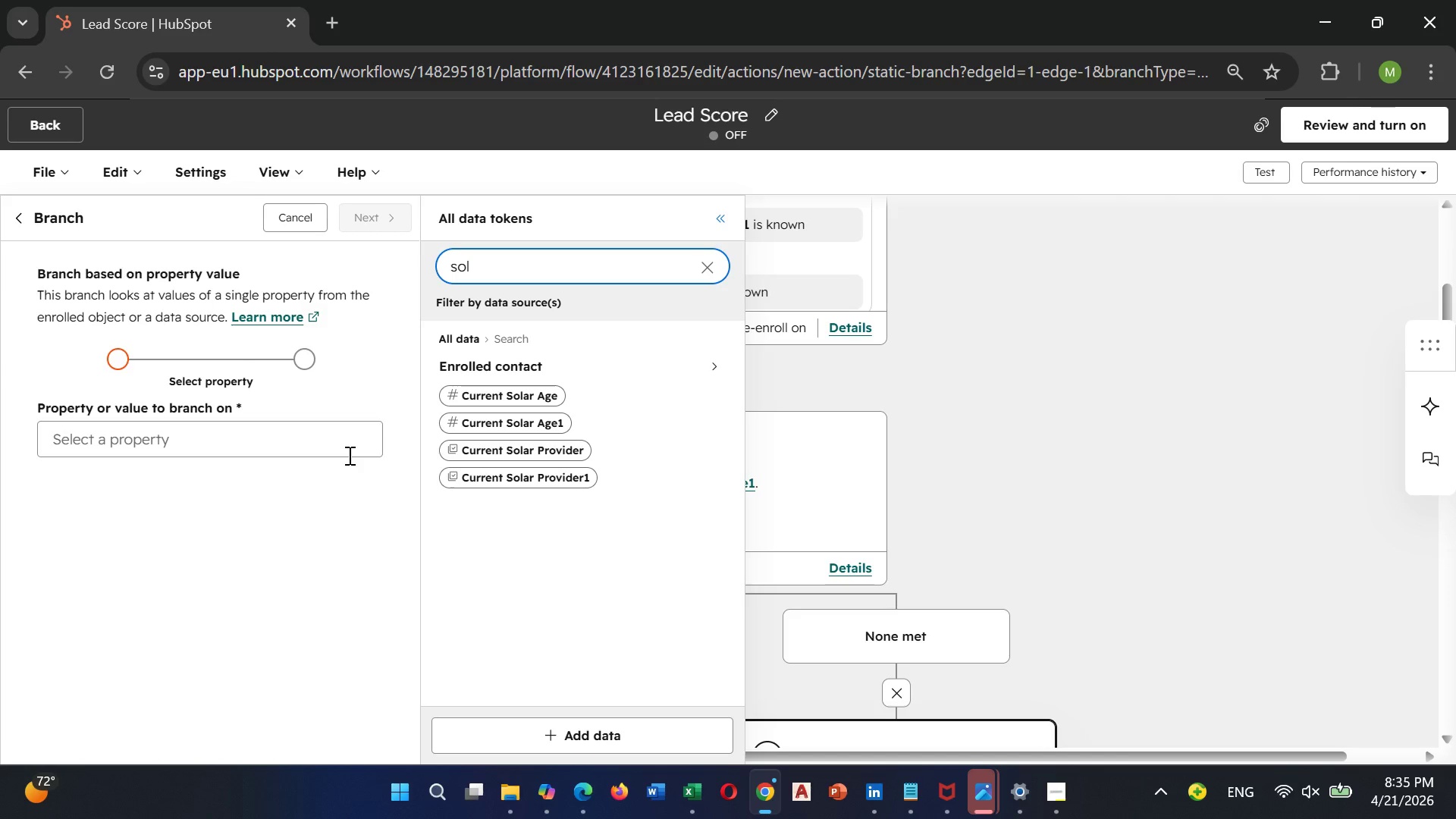 
wait(10.94)
 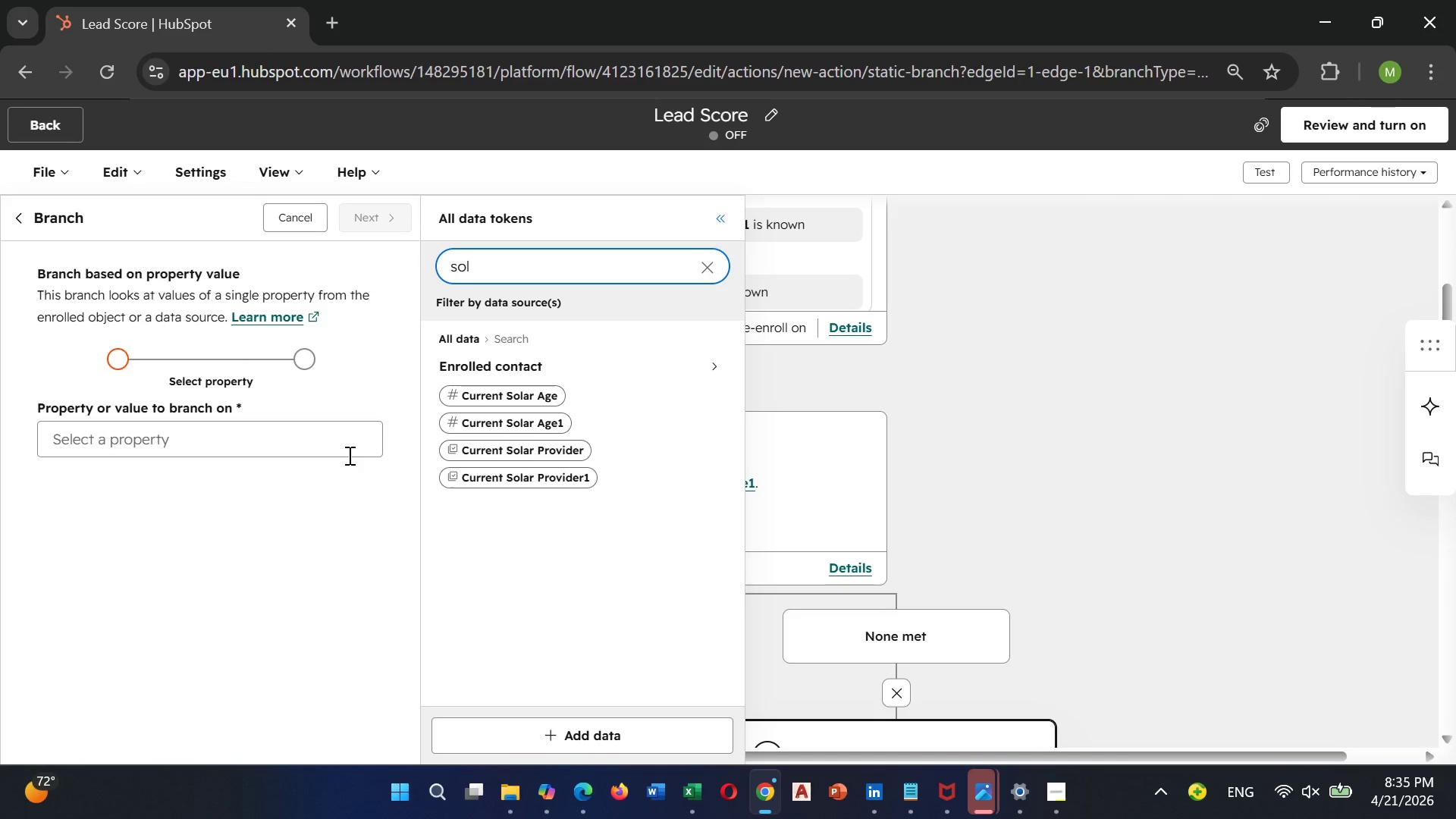 
left_click([495, 469])
 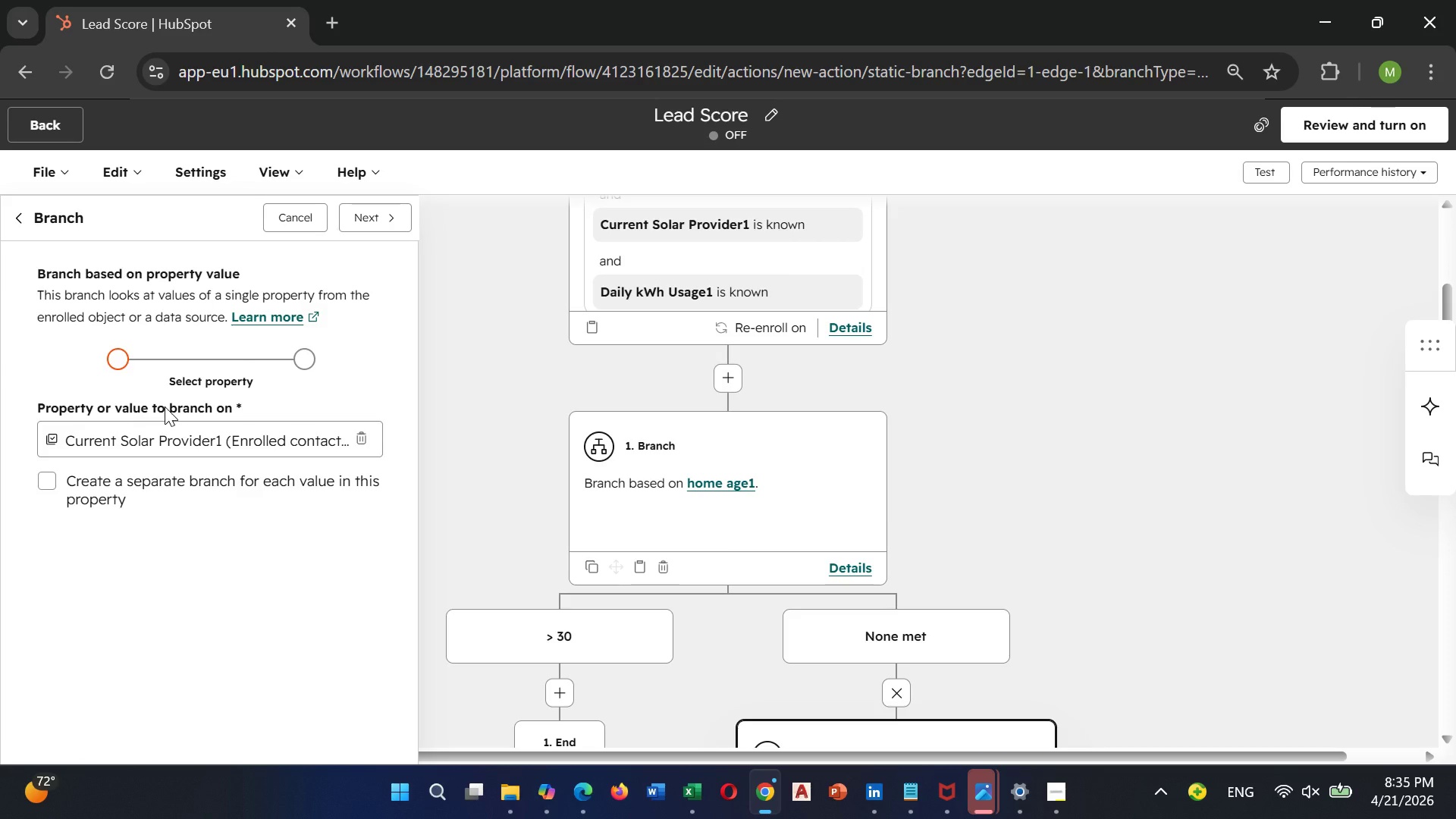 
wait(8.8)
 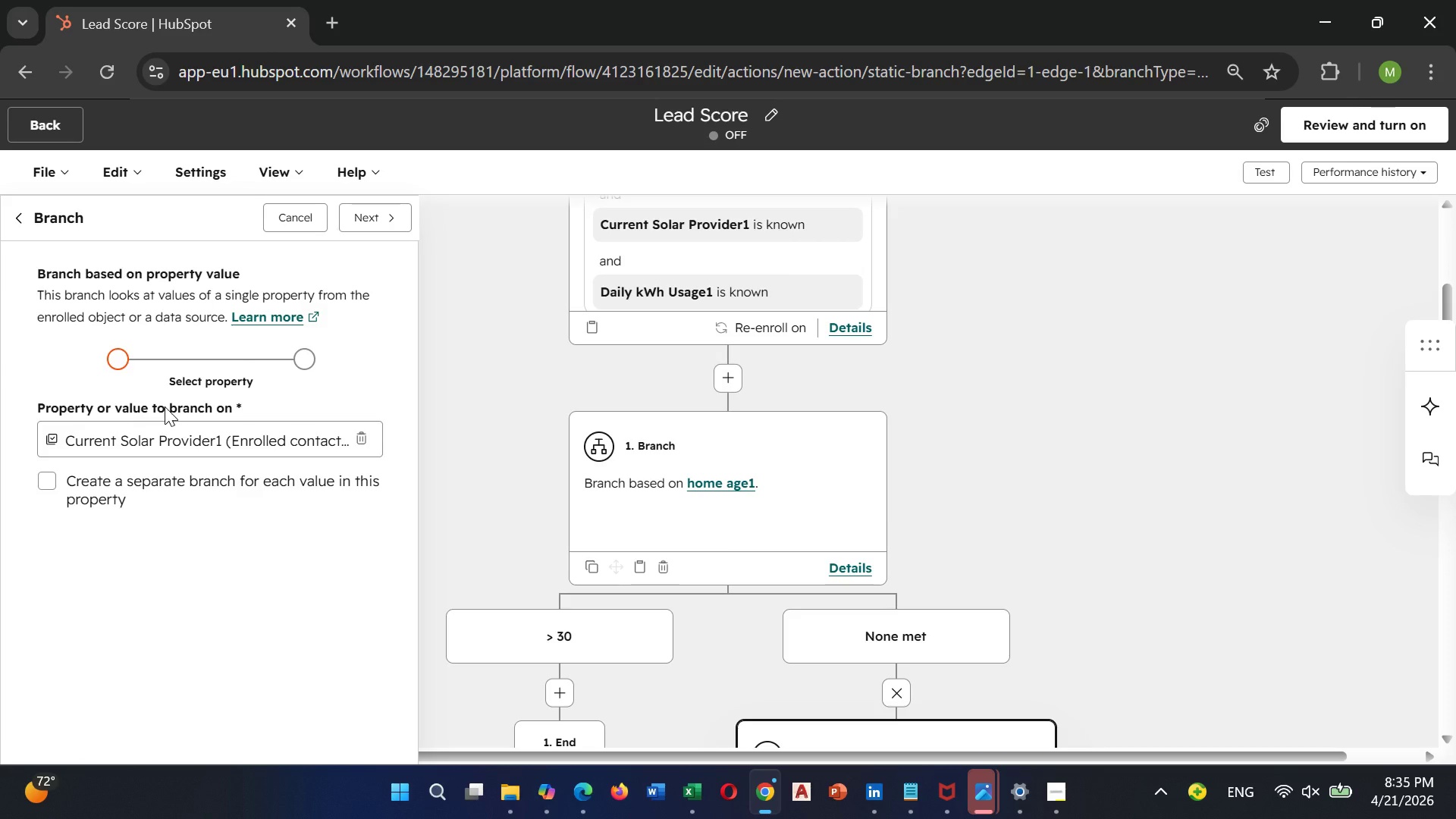 
left_click([358, 229])
 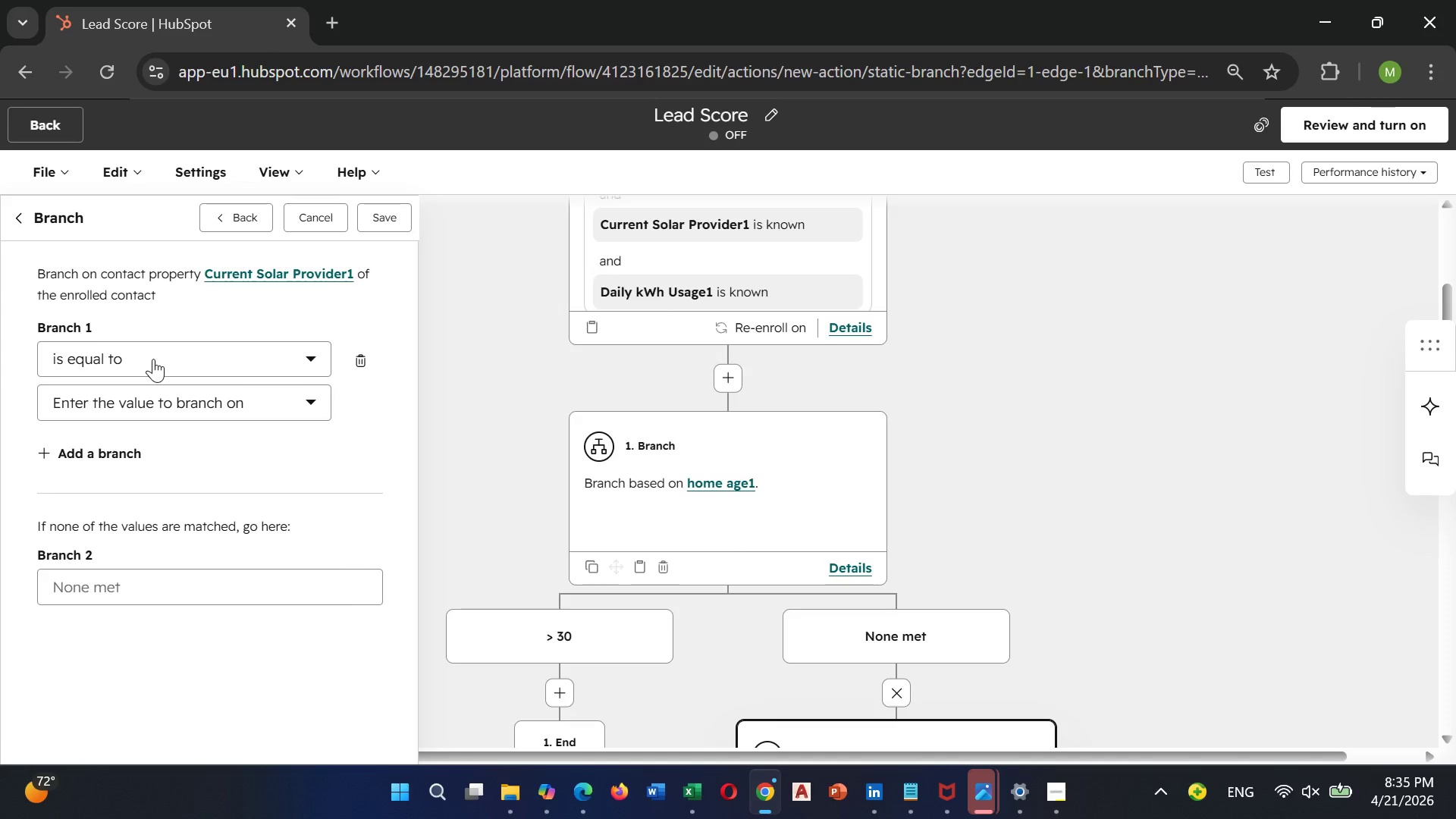 
left_click([153, 359])
 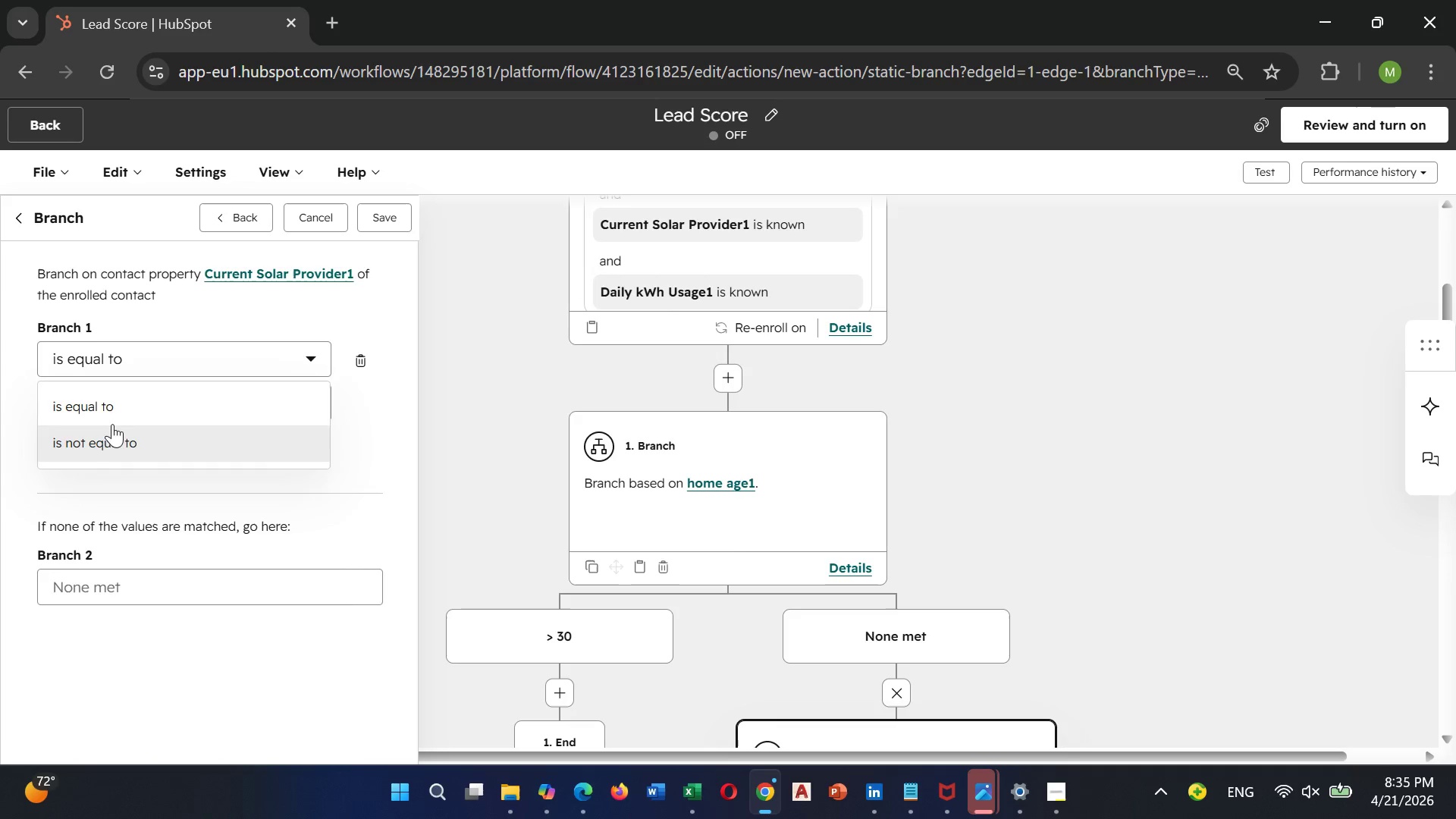 
left_click([116, 401])
 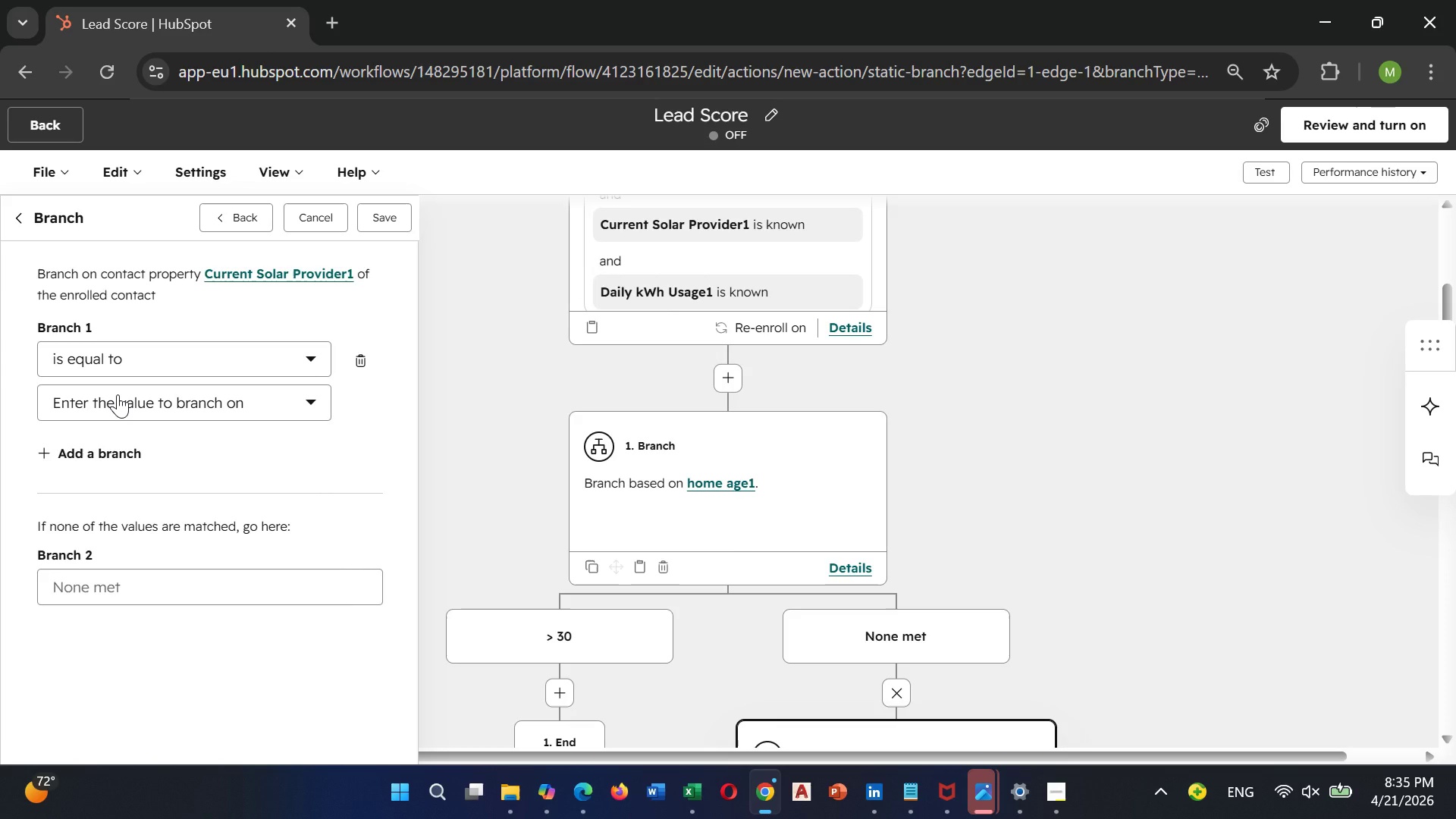 
left_click([118, 394])
 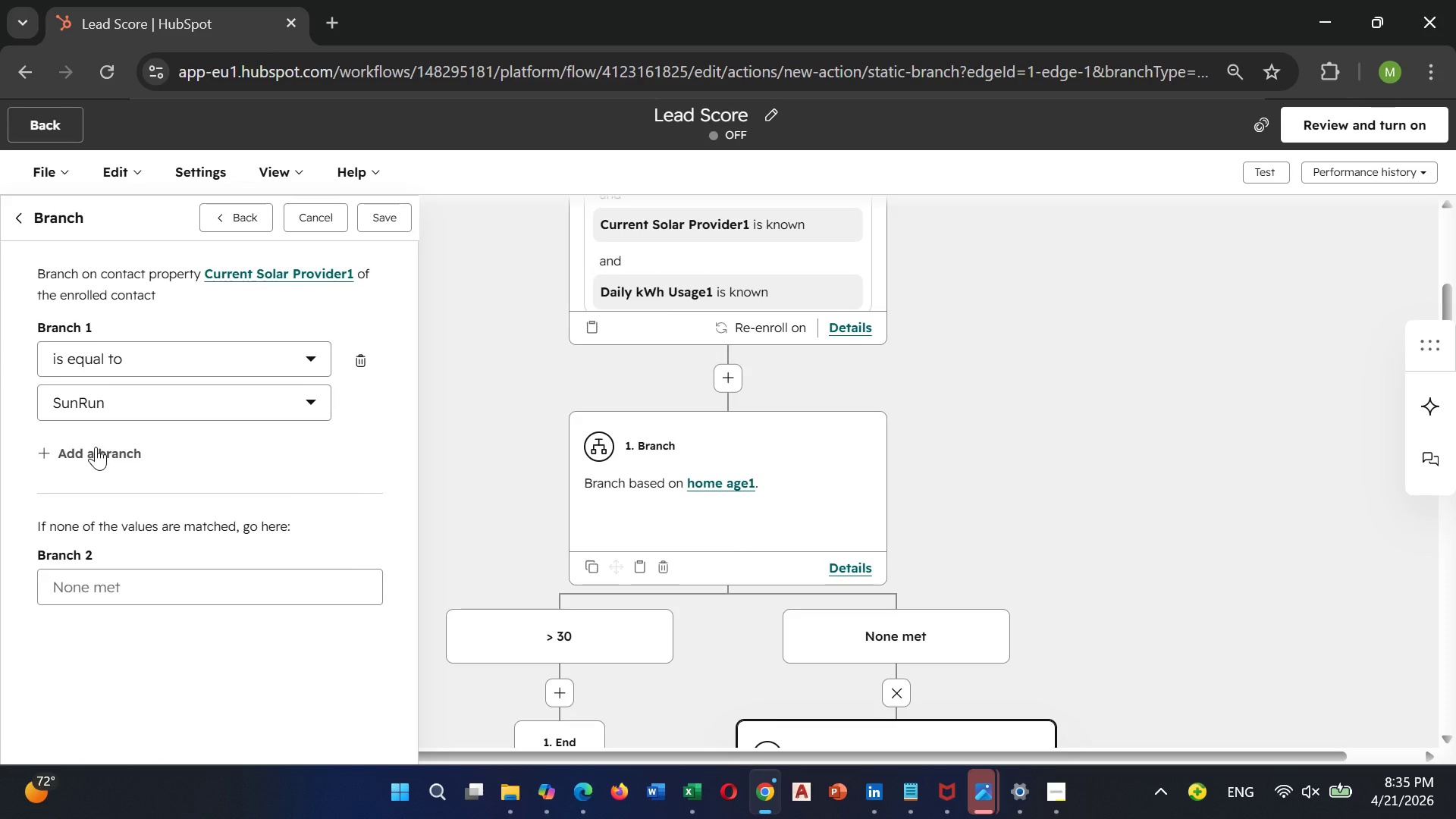 
wait(21.47)
 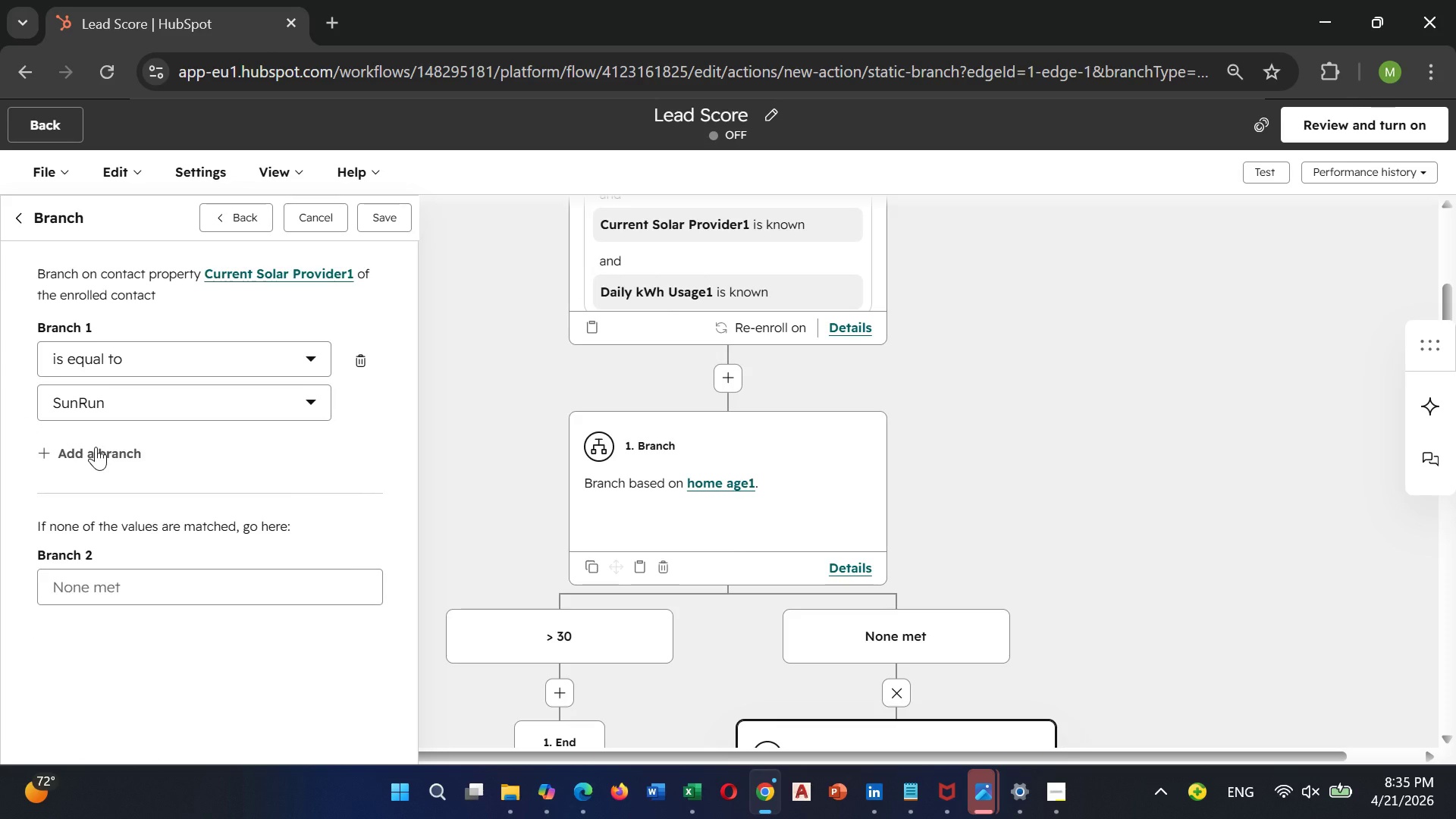 
left_click([95, 447])
 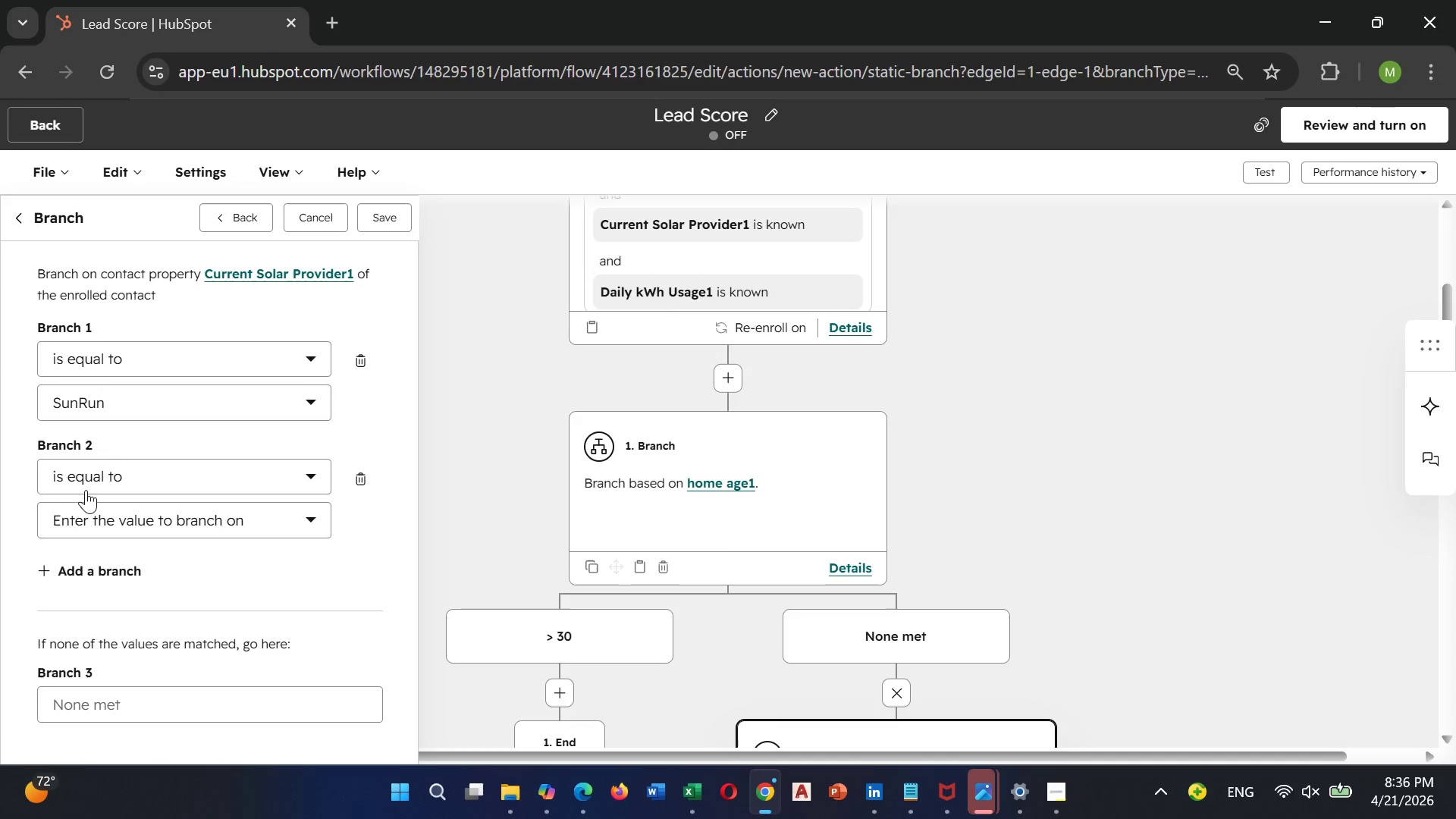 
left_click([90, 477])
 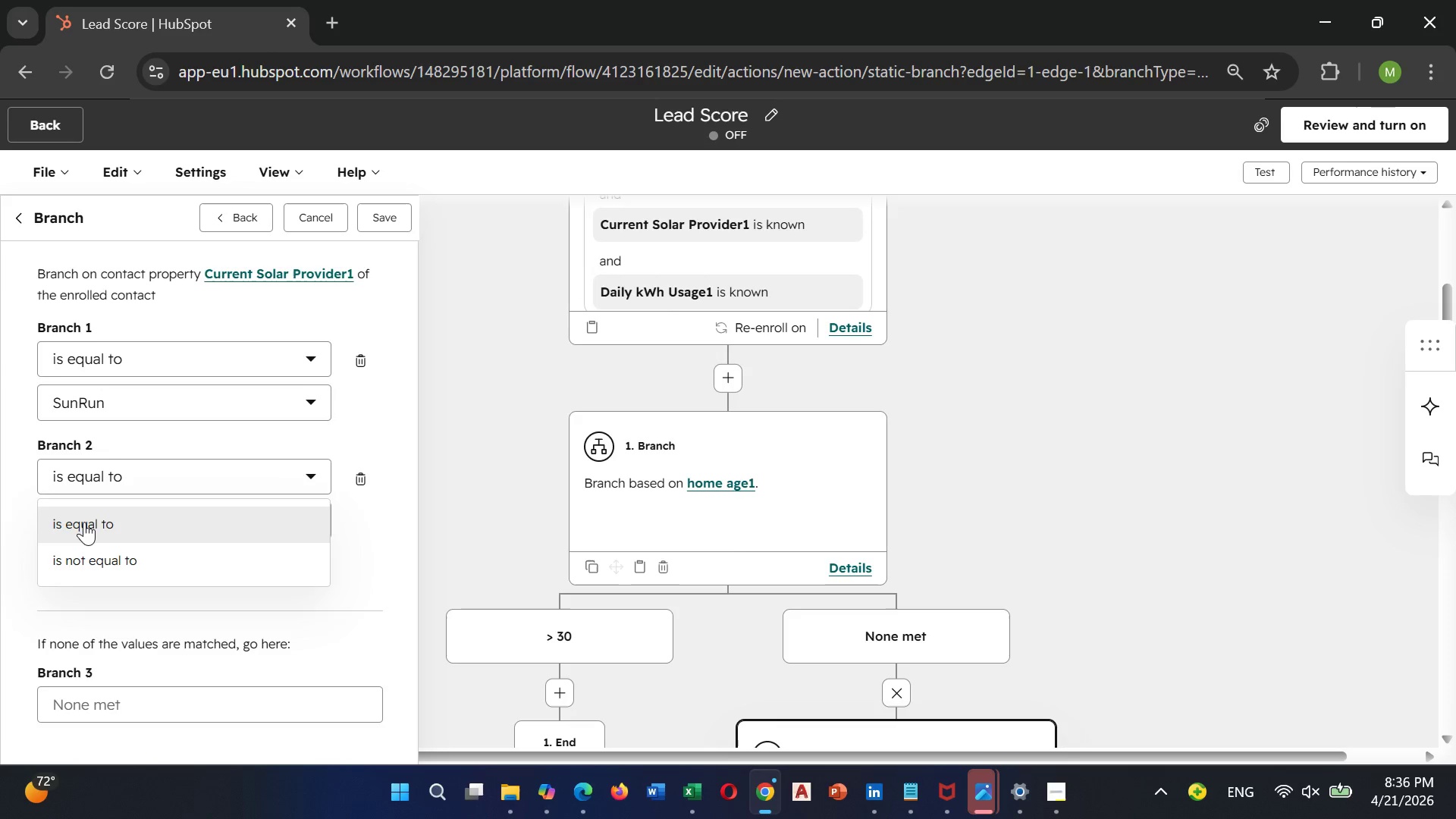 
left_click([83, 523])
 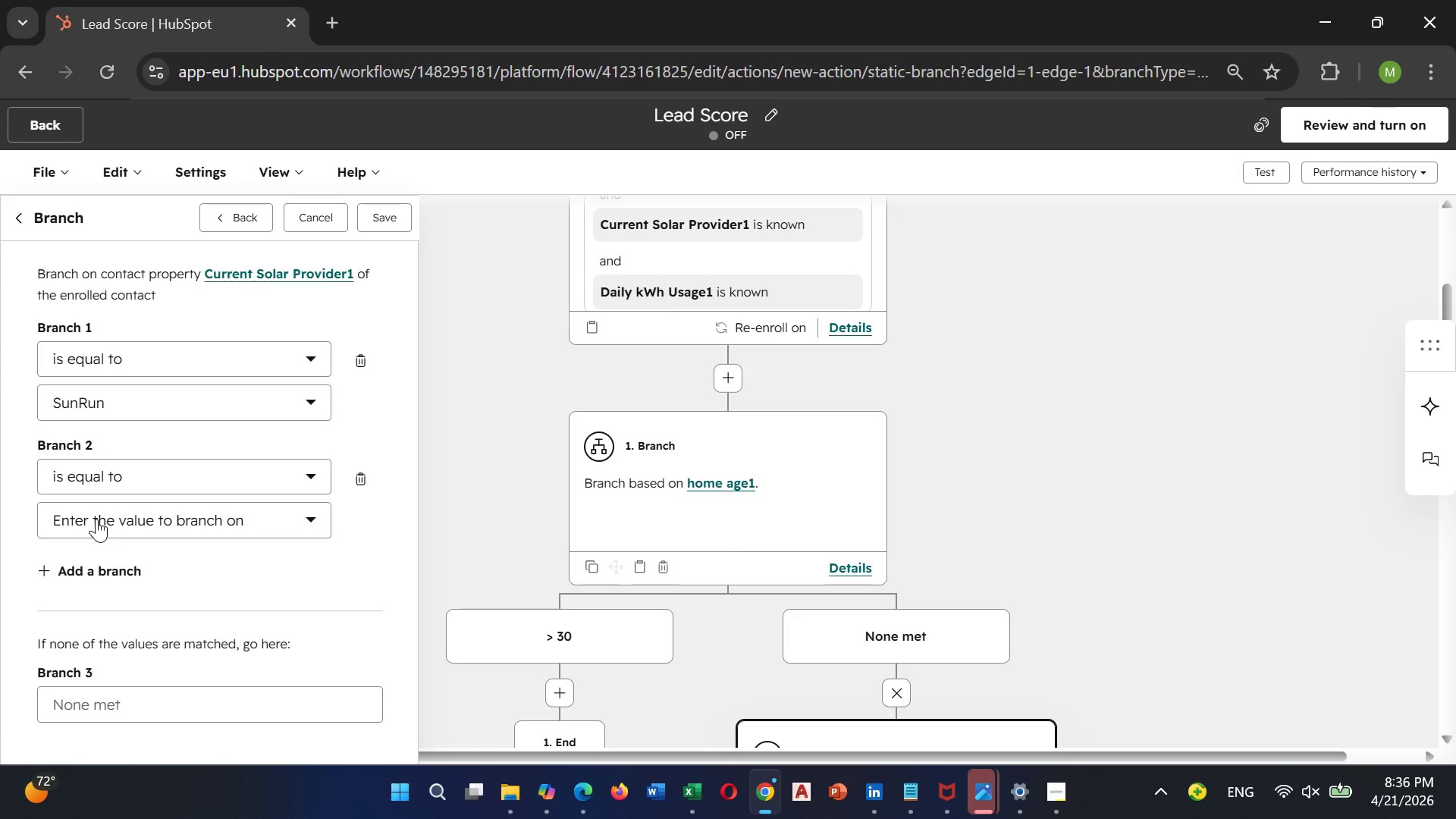 
left_click([96, 519])
 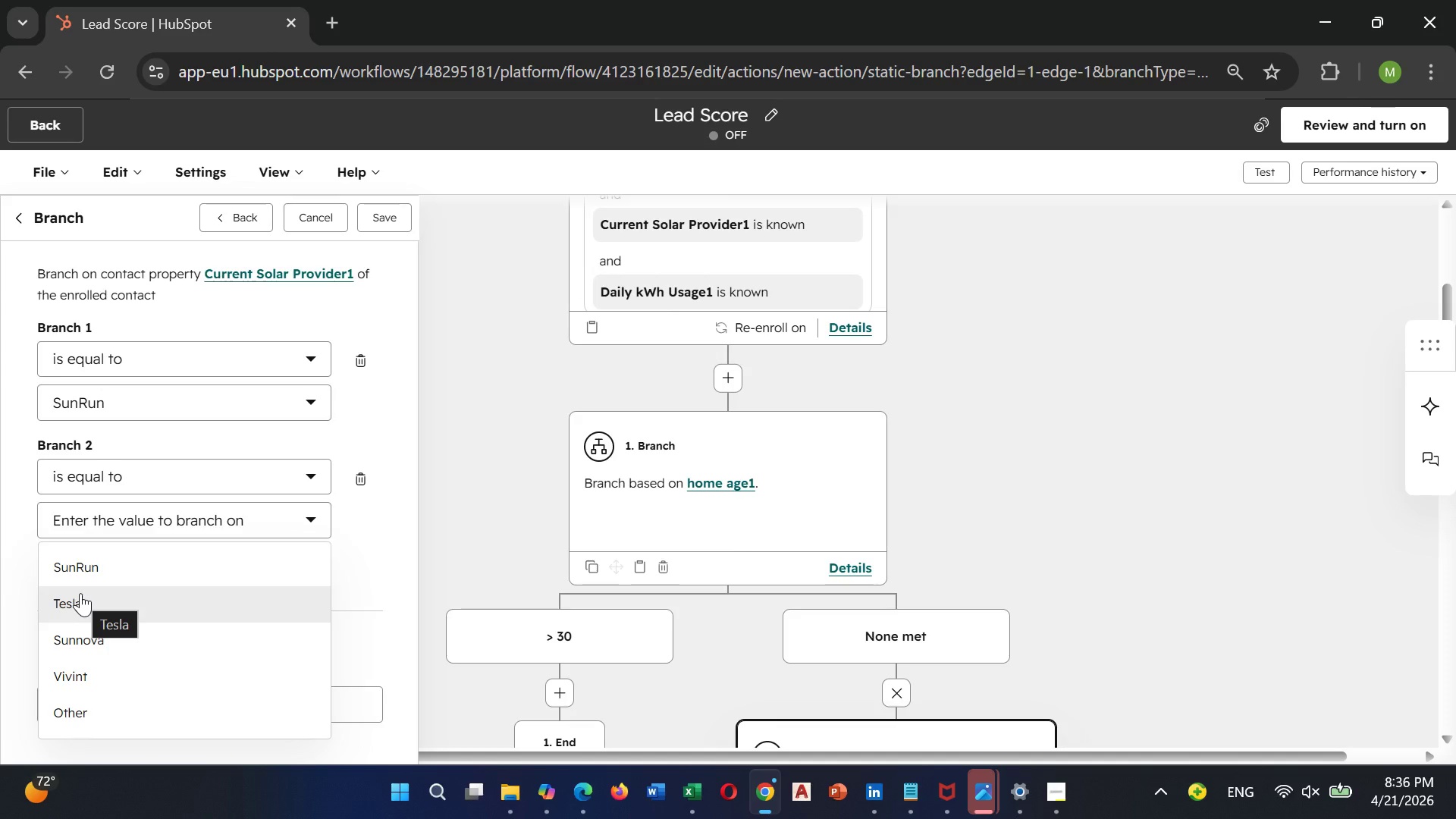 
wait(15.08)
 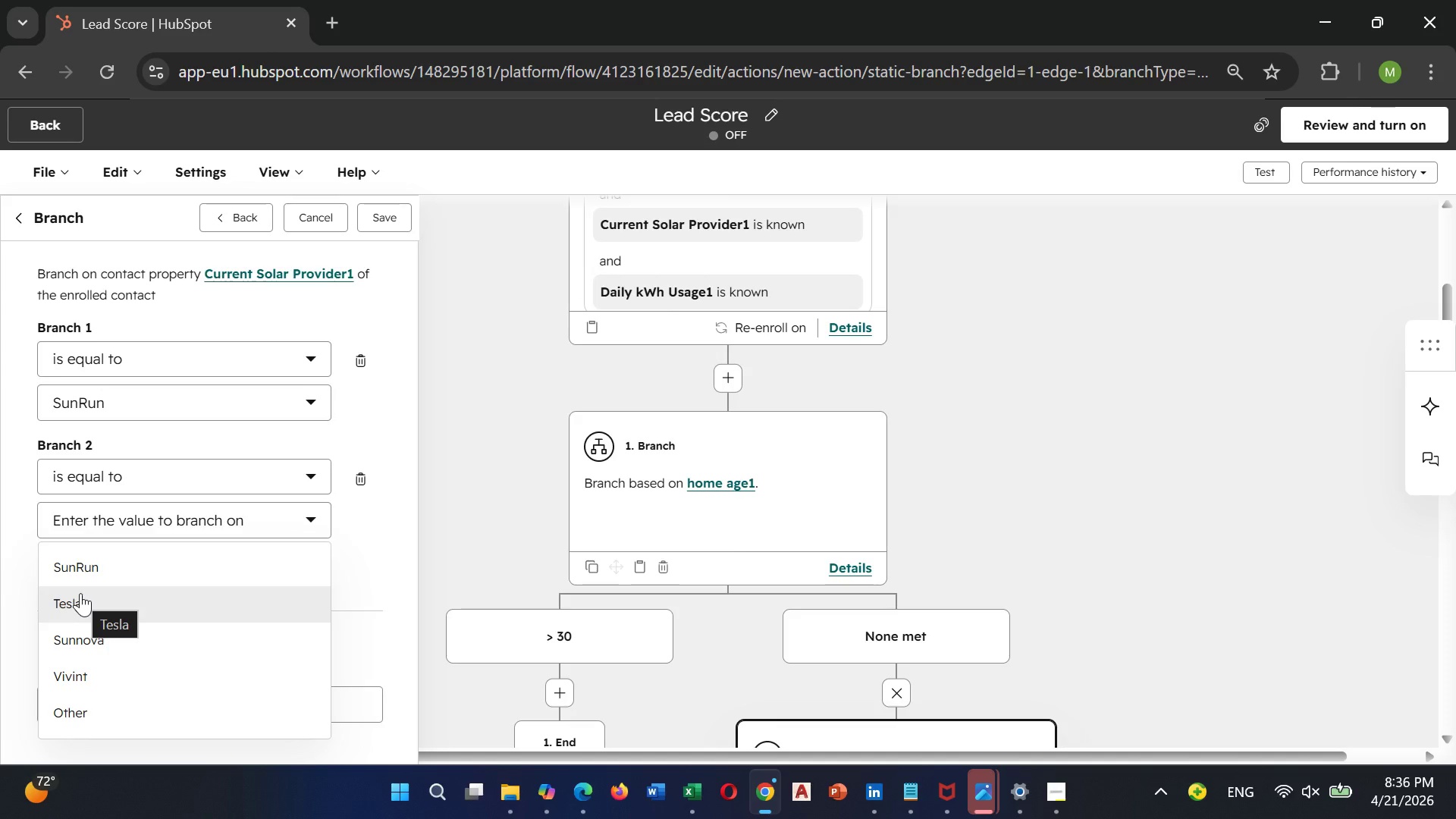 
left_click([80, 593])
 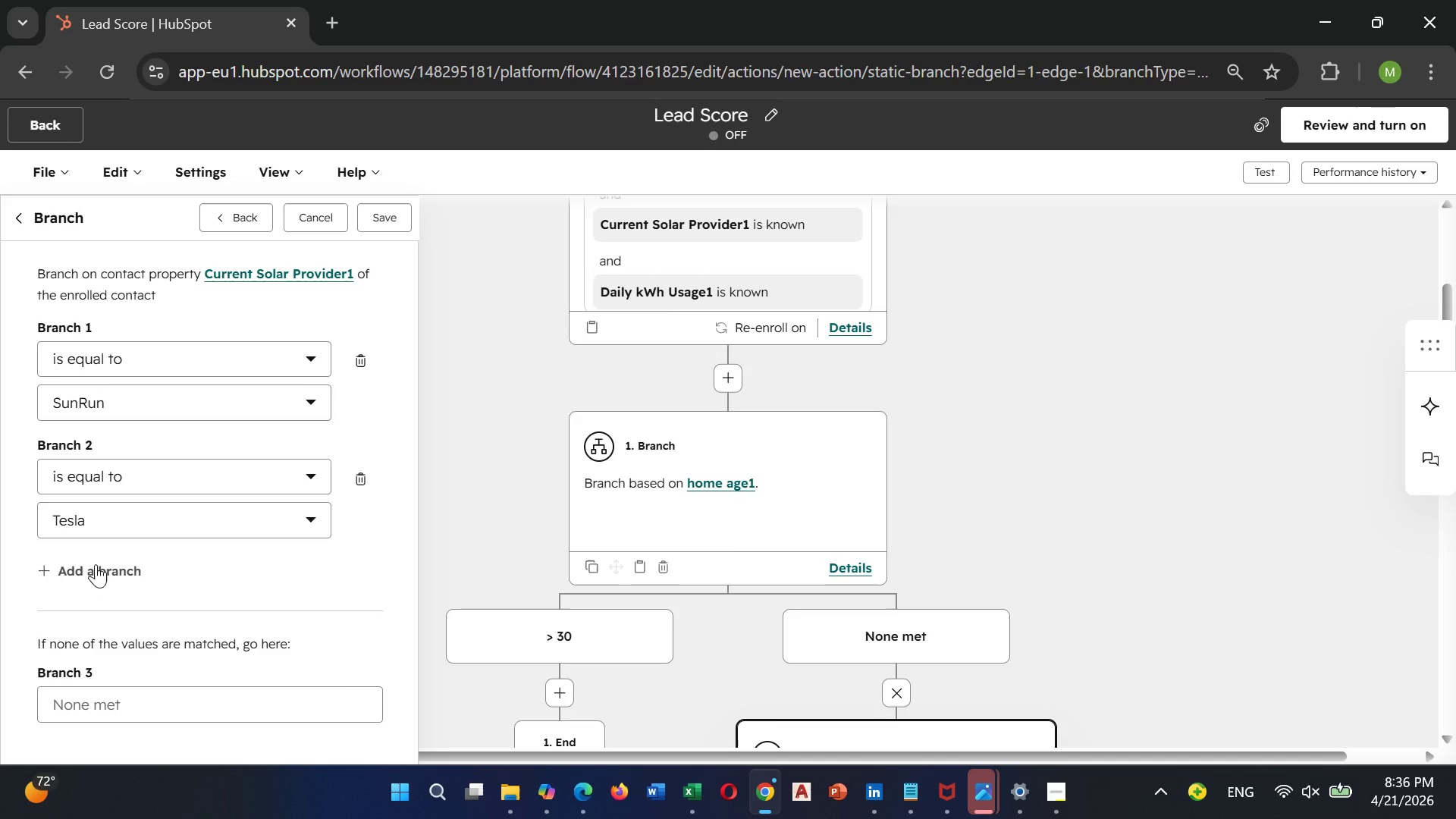 
scroll: coordinate [877, 670], scroll_direction: down, amount: 4.0
 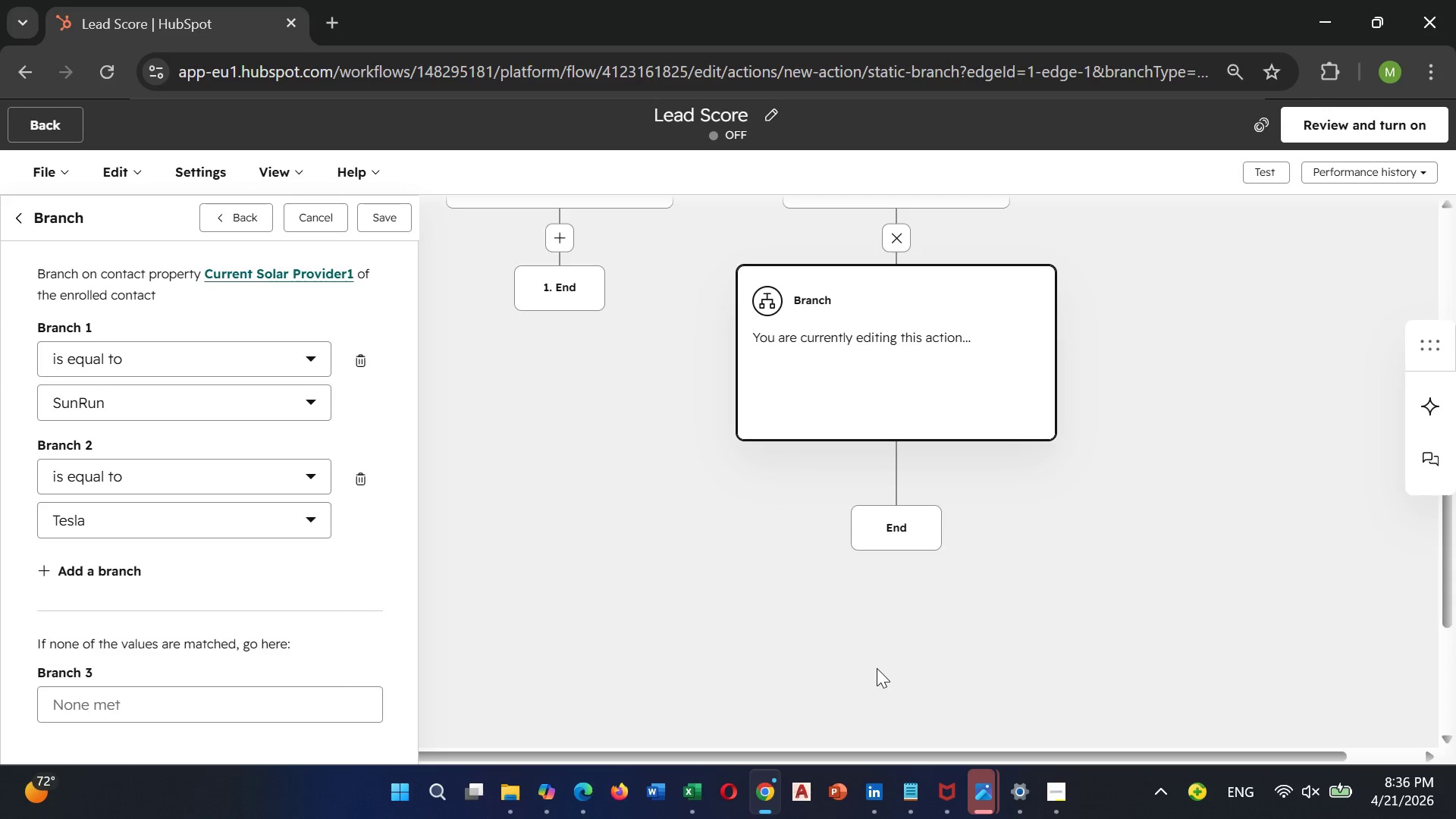 
scroll: coordinate [877, 664], scroll_direction: up, amount: 1.0
 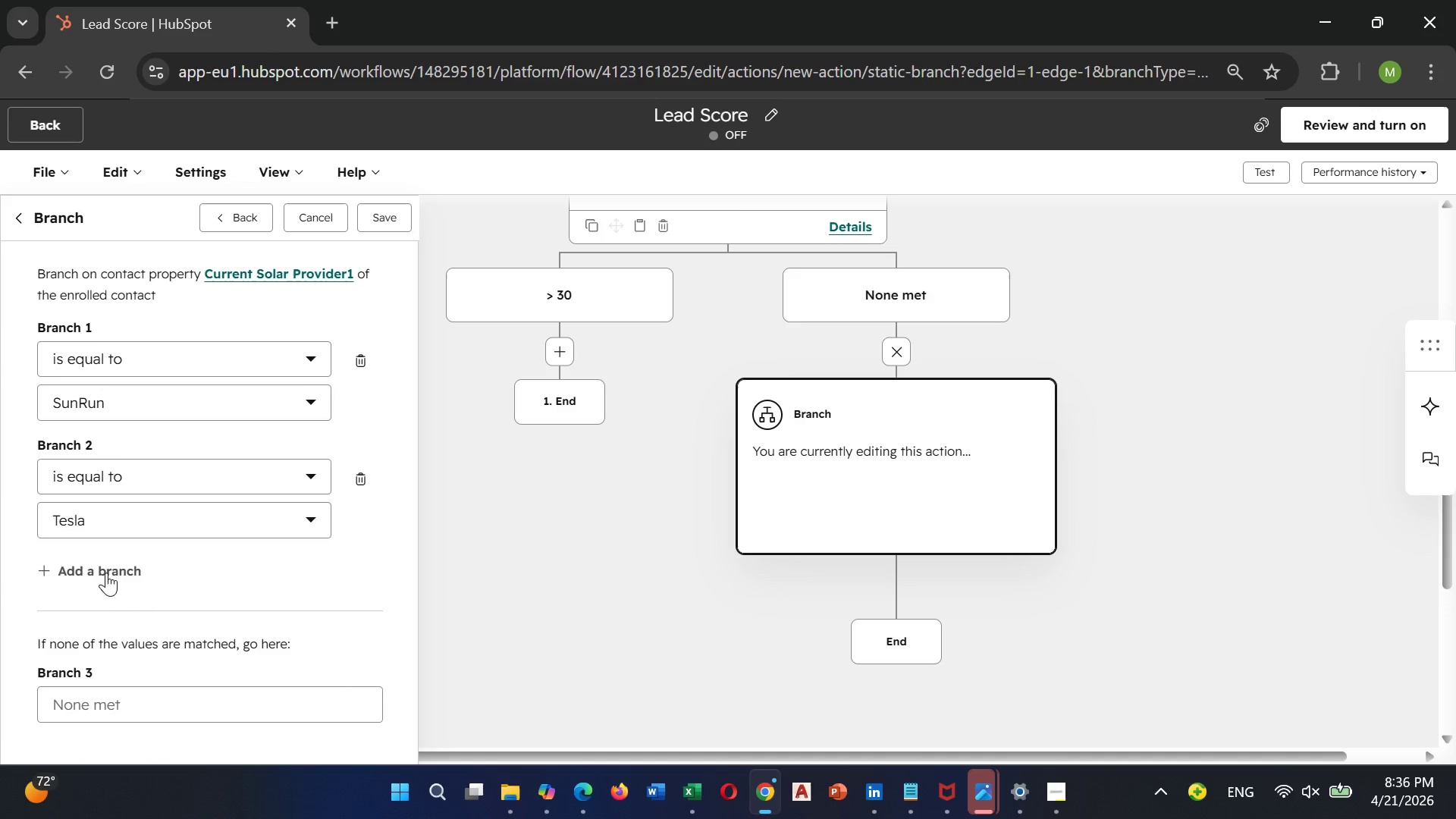 
left_click([108, 561])
 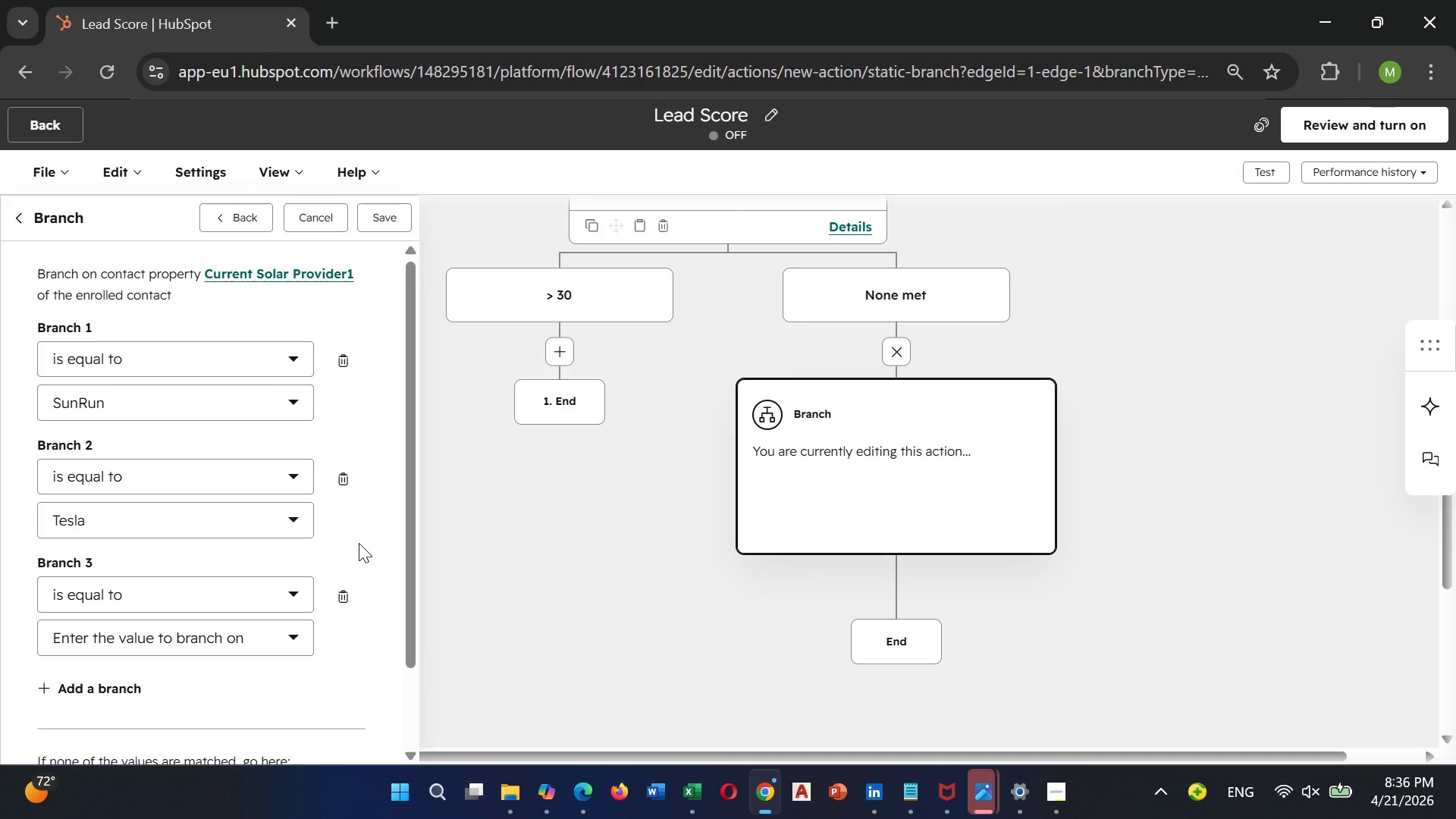 
wait(21.75)
 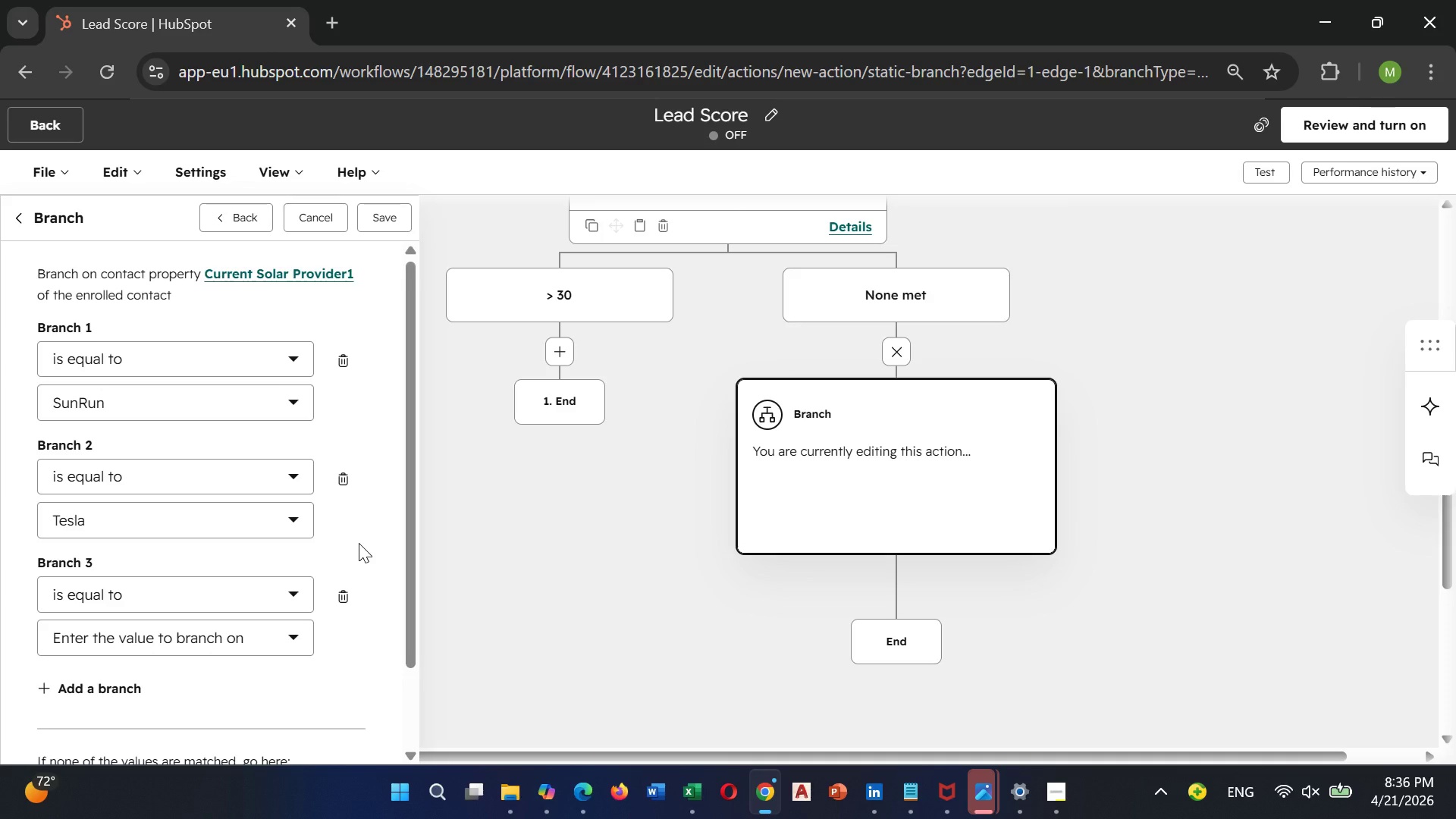 
left_click([143, 645])
 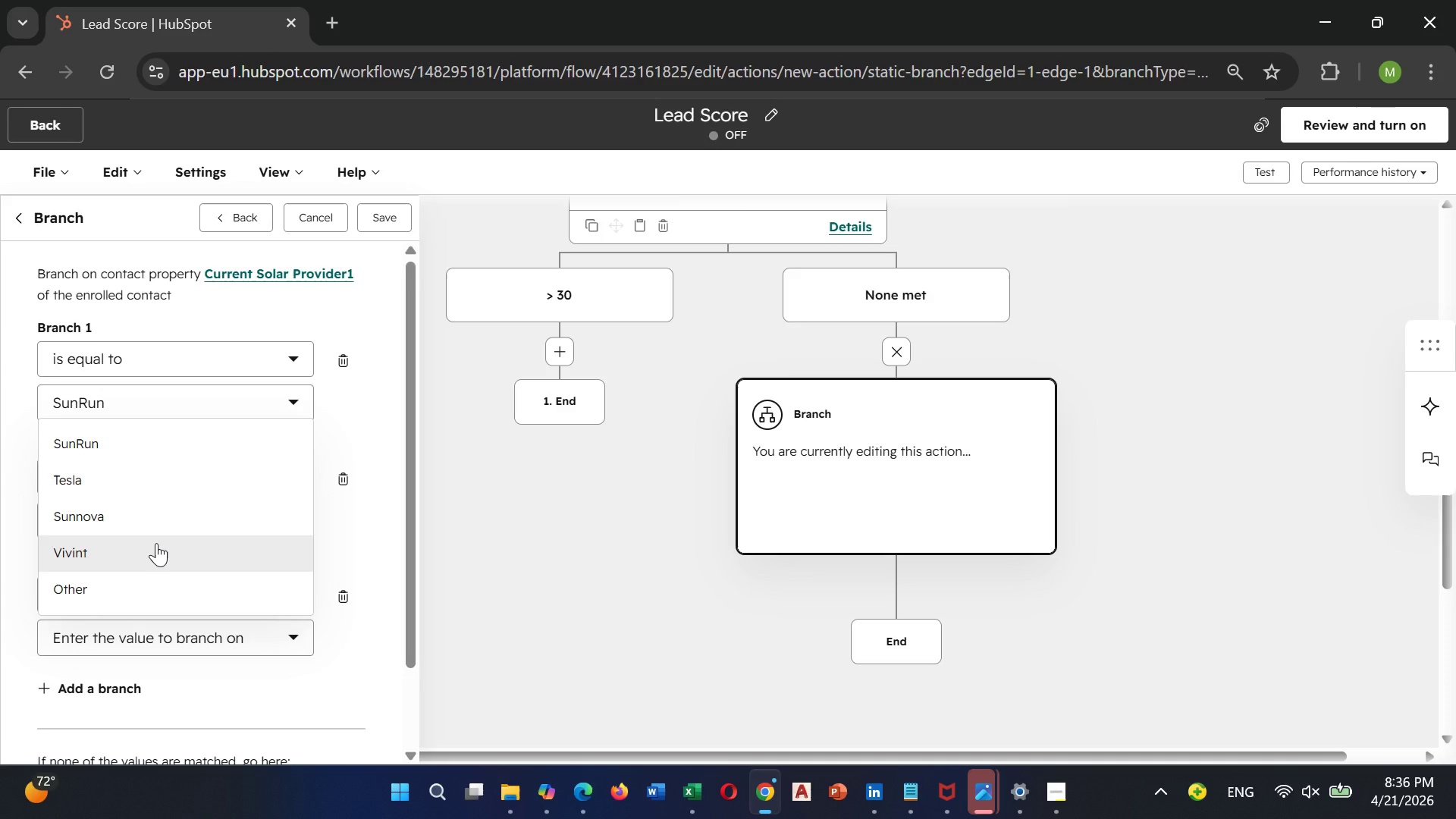 
scroll: coordinate [156, 543], scroll_direction: down, amount: 1.0
 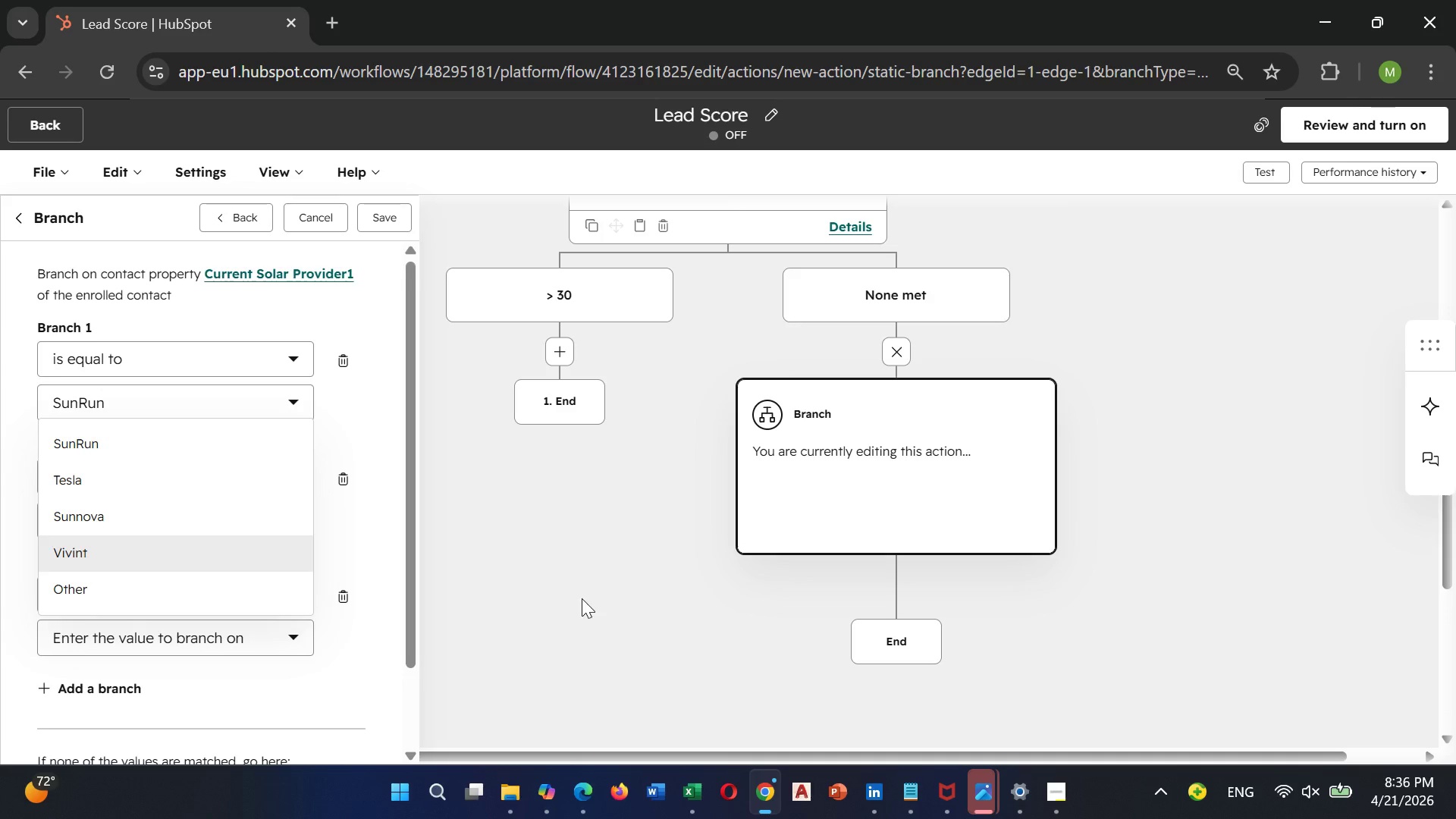 
left_click([586, 596])
 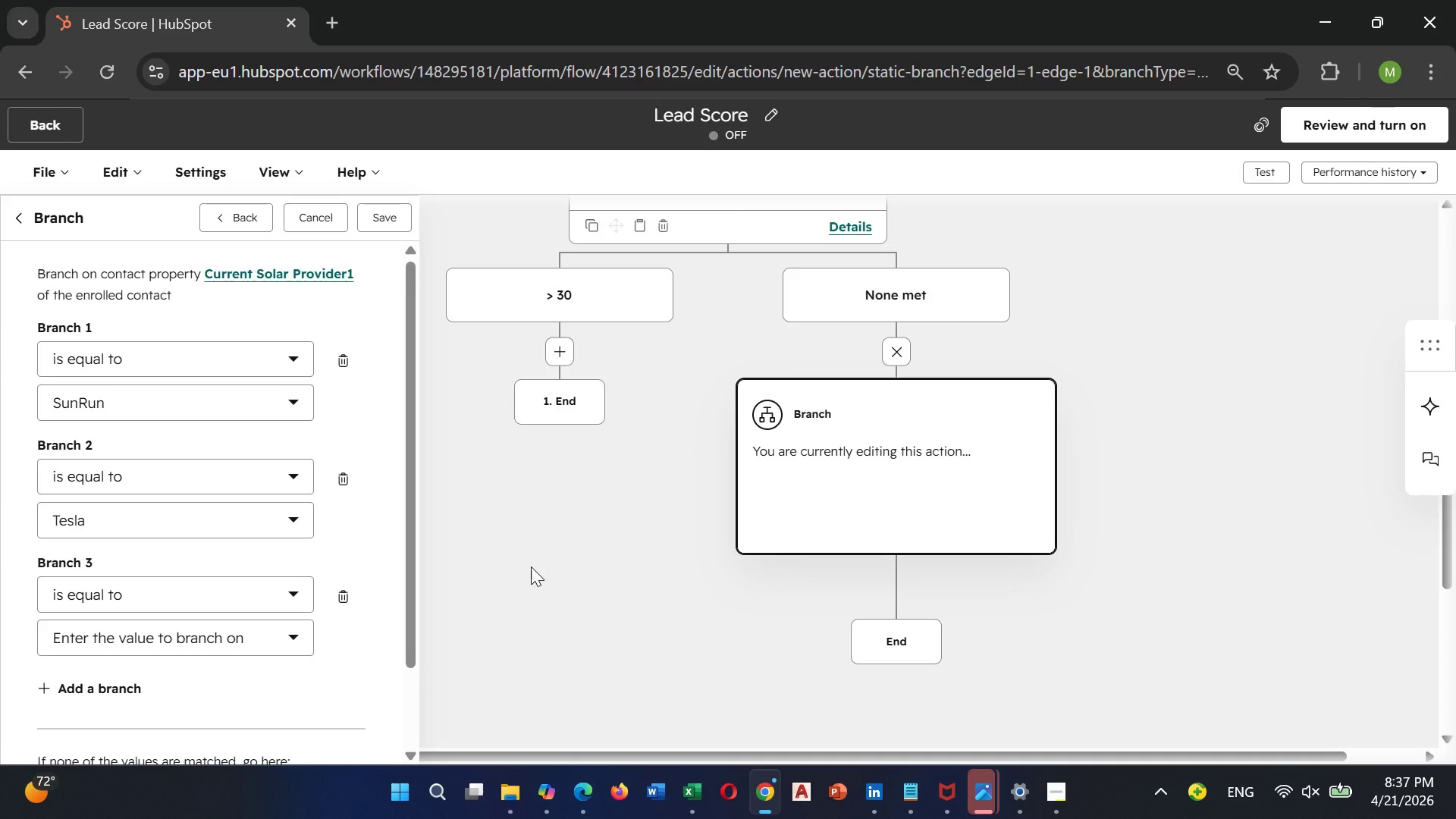 
wait(13.45)
 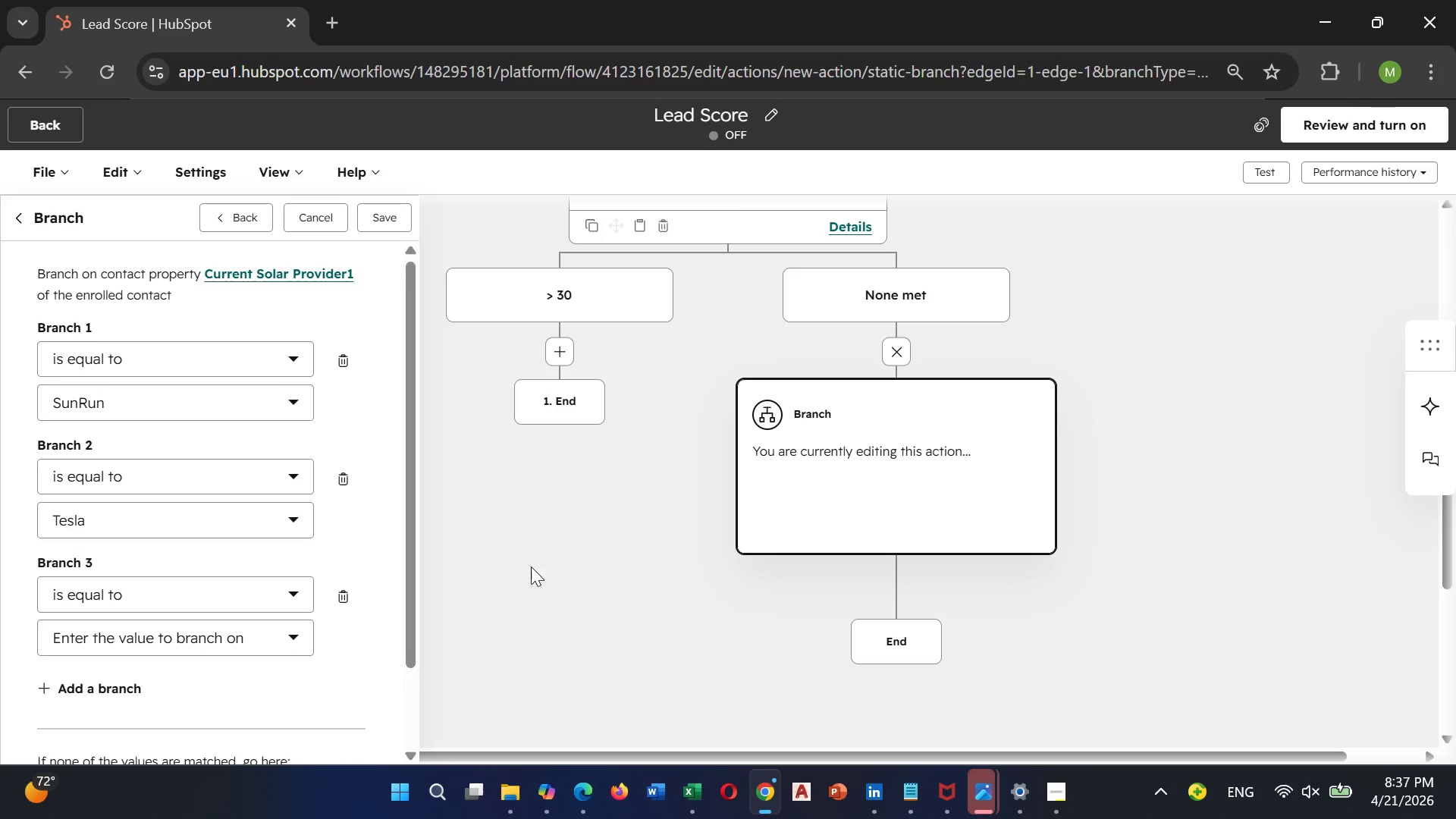 
left_click([378, 217])
 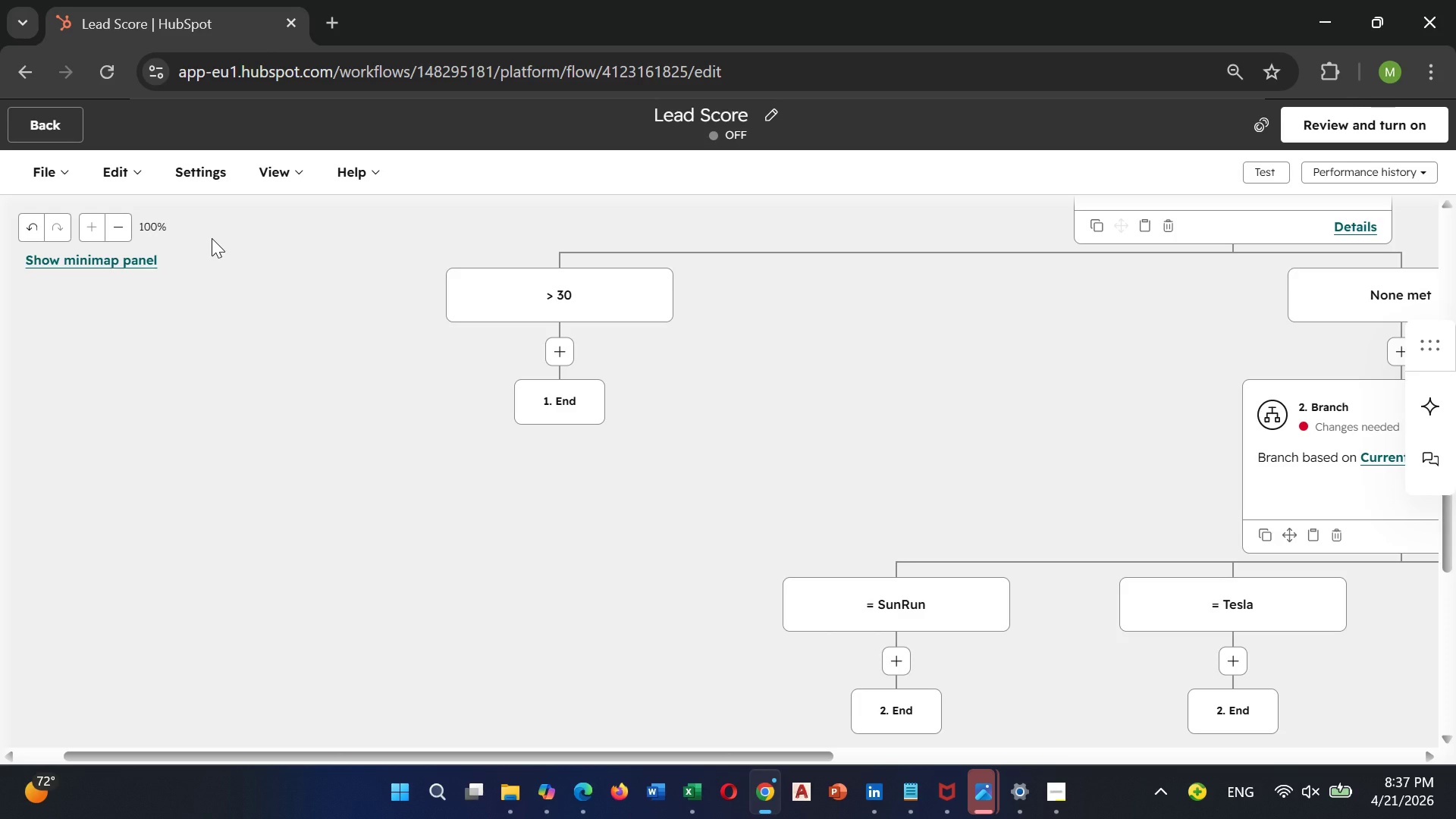 
wait(22.67)
 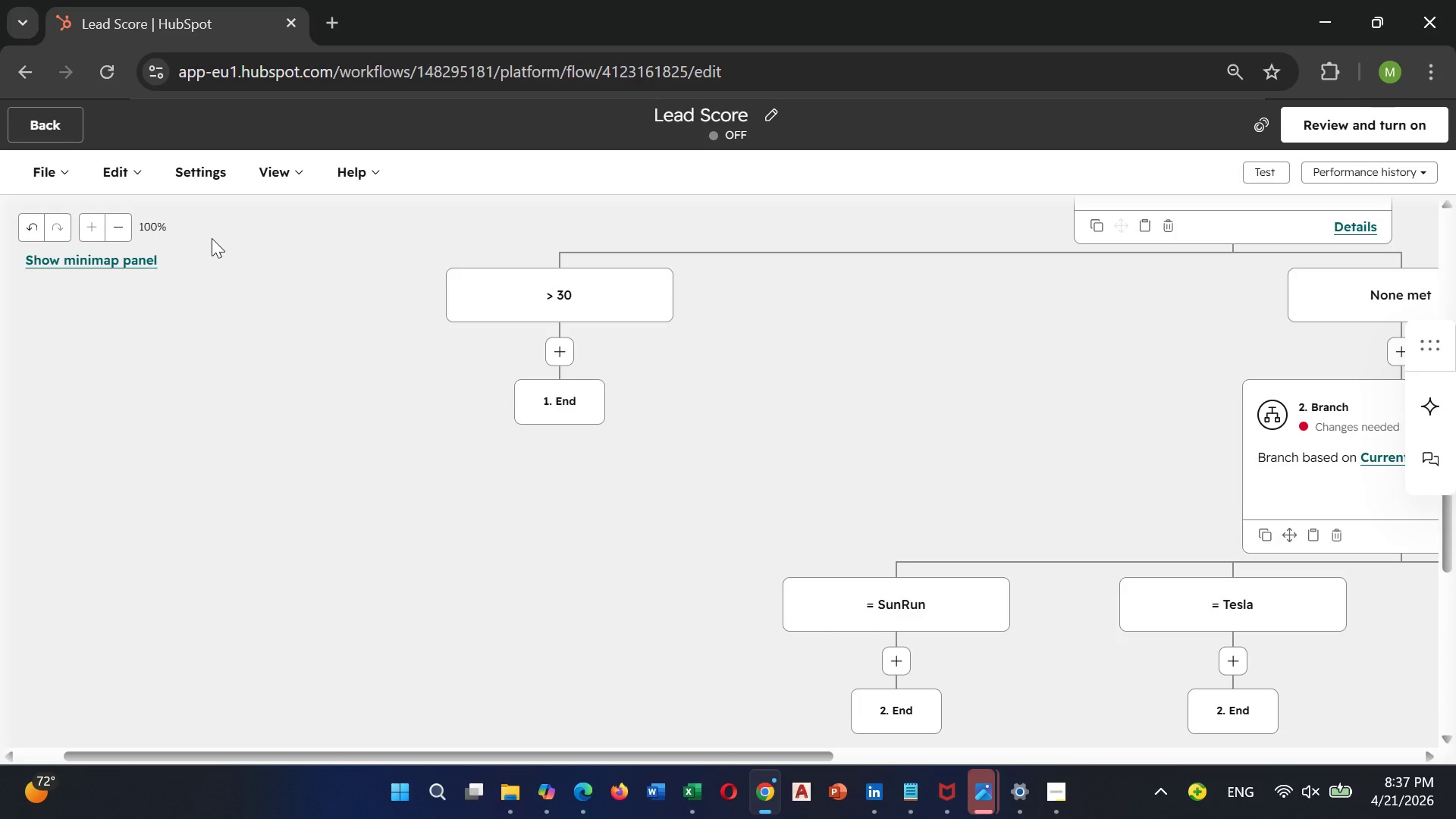 
left_click([122, 169])
 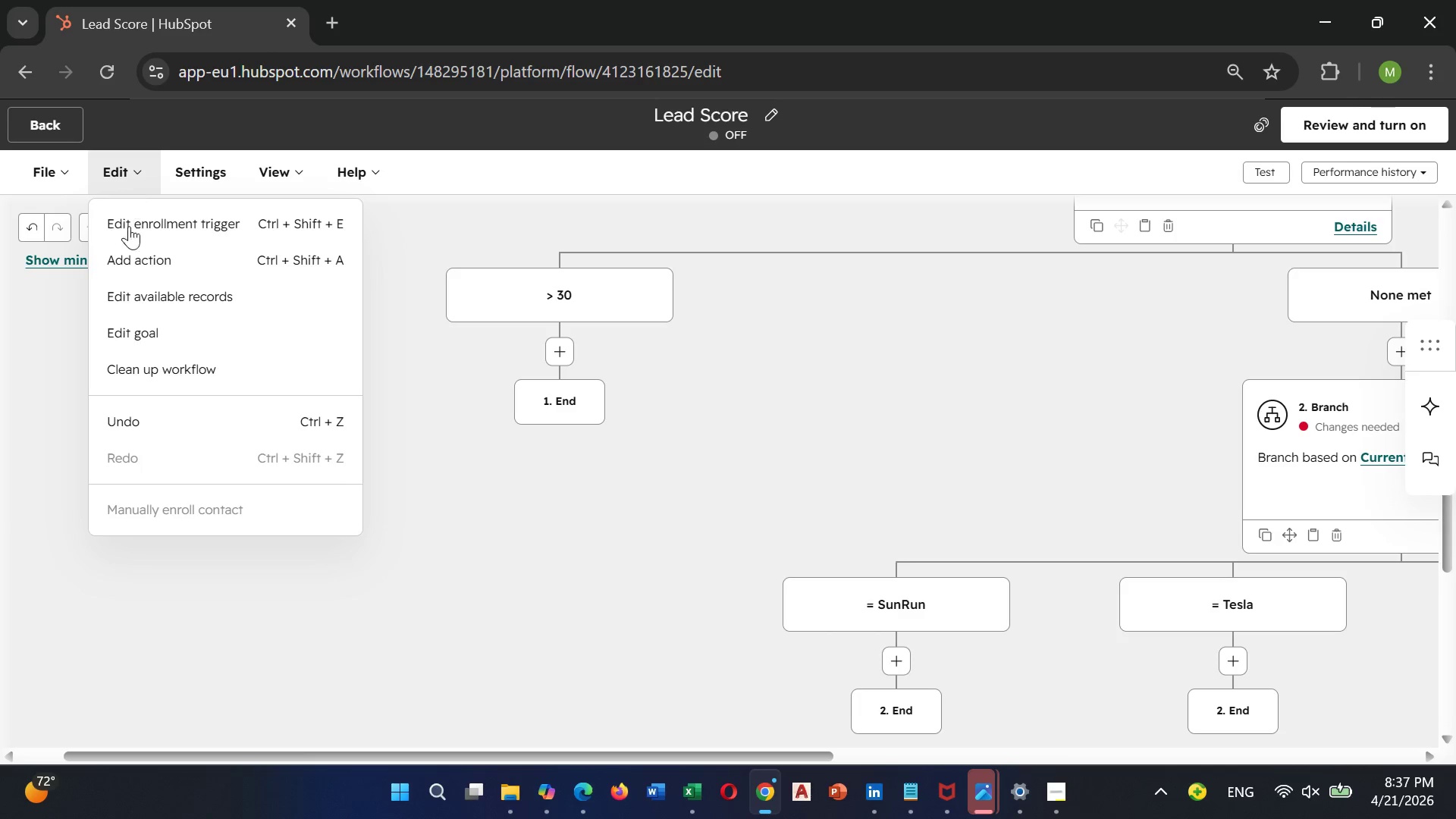 
left_click([135, 246])
 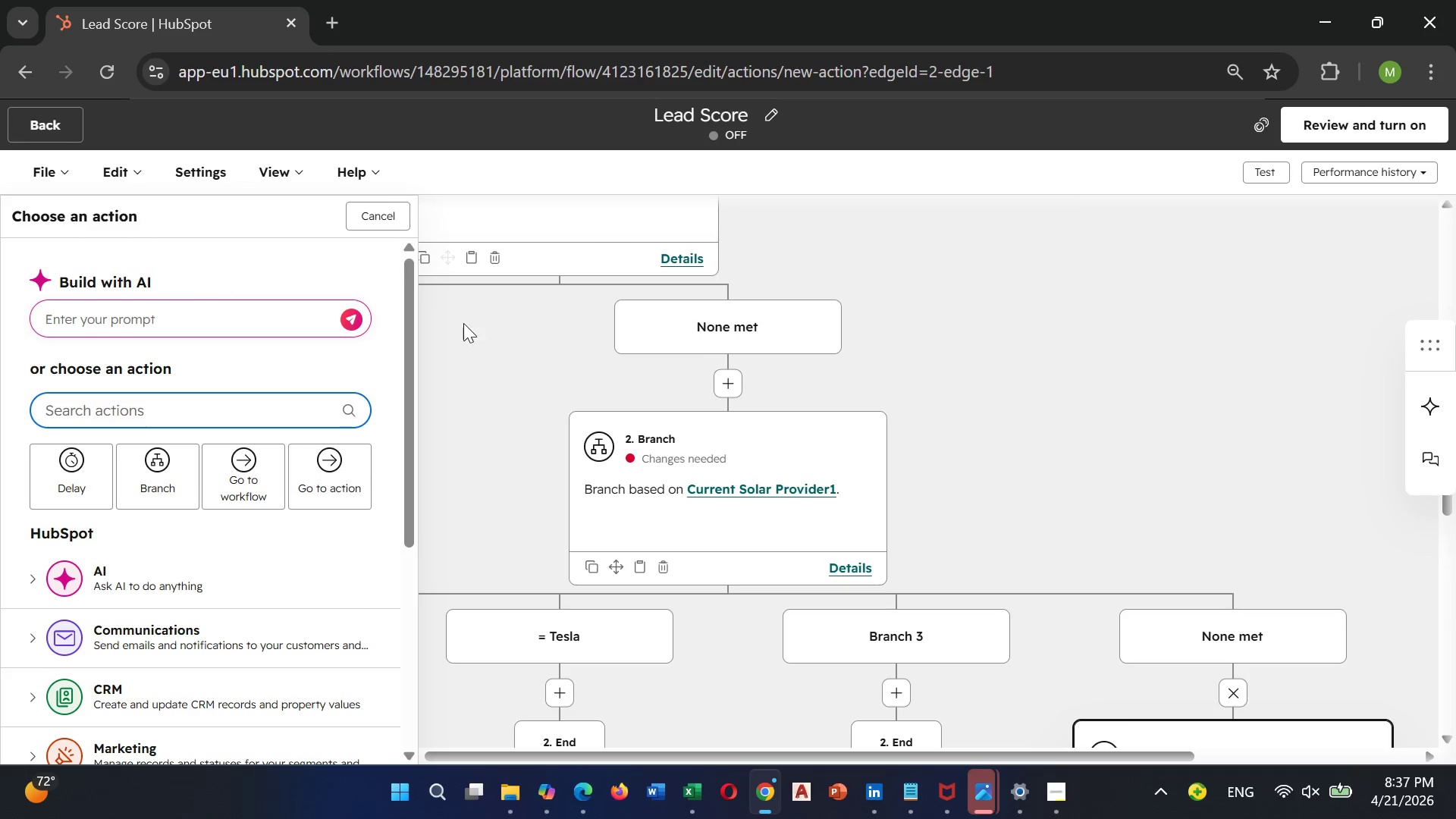 
scroll: coordinate [582, 328], scroll_direction: down, amount: 2.0
 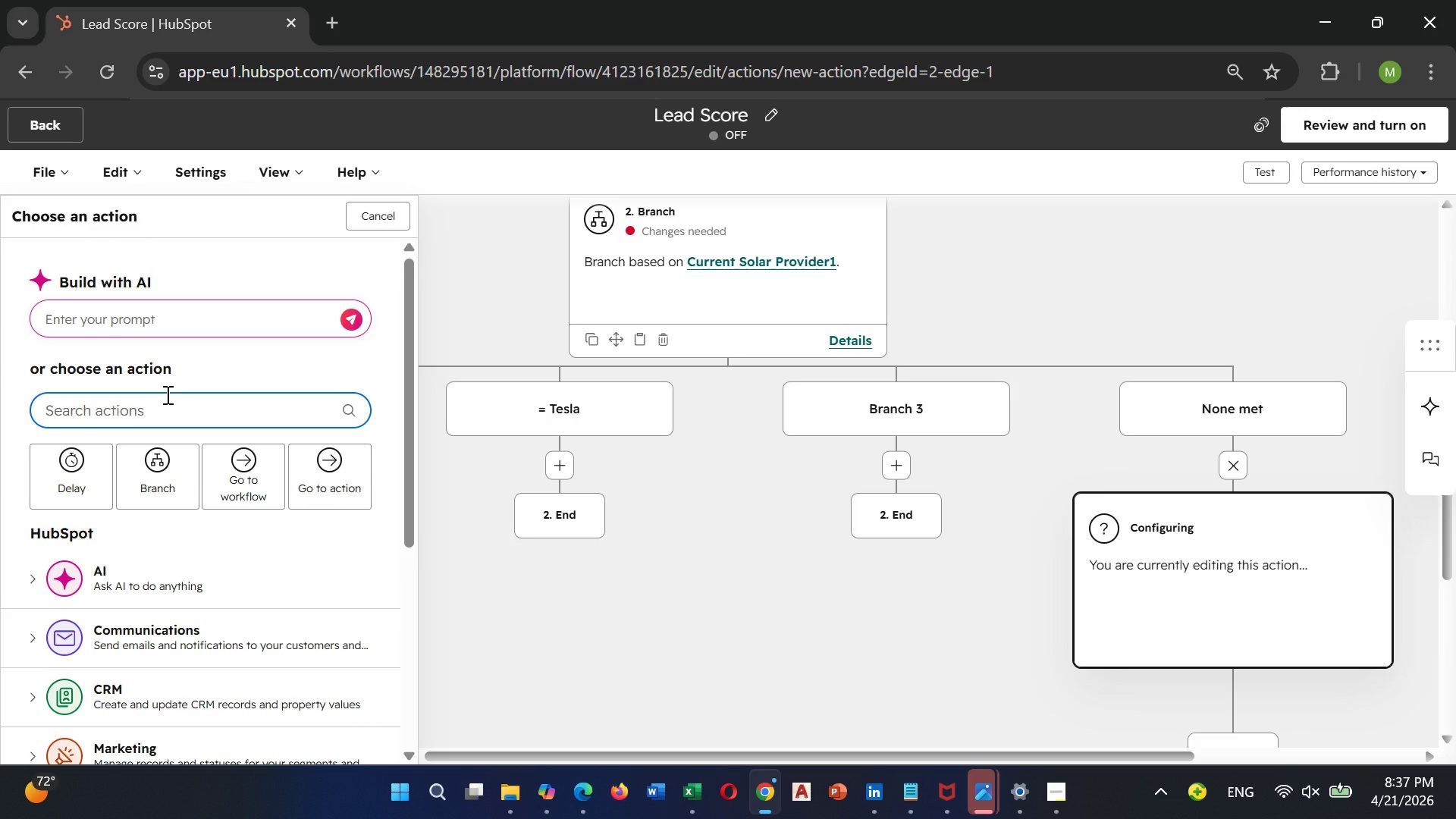 
left_click([145, 478])
 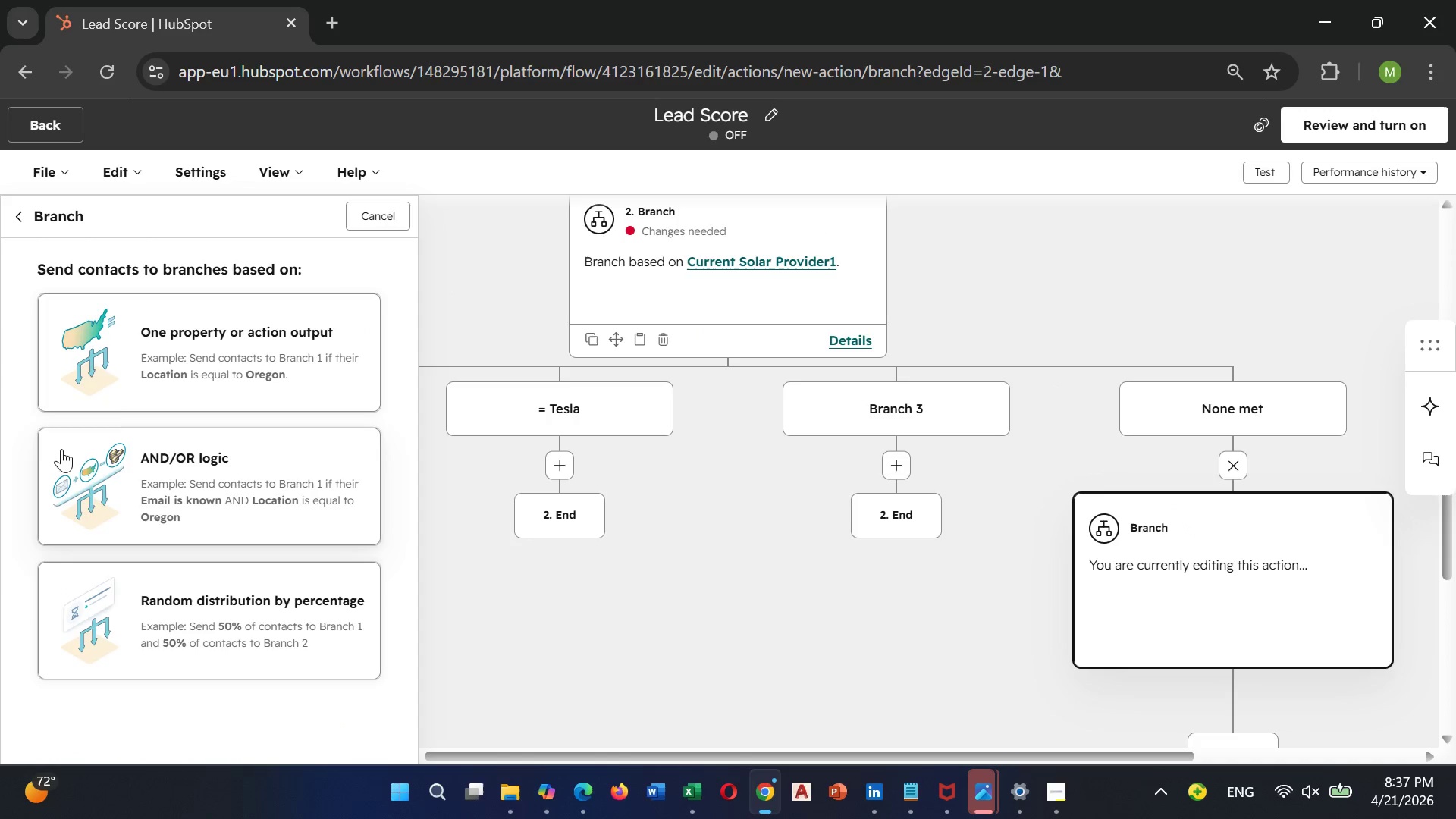 
left_click([139, 367])
 